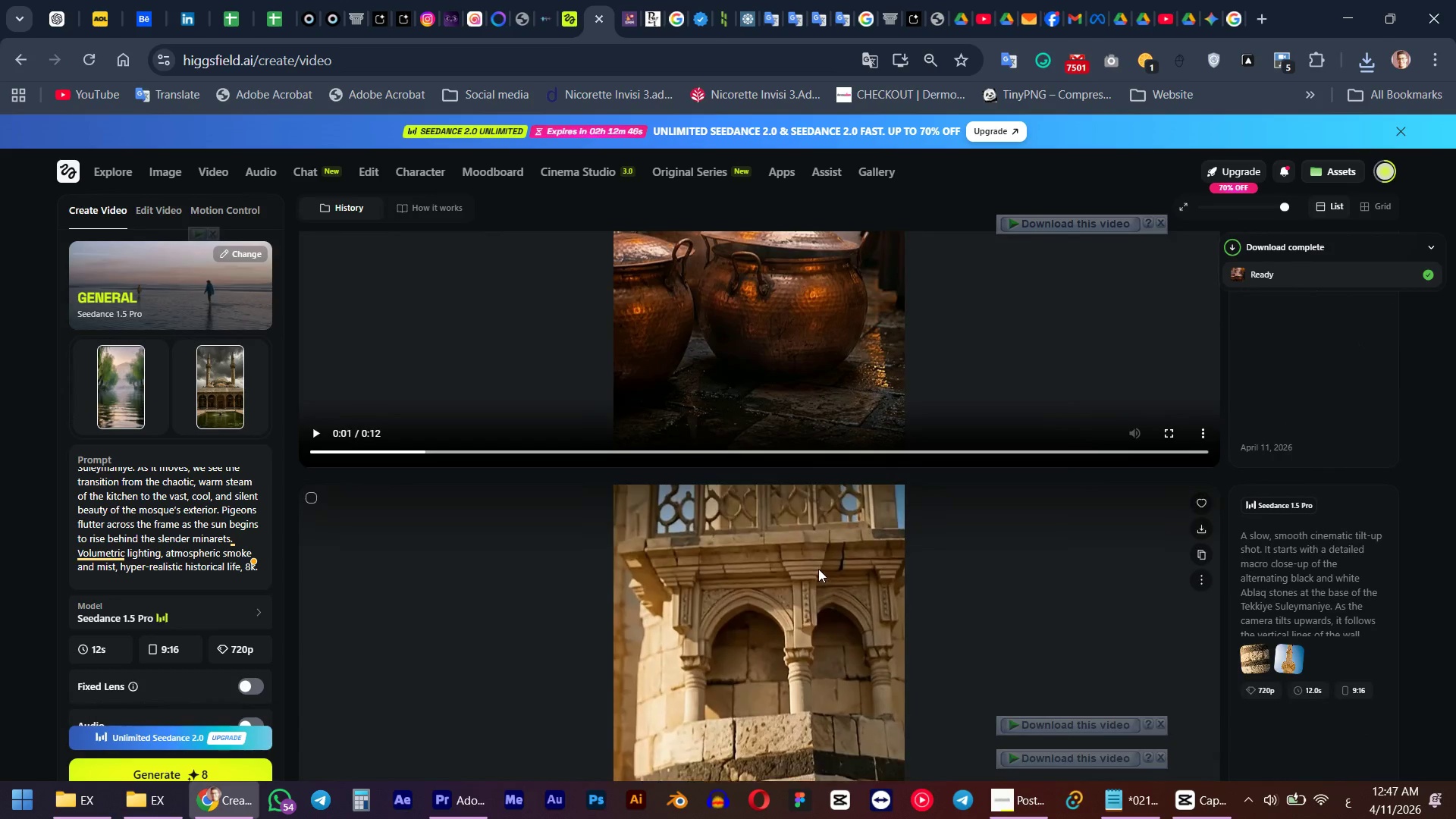 
left_click([817, 569])
 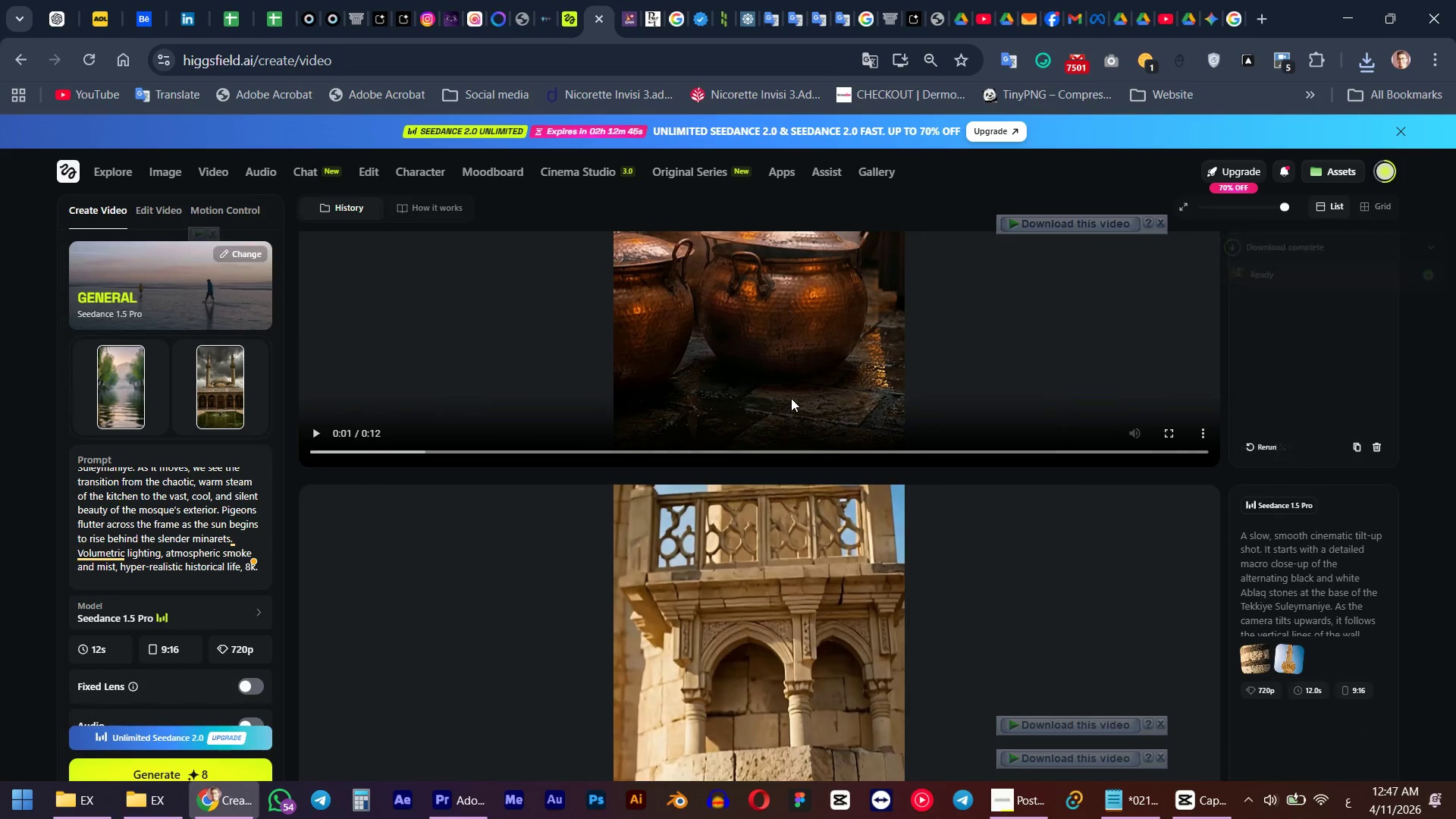 
scroll: coordinate [789, 407], scroll_direction: down, amount: 7.0
 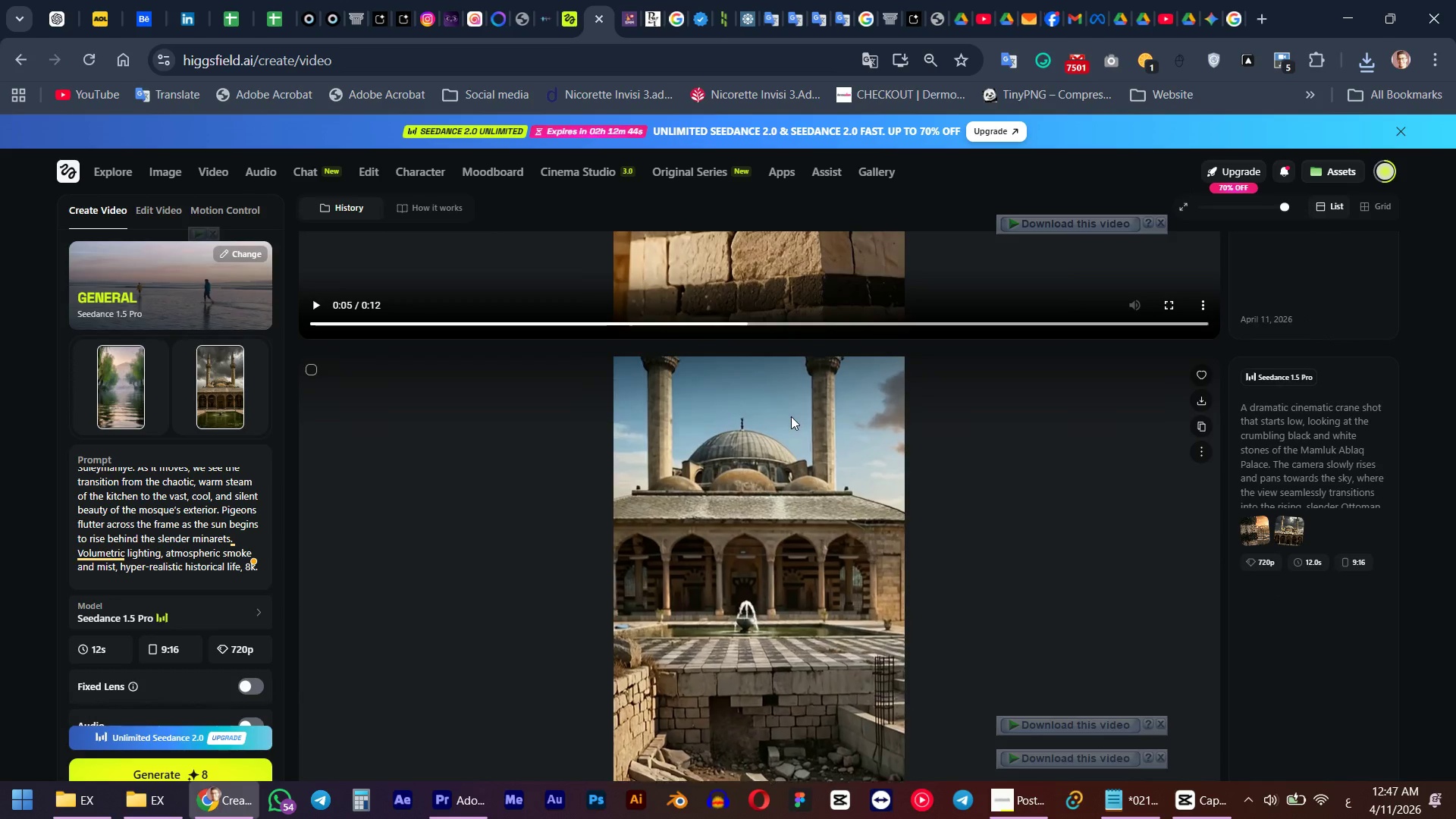 
scroll: coordinate [791, 416], scroll_direction: up, amount: 4.0
 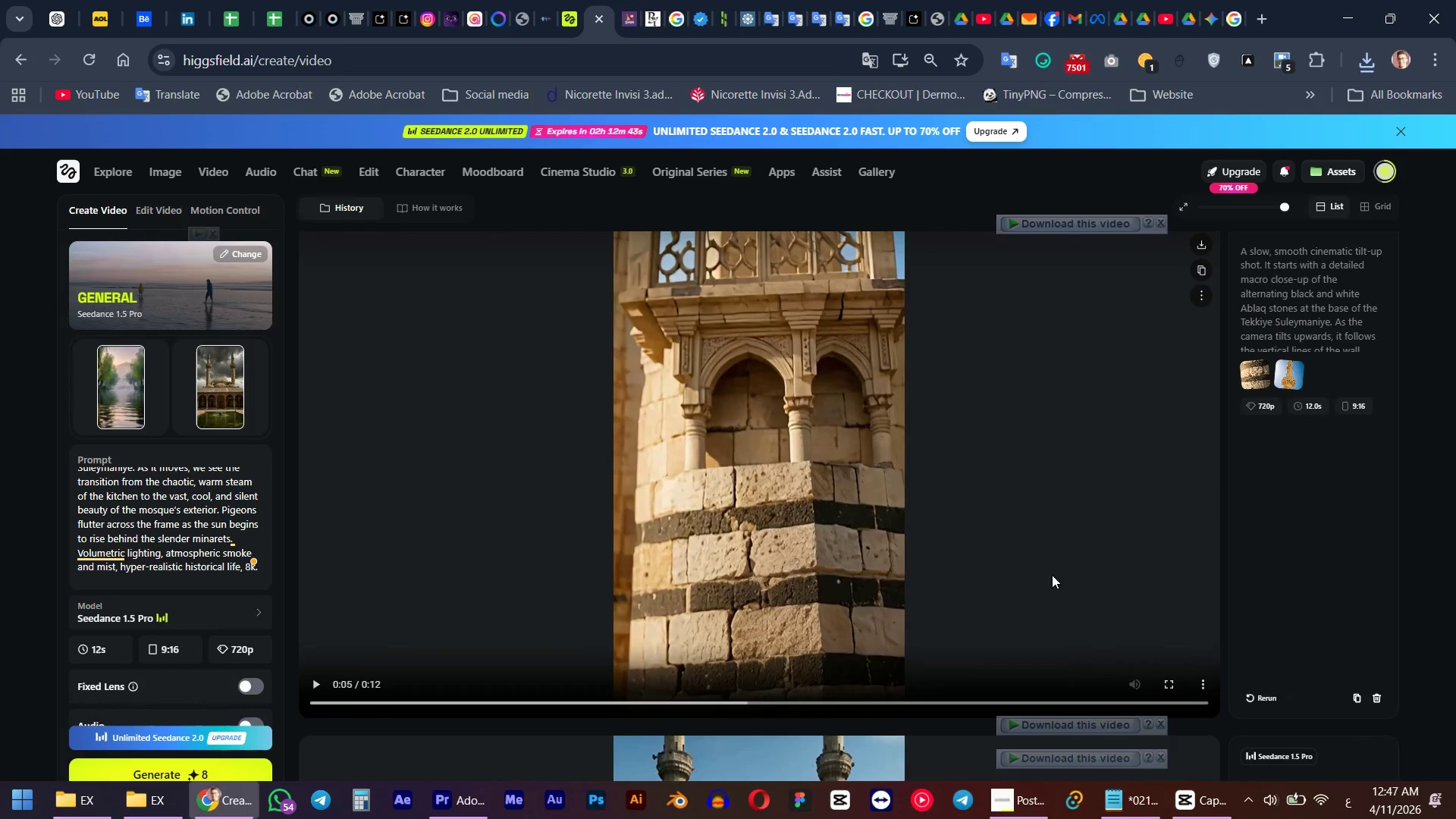 
scroll: coordinate [1010, 551], scroll_direction: down, amount: 3.0
 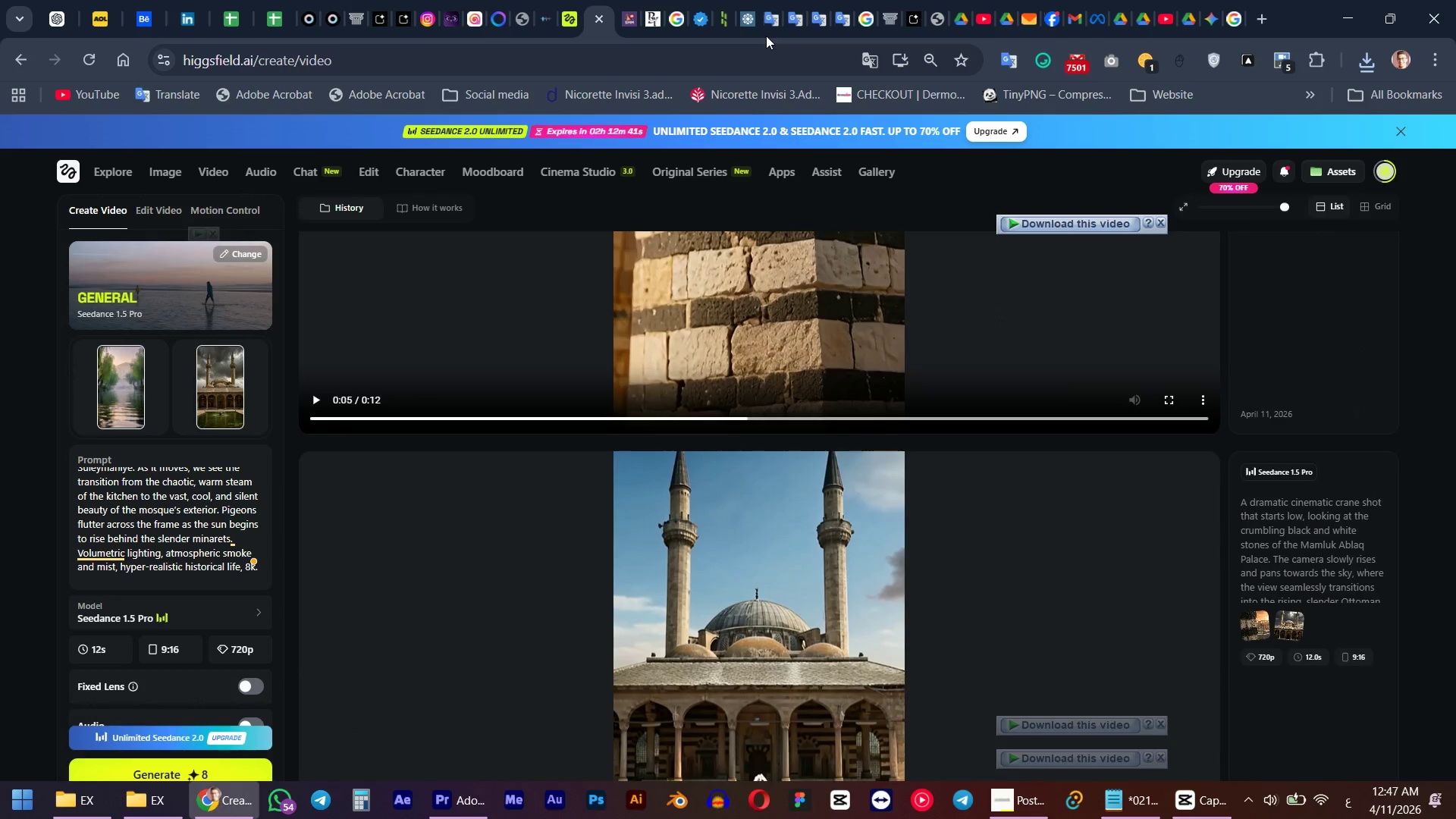 
left_click([579, 0])
 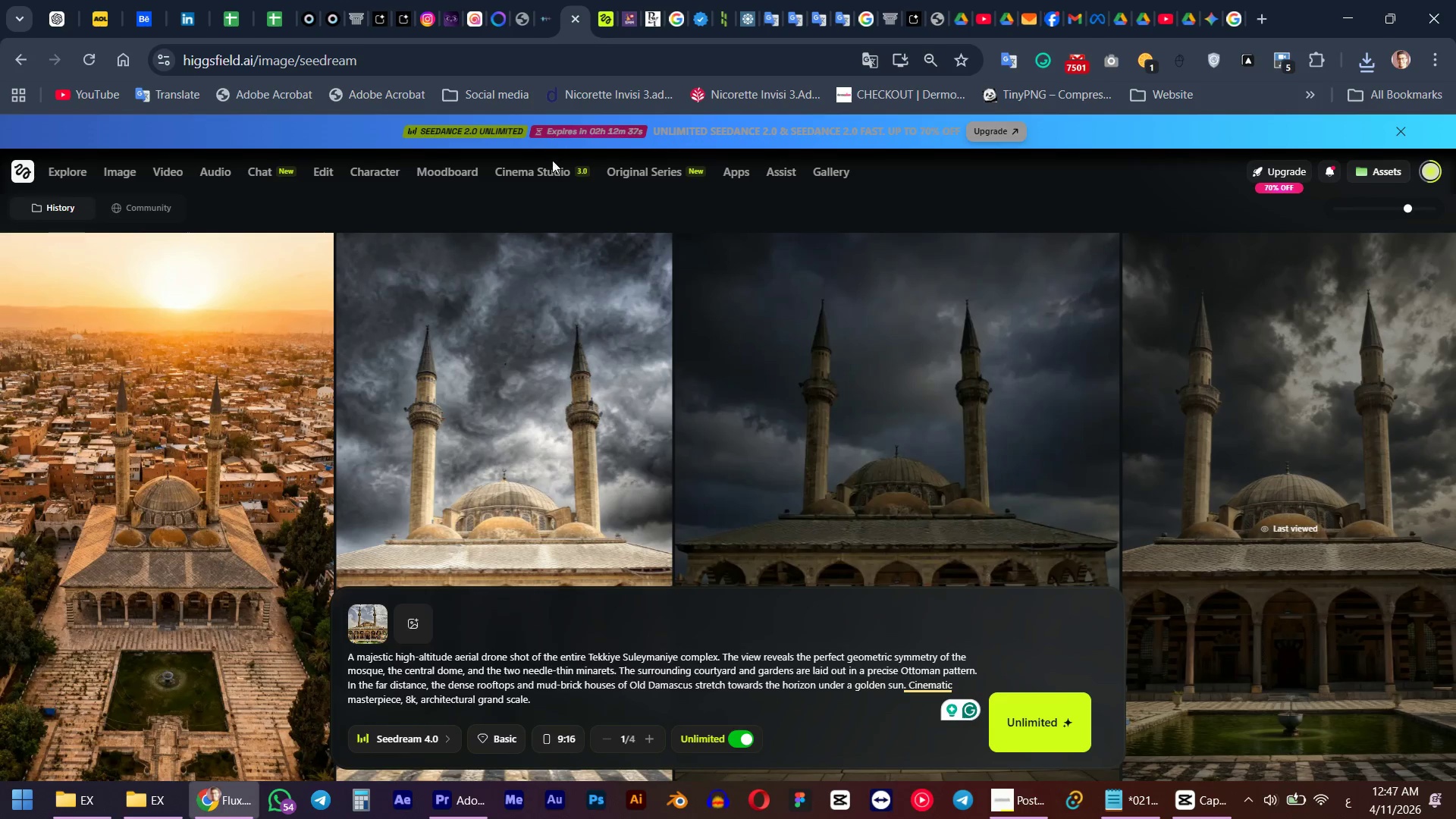 
scroll: coordinate [449, 293], scroll_direction: down, amount: 2.0
 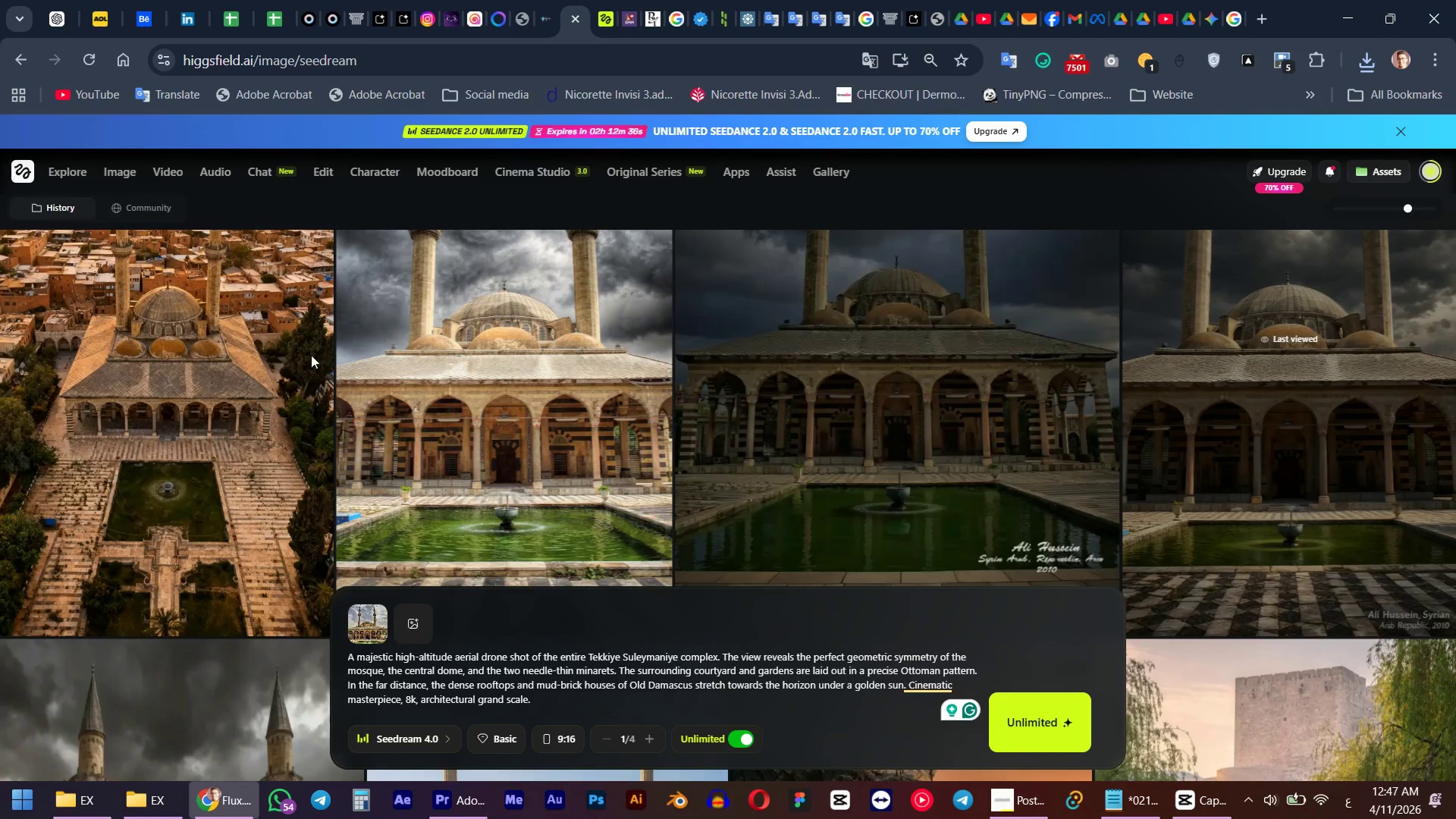 
scroll: coordinate [188, 420], scroll_direction: up, amount: 2.0
 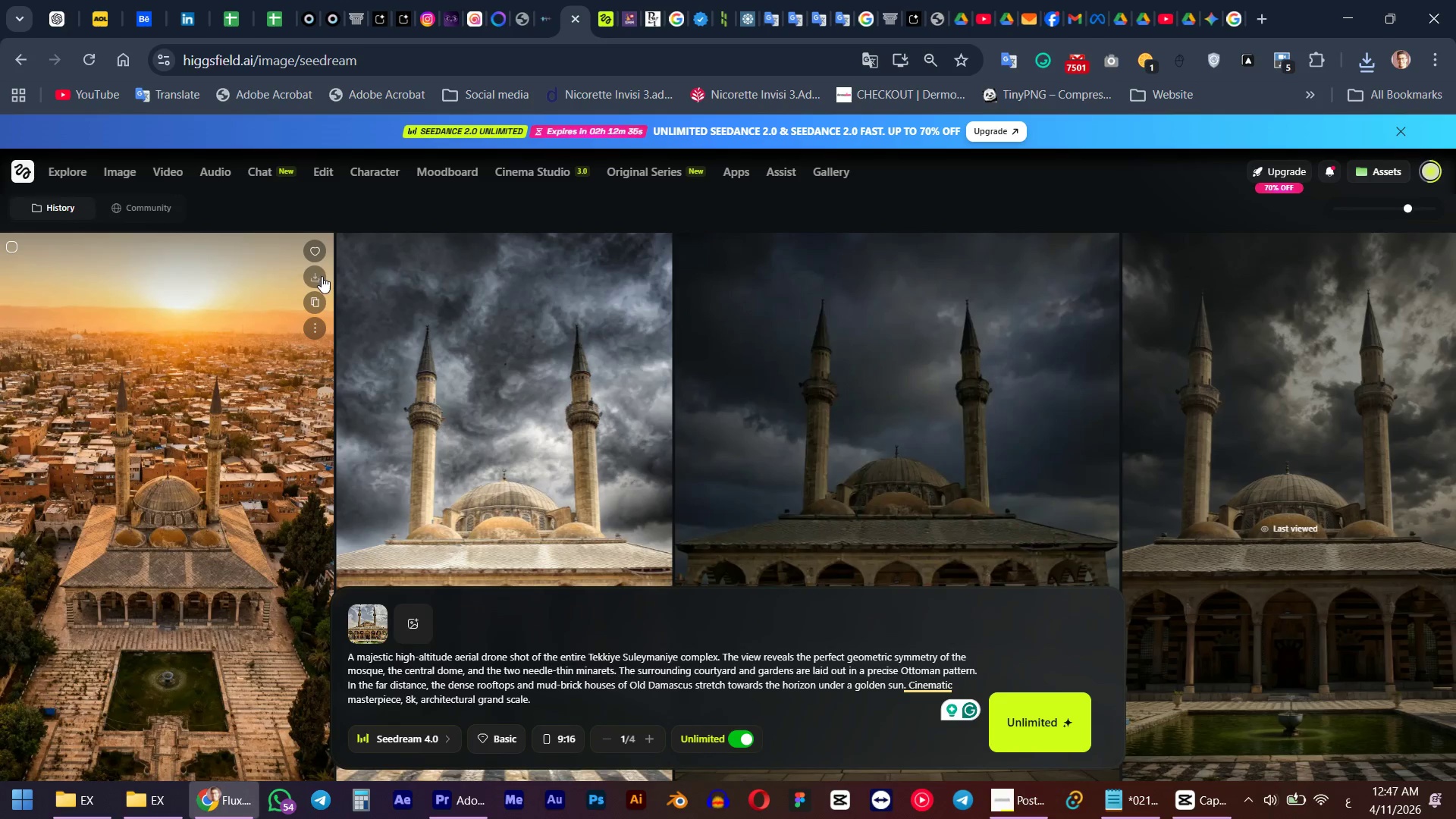 
left_click([320, 277])
 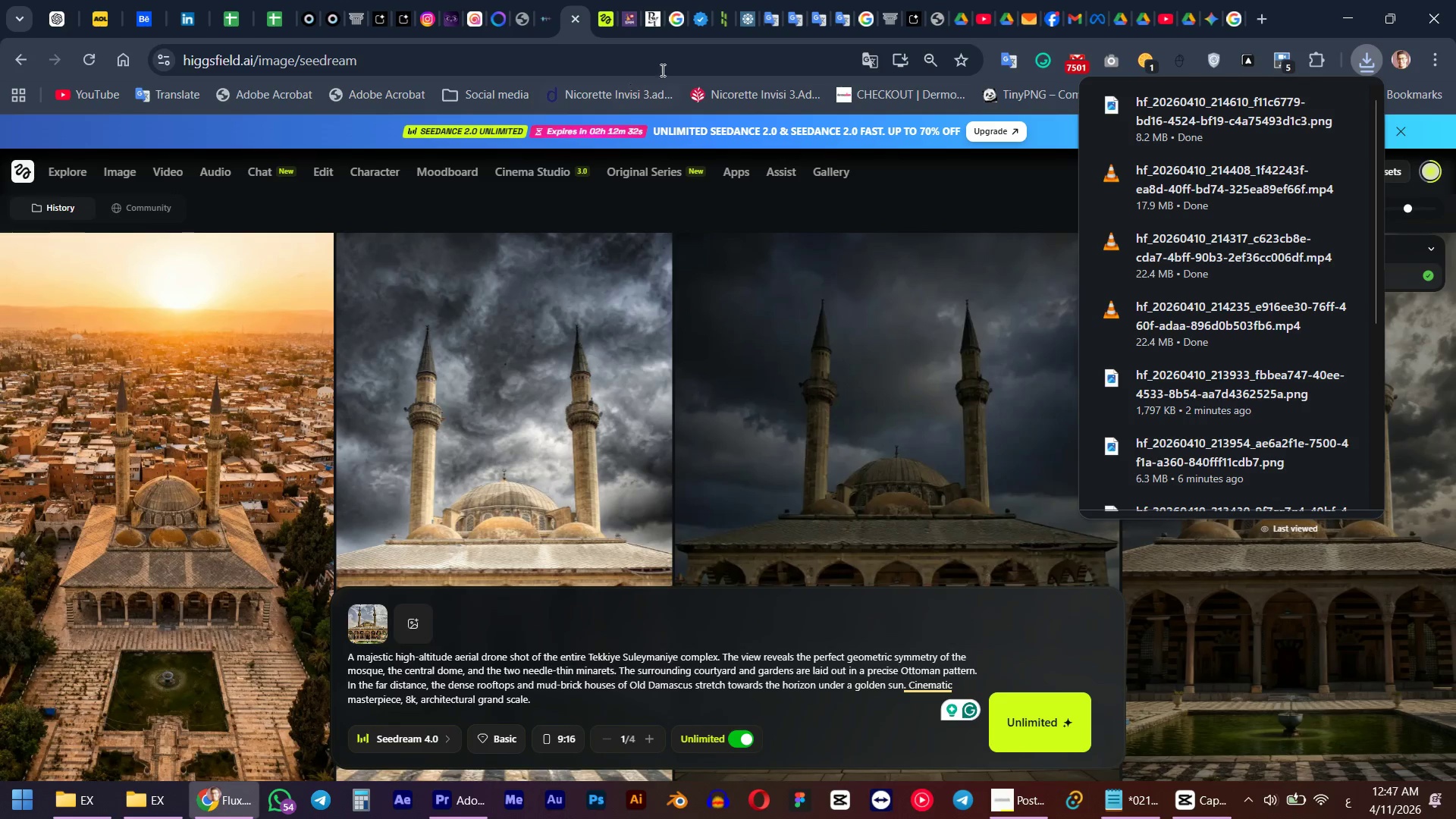 
left_click([607, 8])
 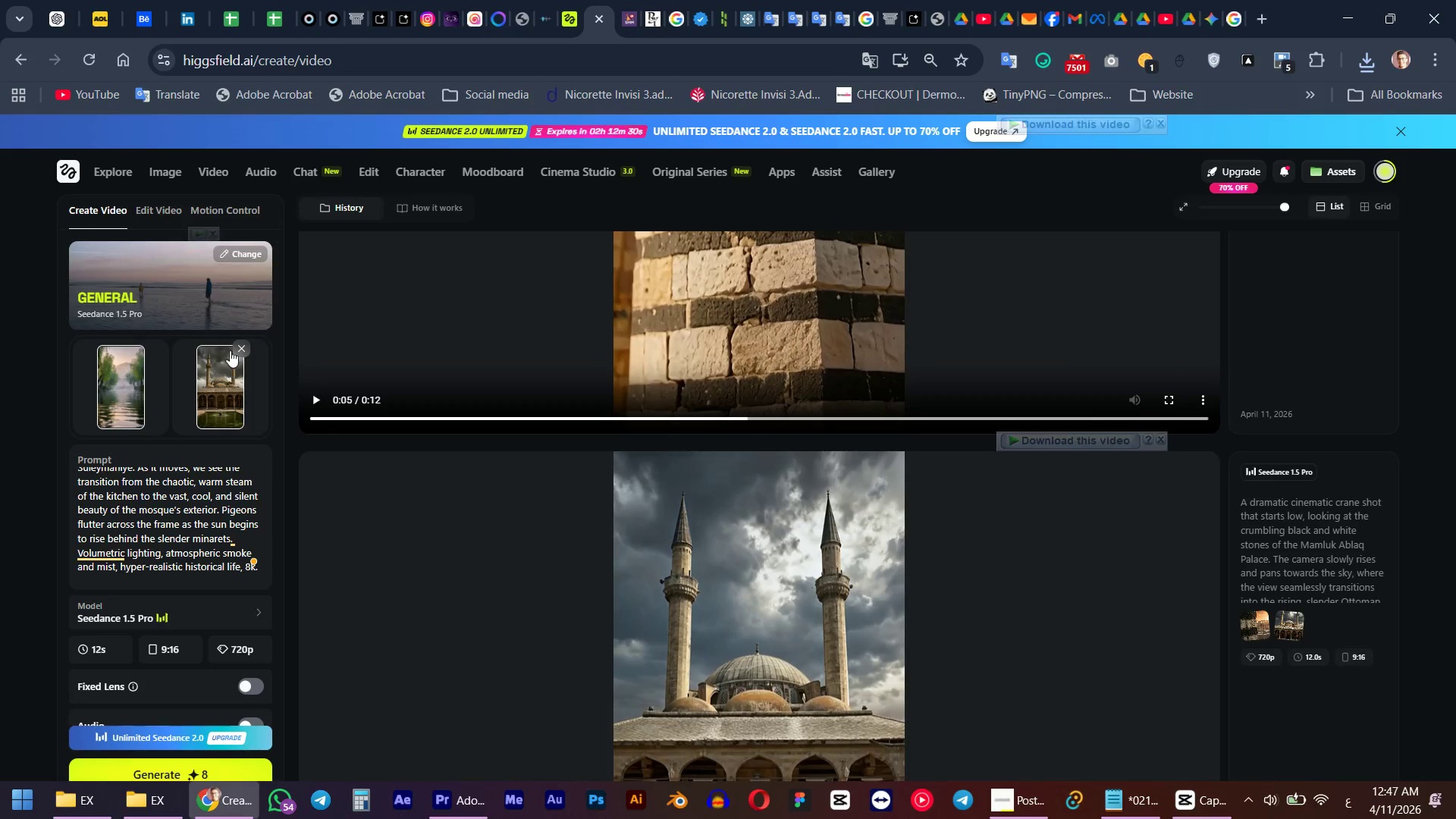 
left_click([241, 345])
 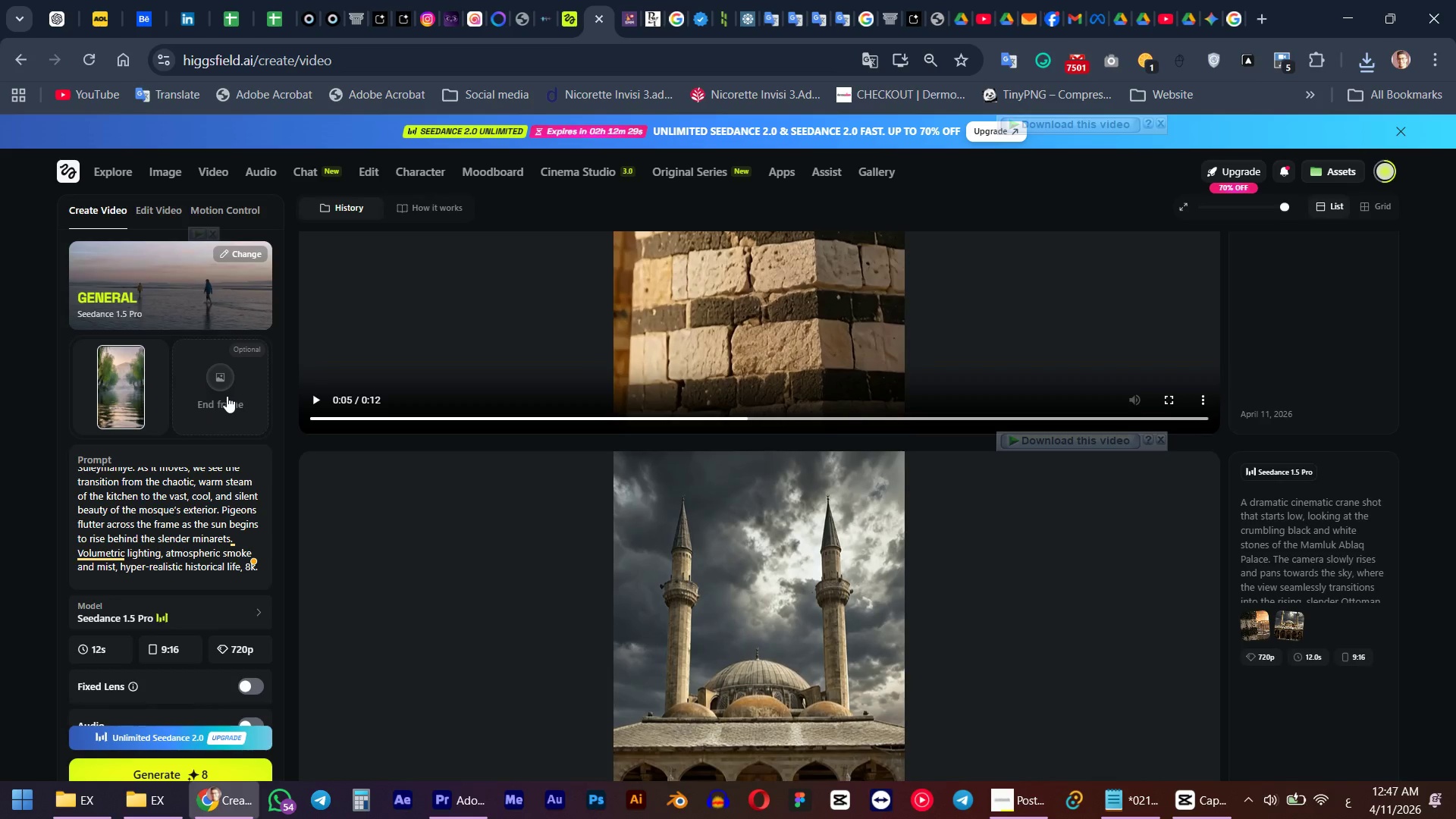 
left_click([227, 396])
 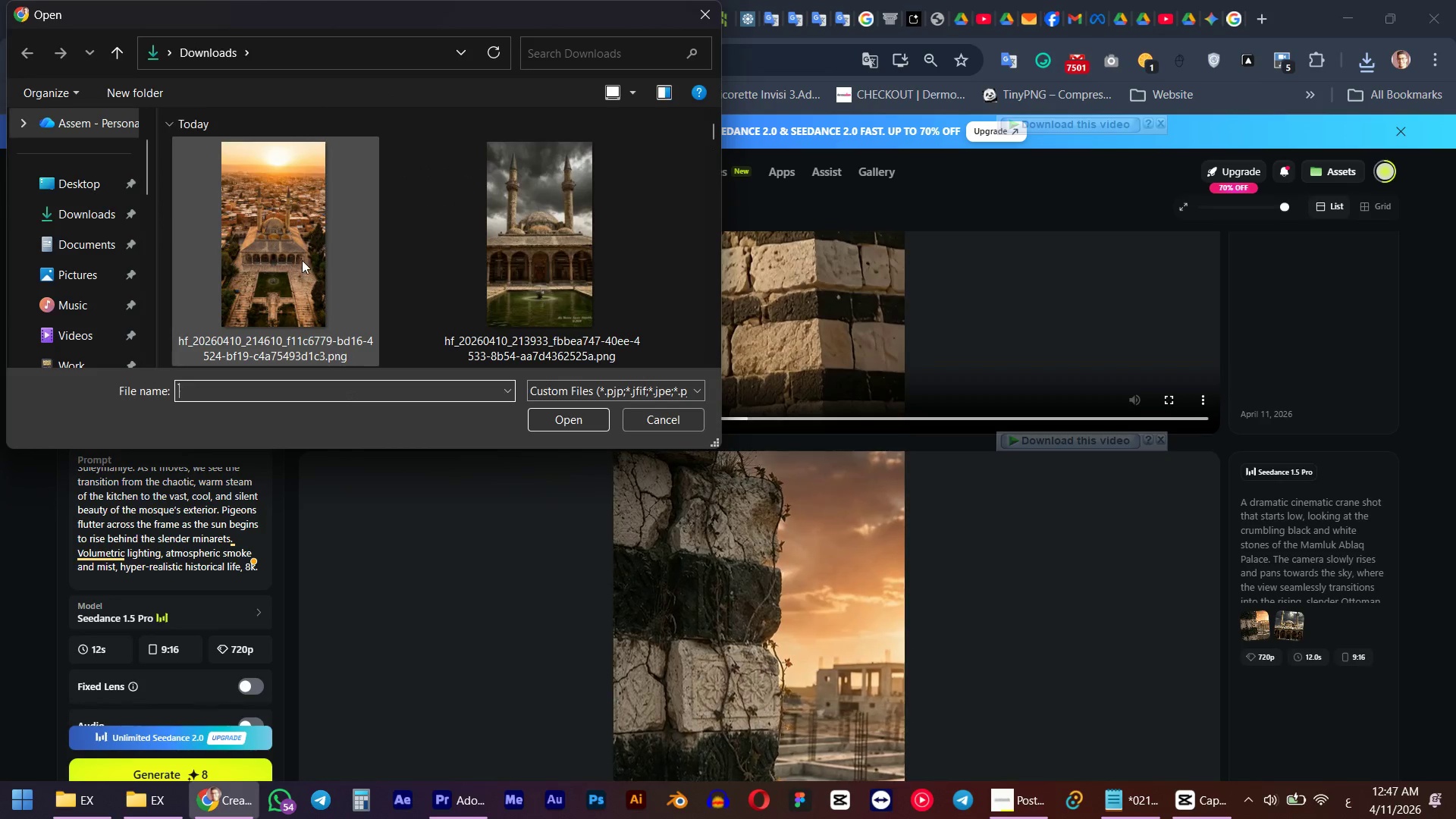 
double_click([305, 256])
 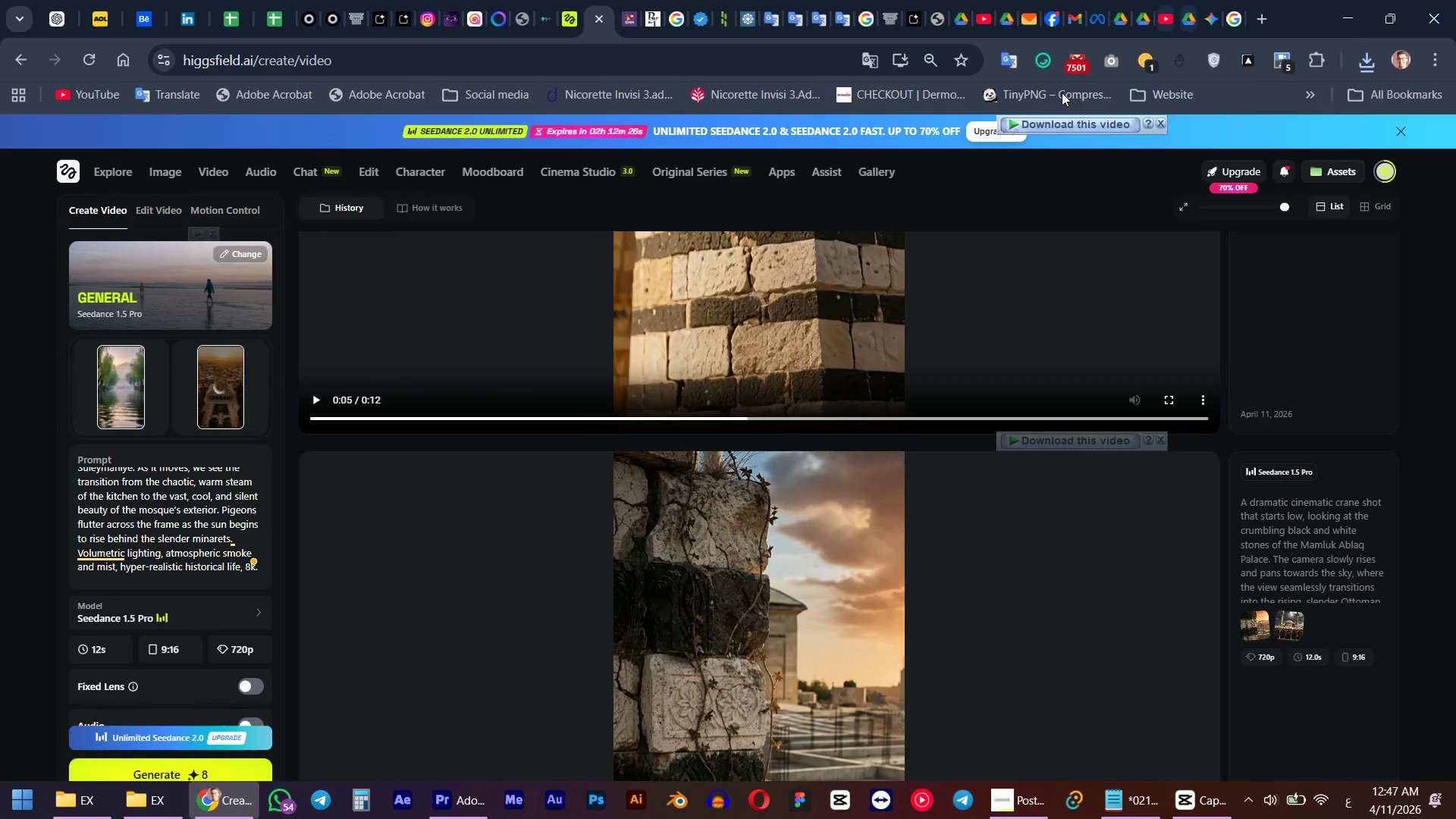 
left_click([1212, 0])
 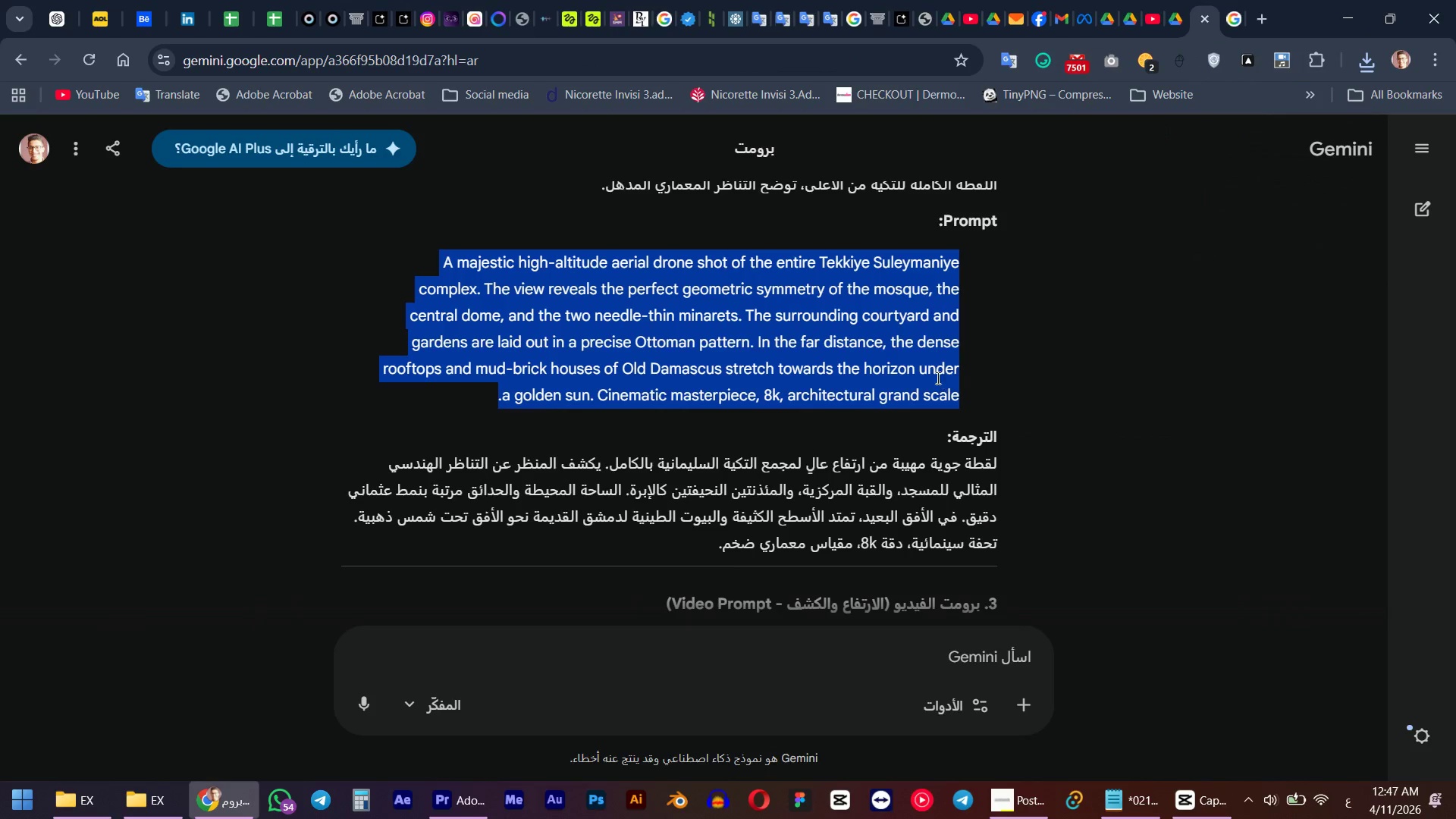 
scroll: coordinate [930, 372], scroll_direction: down, amount: 1.0
 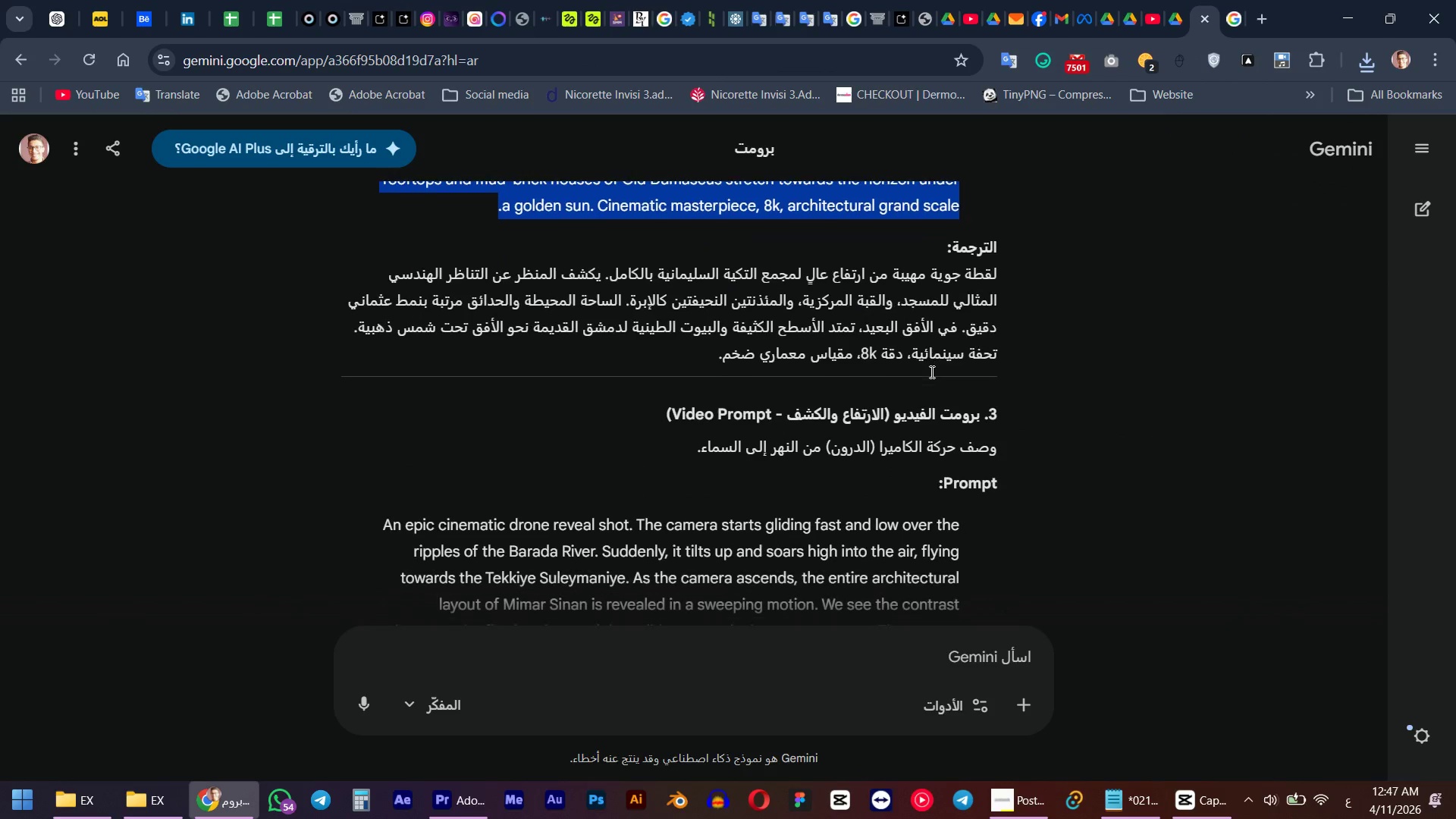 
double_click([808, 281])
 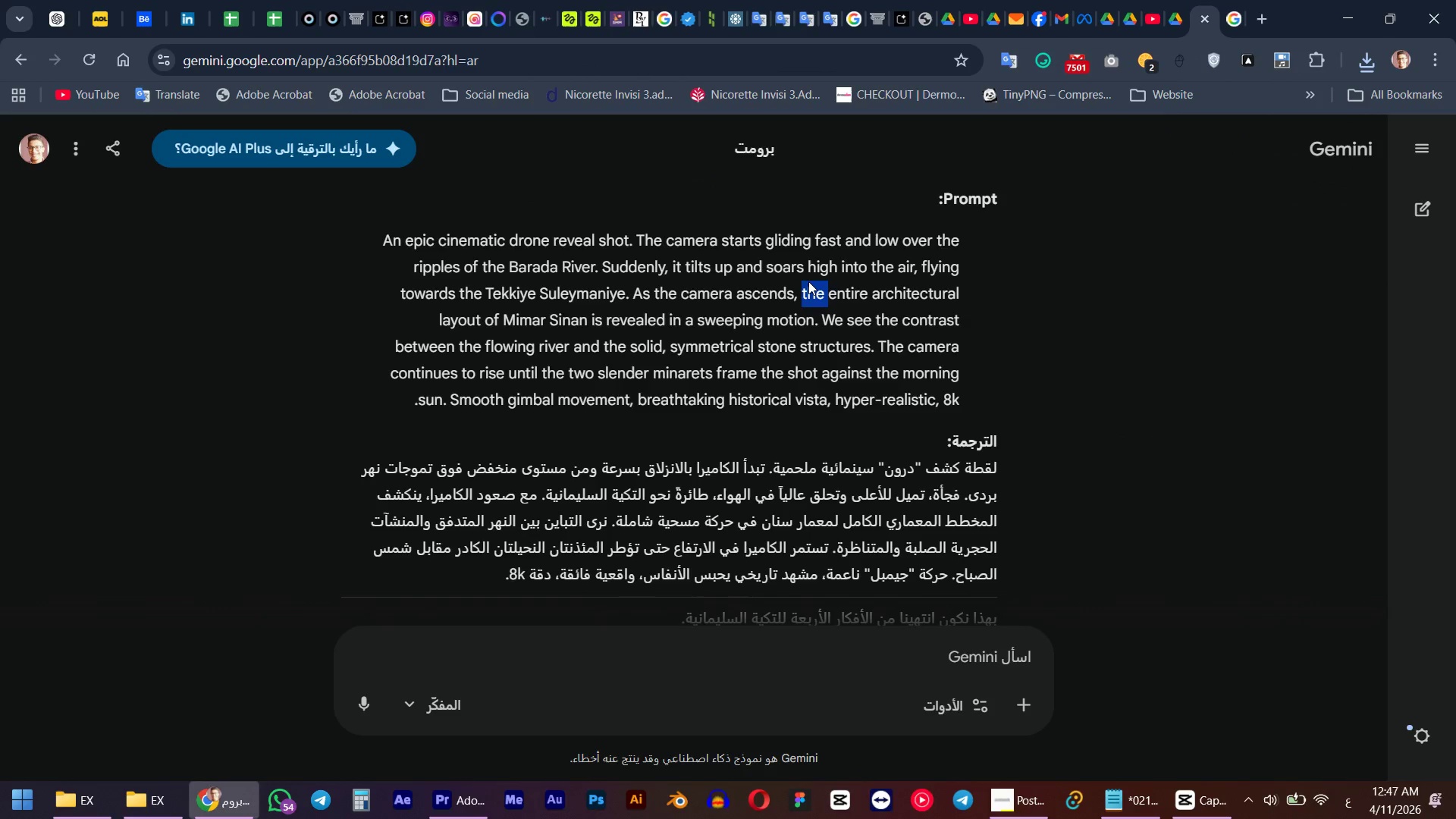 
triple_click([808, 281])
 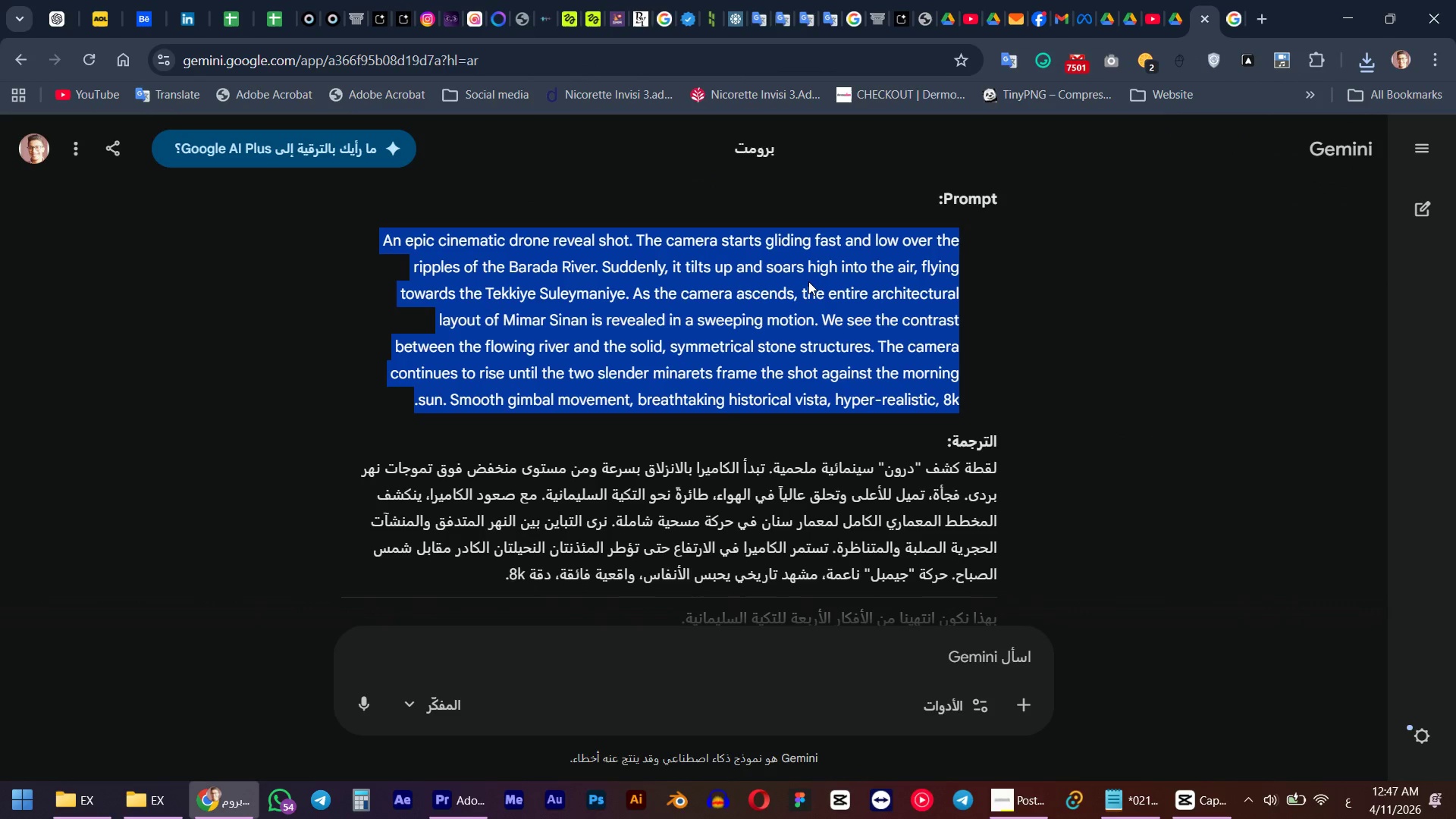 
scroll: coordinate [927, 366], scroll_direction: down, amount: 3.0
 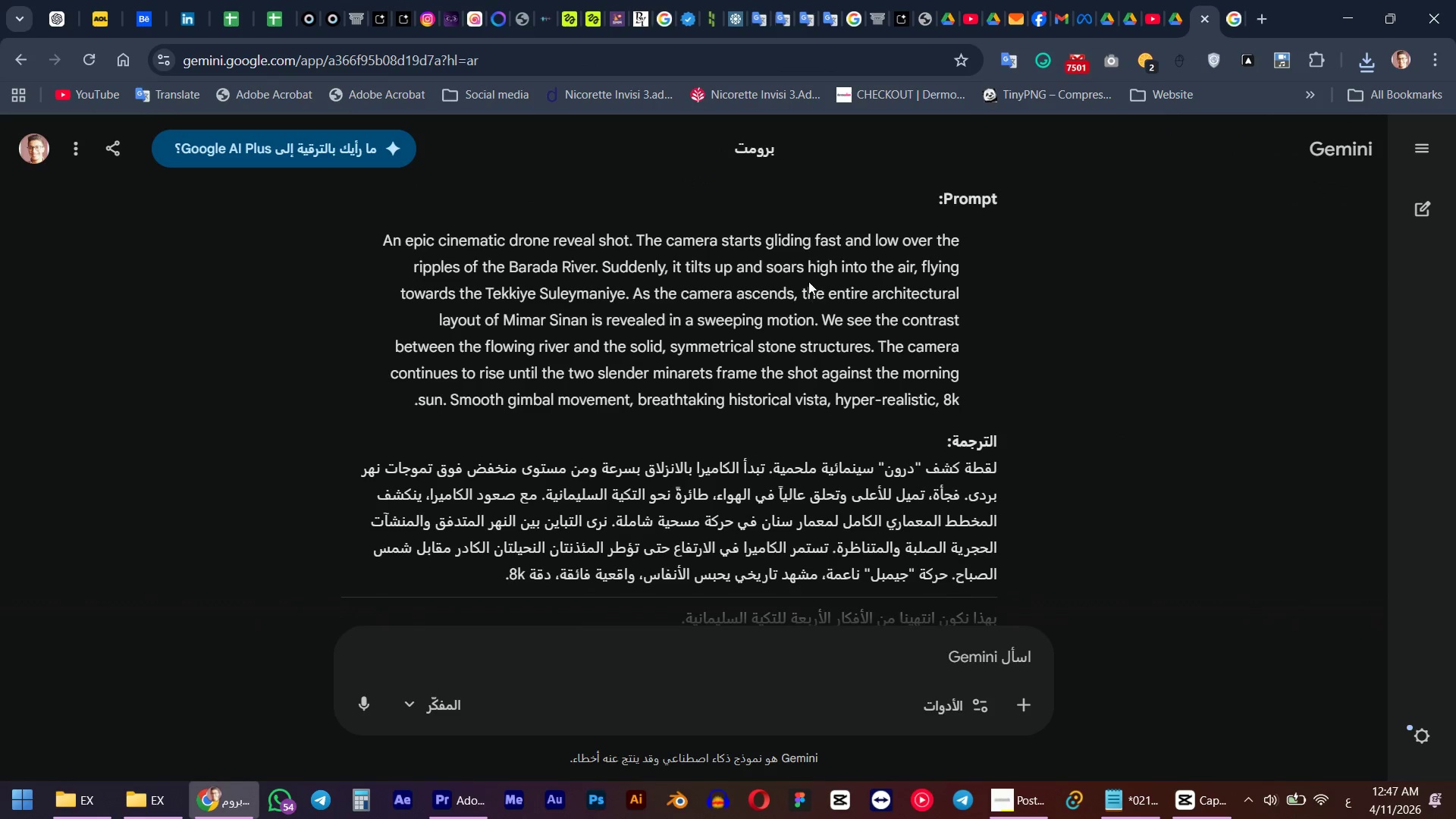 
key(Control+ControlLeft)
 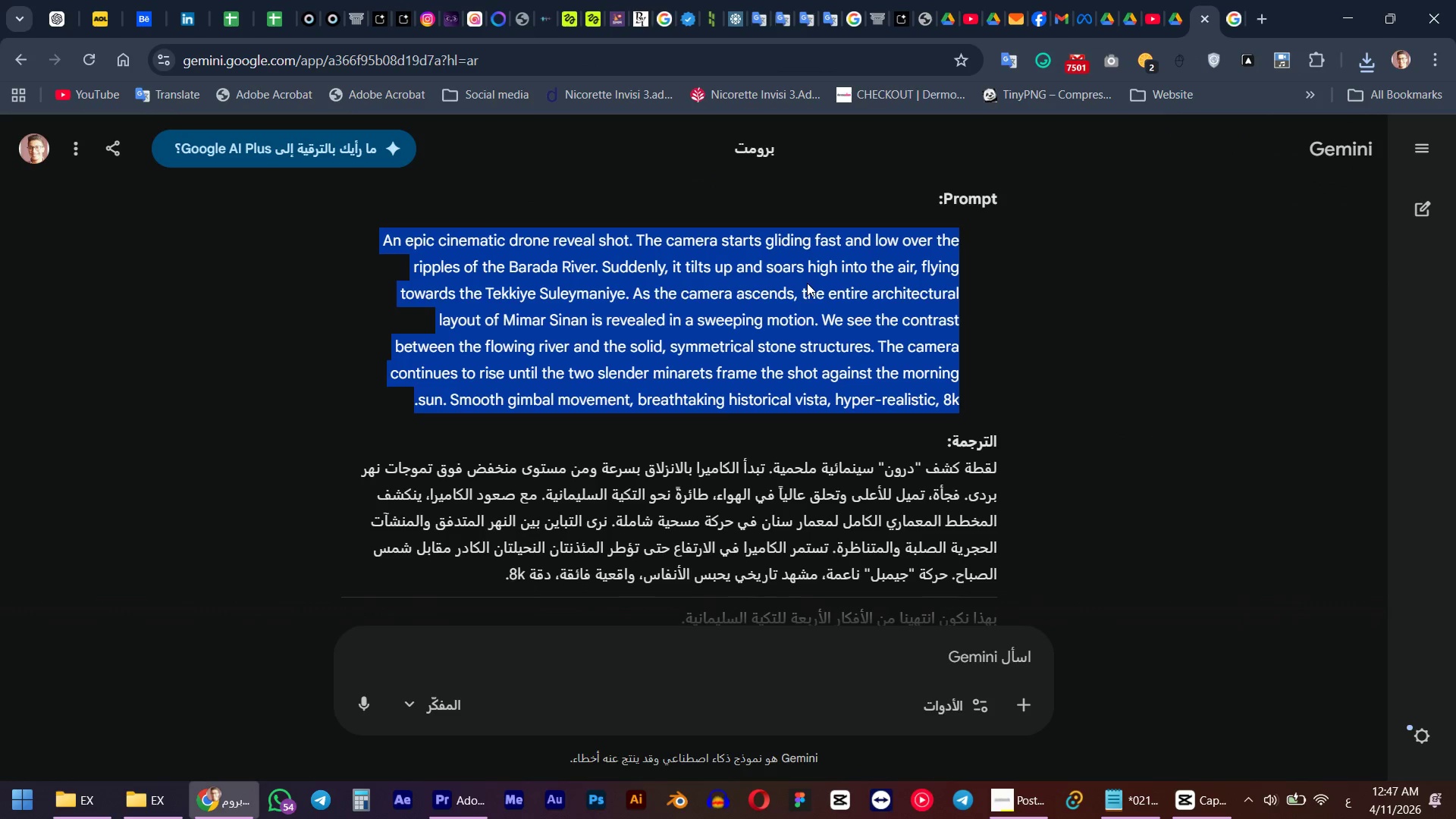 
key(Control+C)
 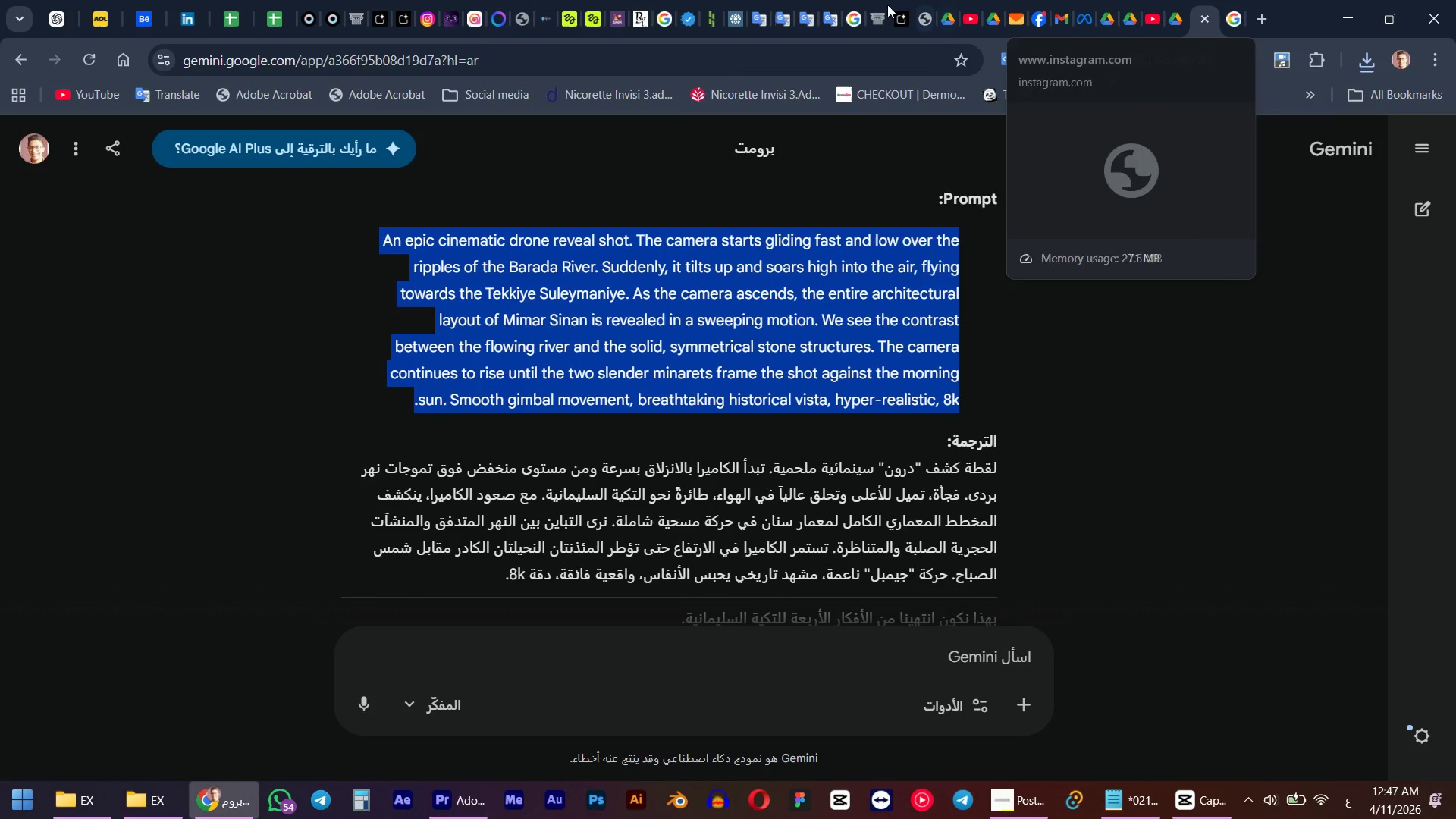 
left_click([570, 0])
 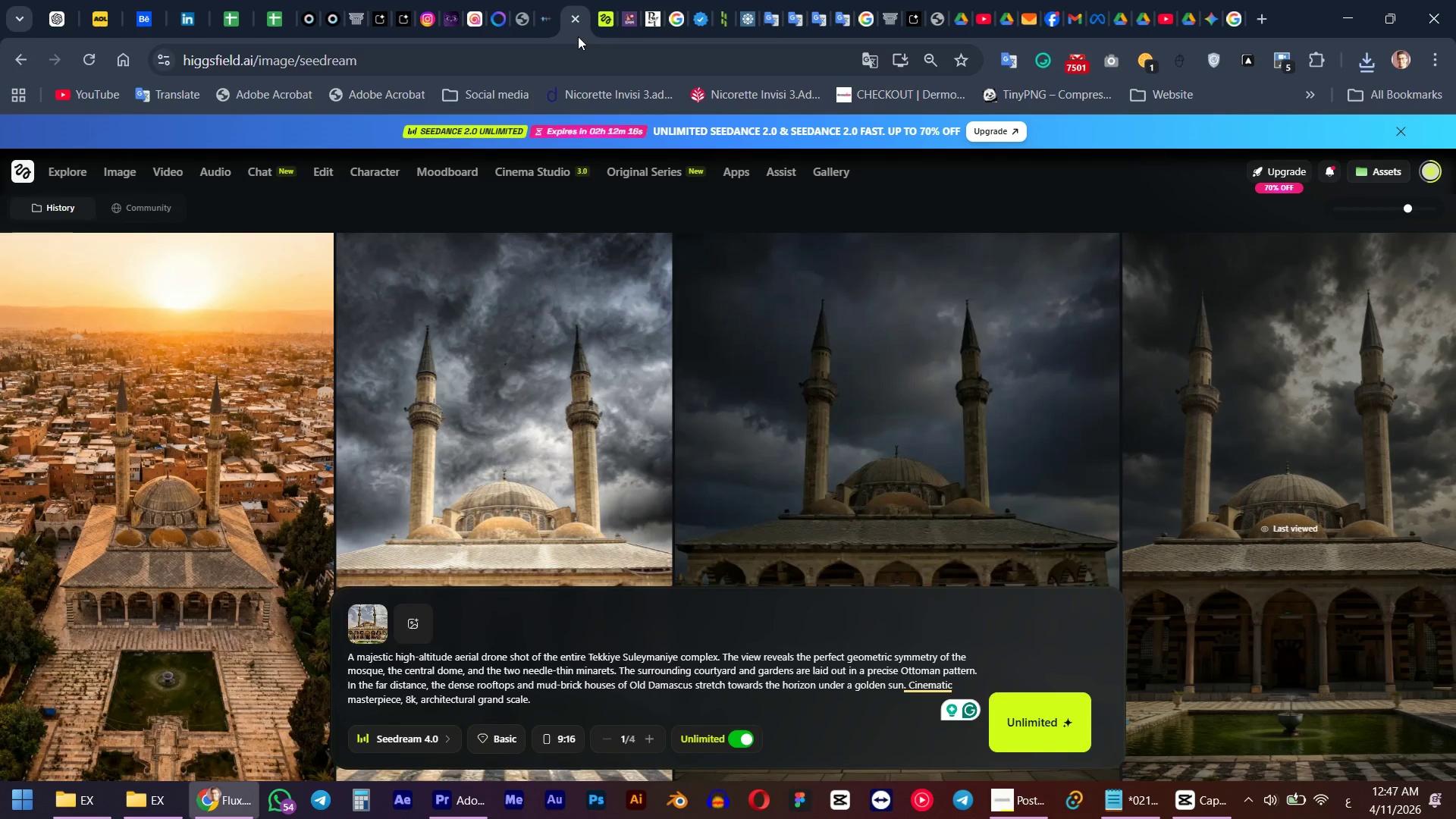 
left_click([604, 0])
 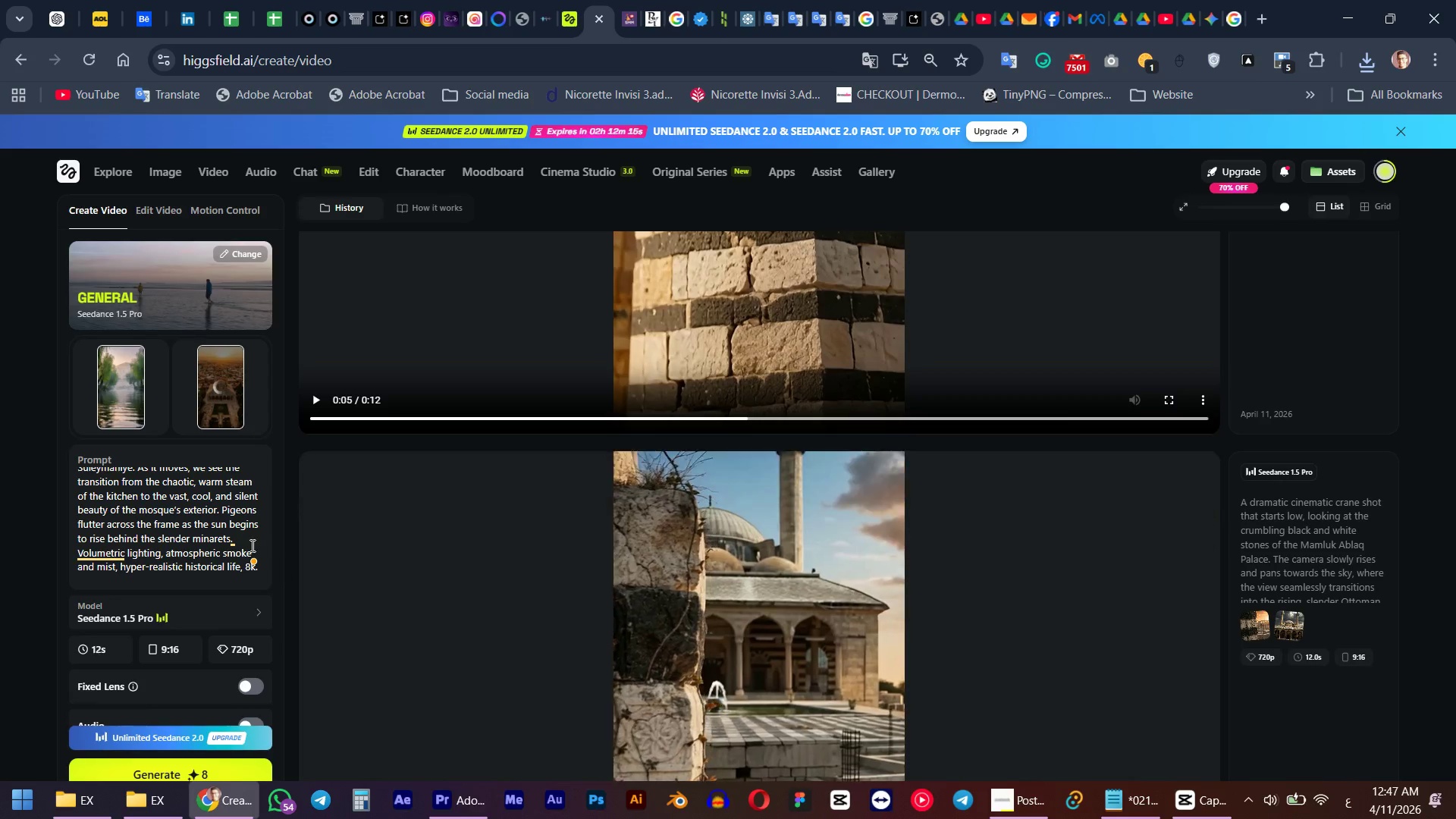 
left_click([218, 507])
 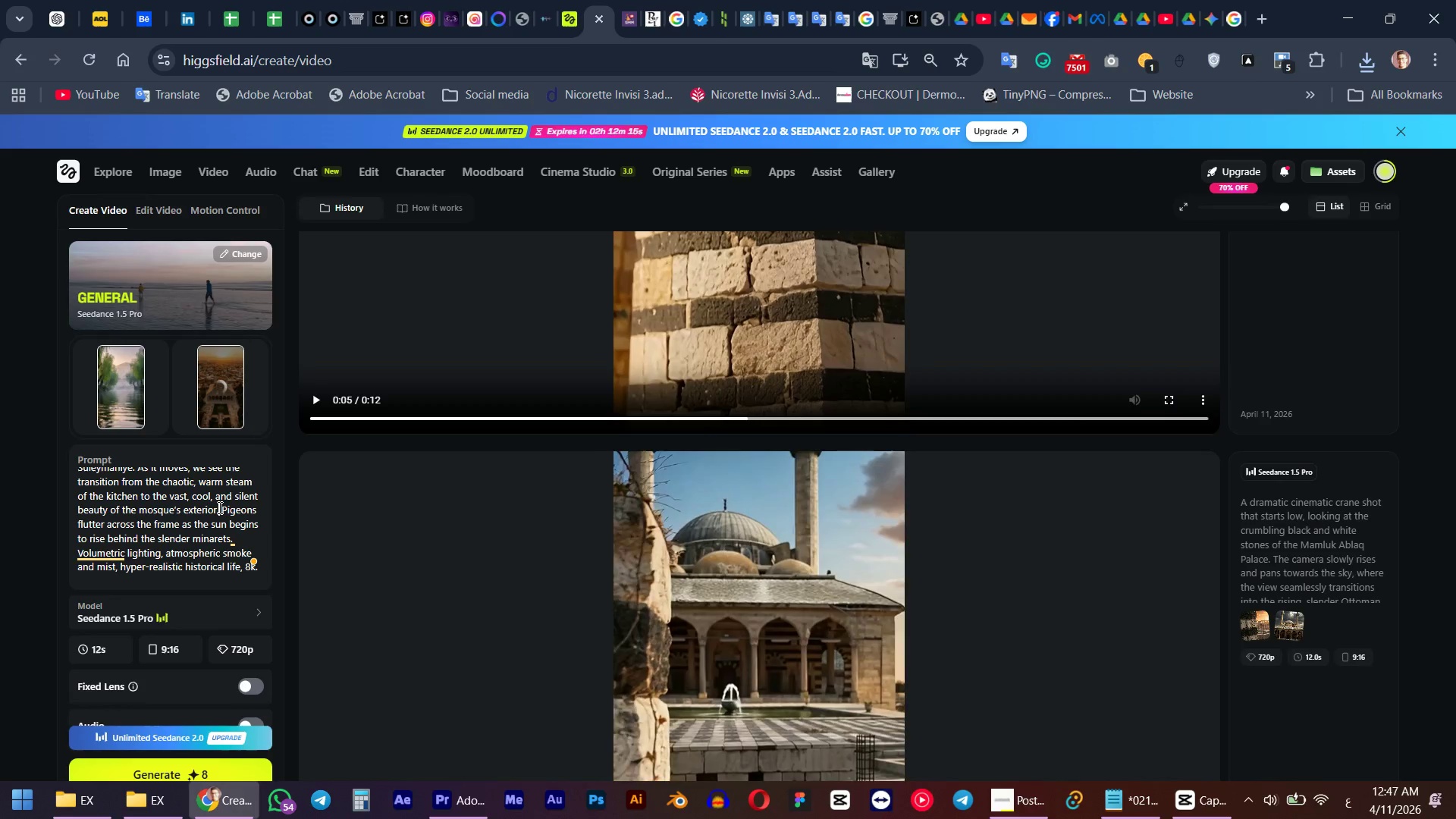 
key(Control+A)
 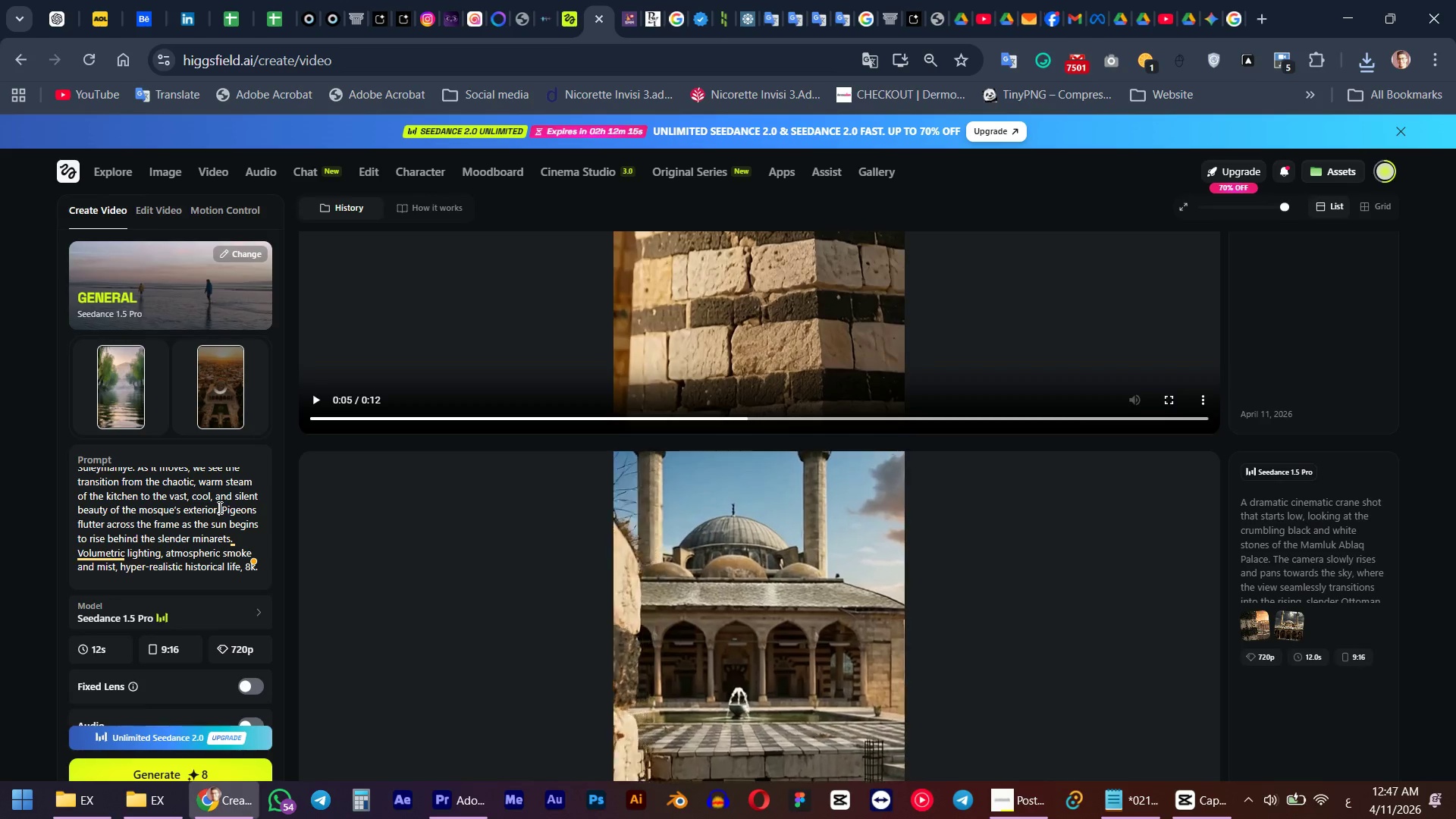 
key(Control+V)
 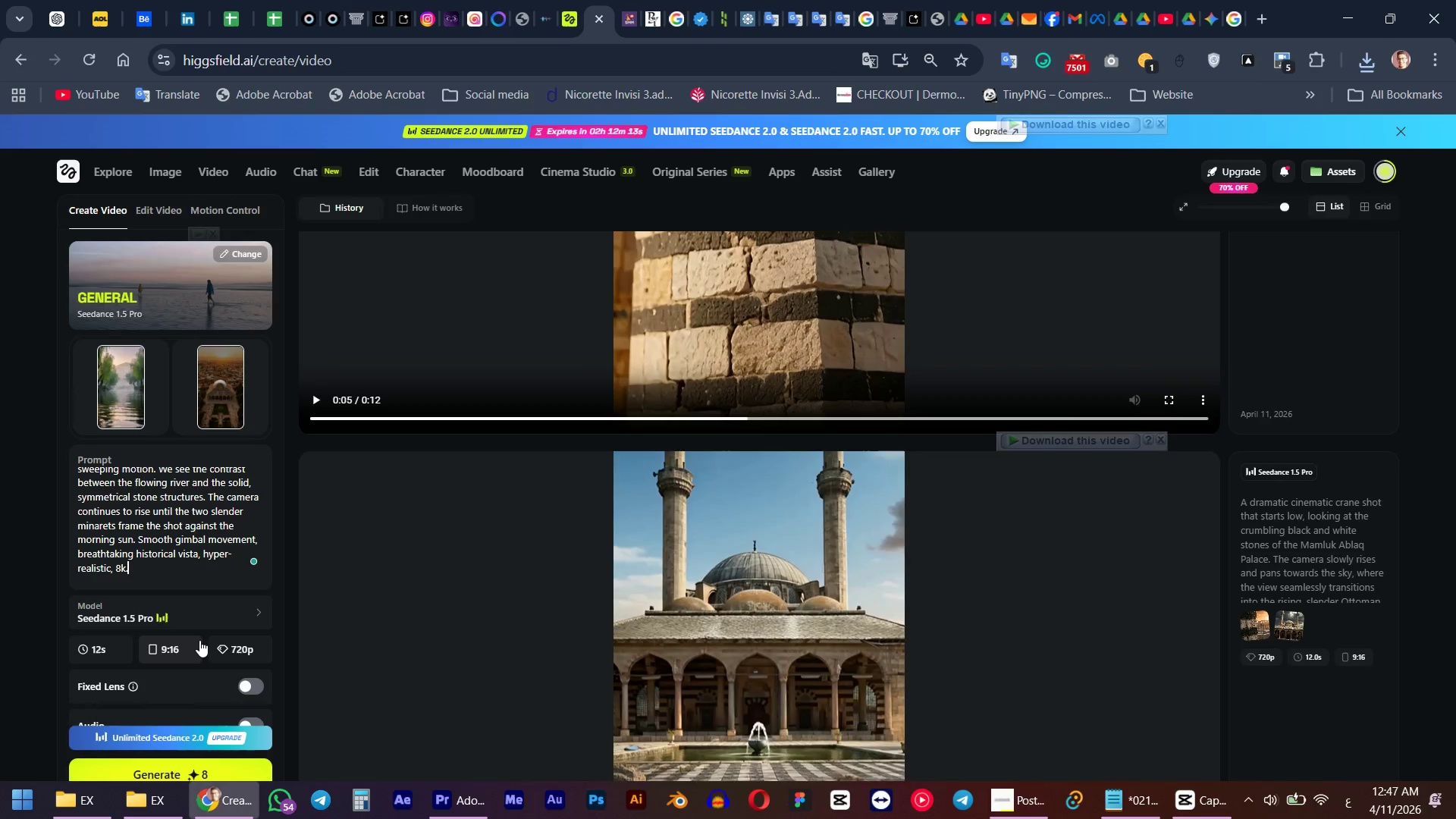 
left_click([214, 762])
 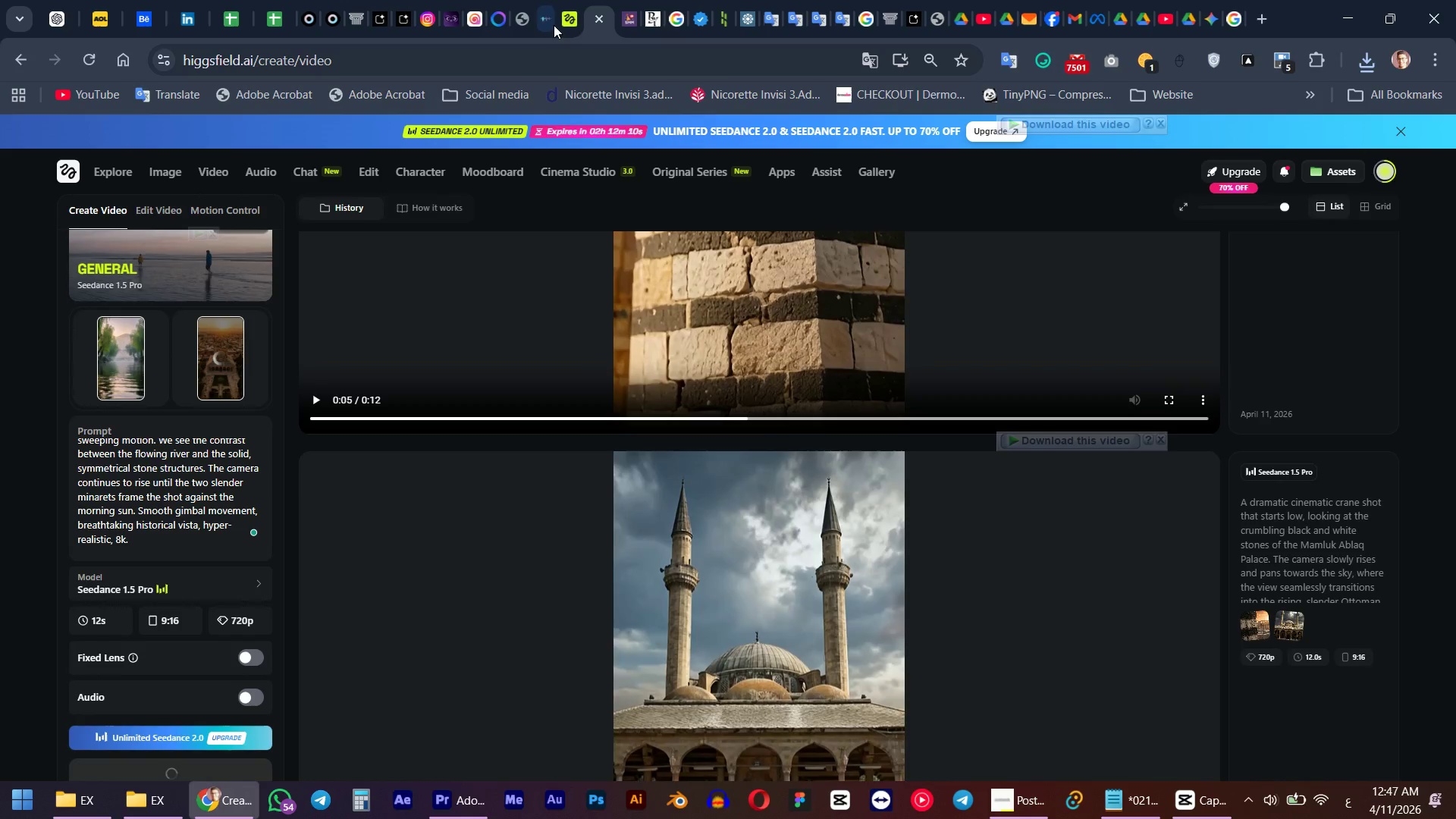 
scroll: coordinate [198, 640], scroll_direction: down, amount: 2.0
 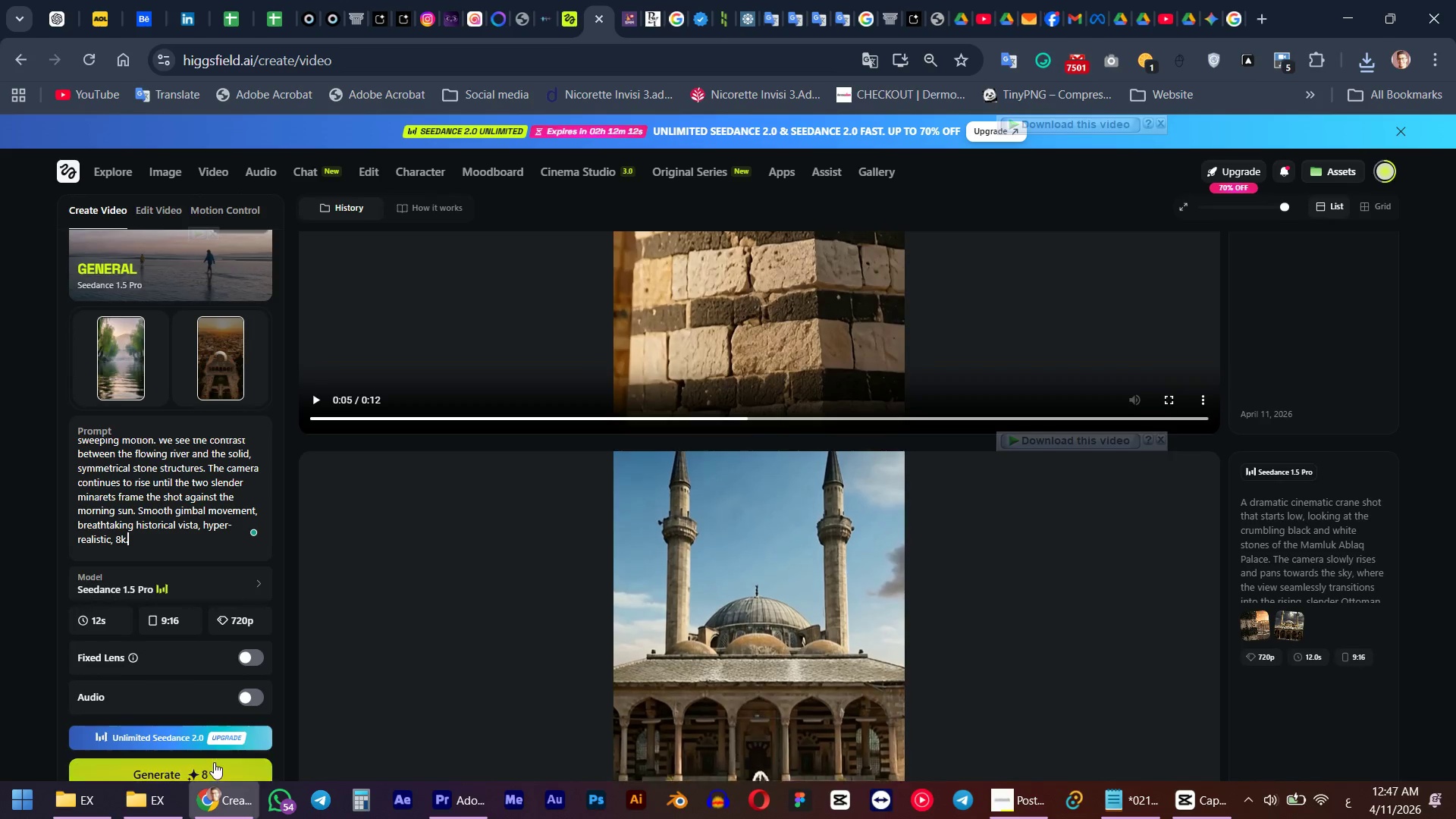 
left_click([566, 0])
 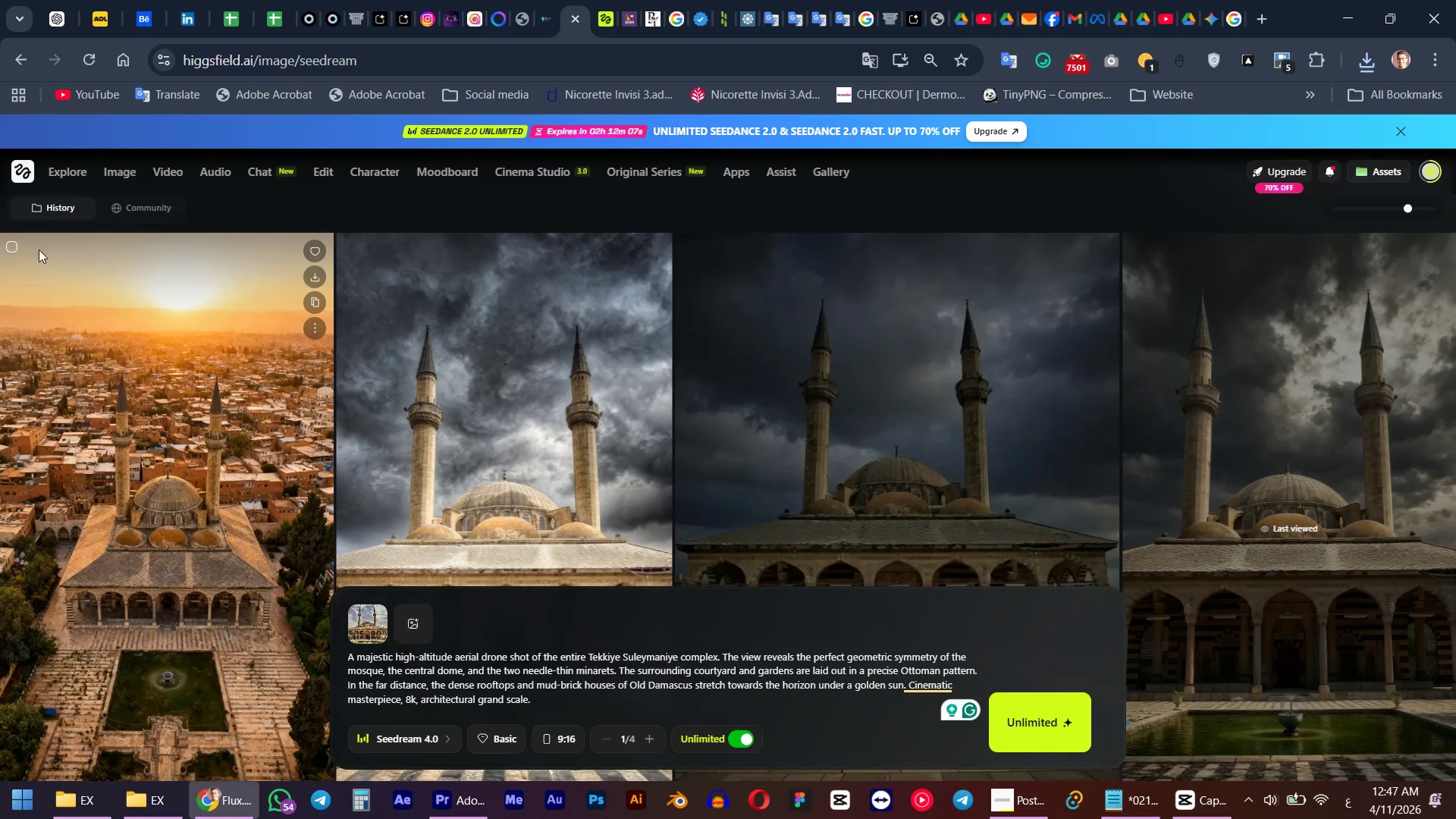 
left_click([8, 242])
 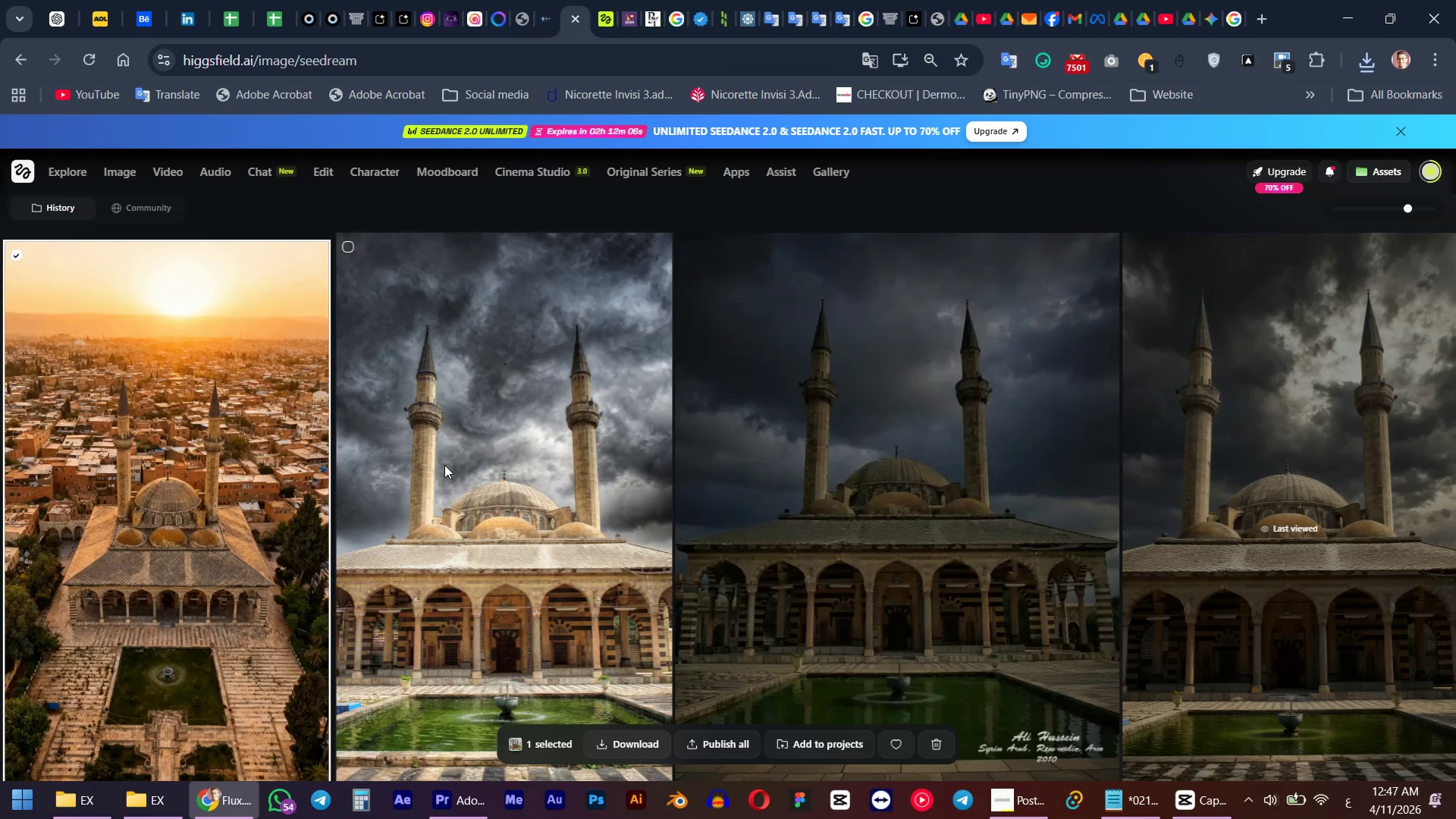 
double_click([818, 439])
 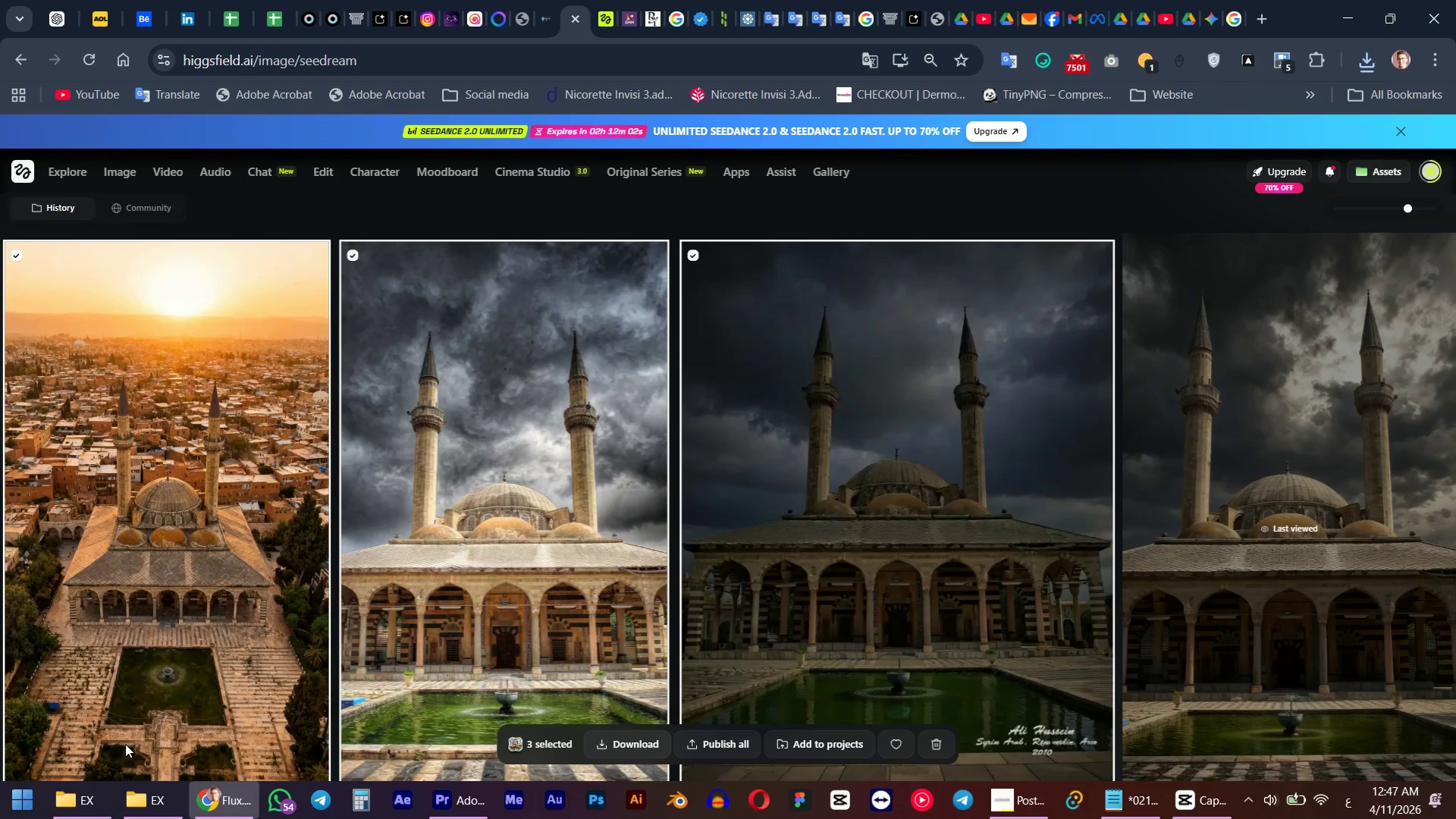 
double_click([431, 413])
 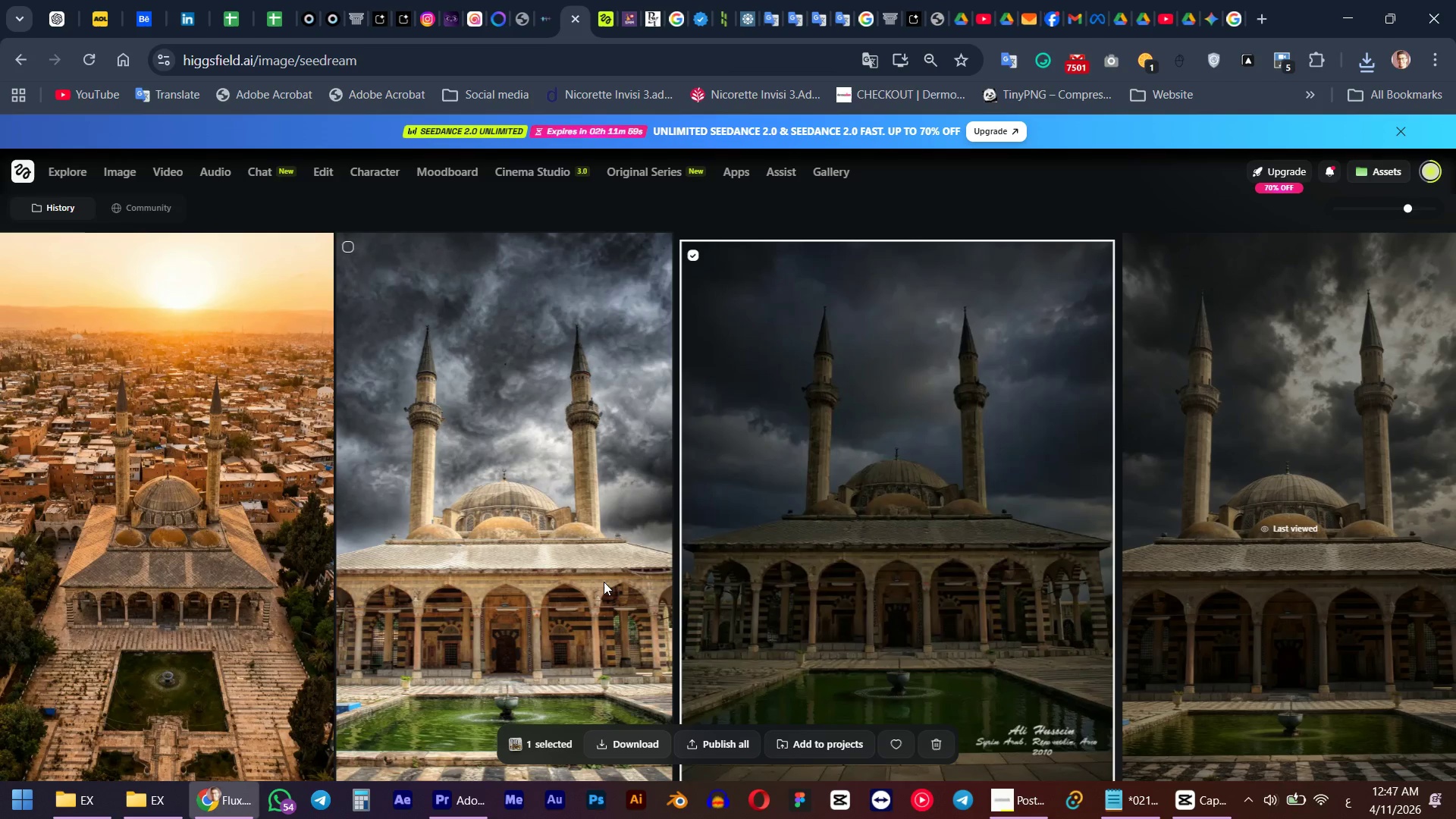 
key(Escape)
 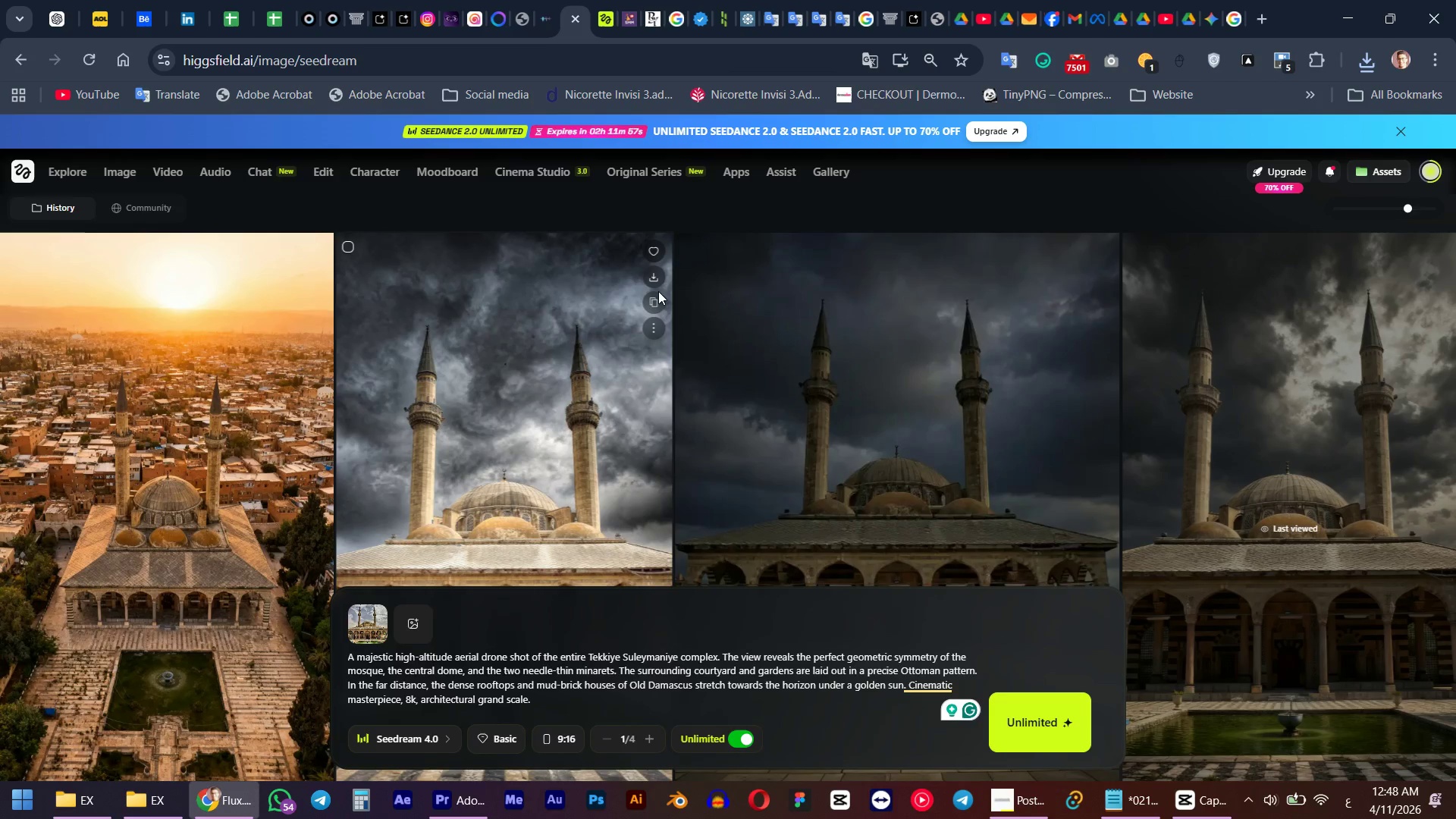 
left_click([658, 278])
 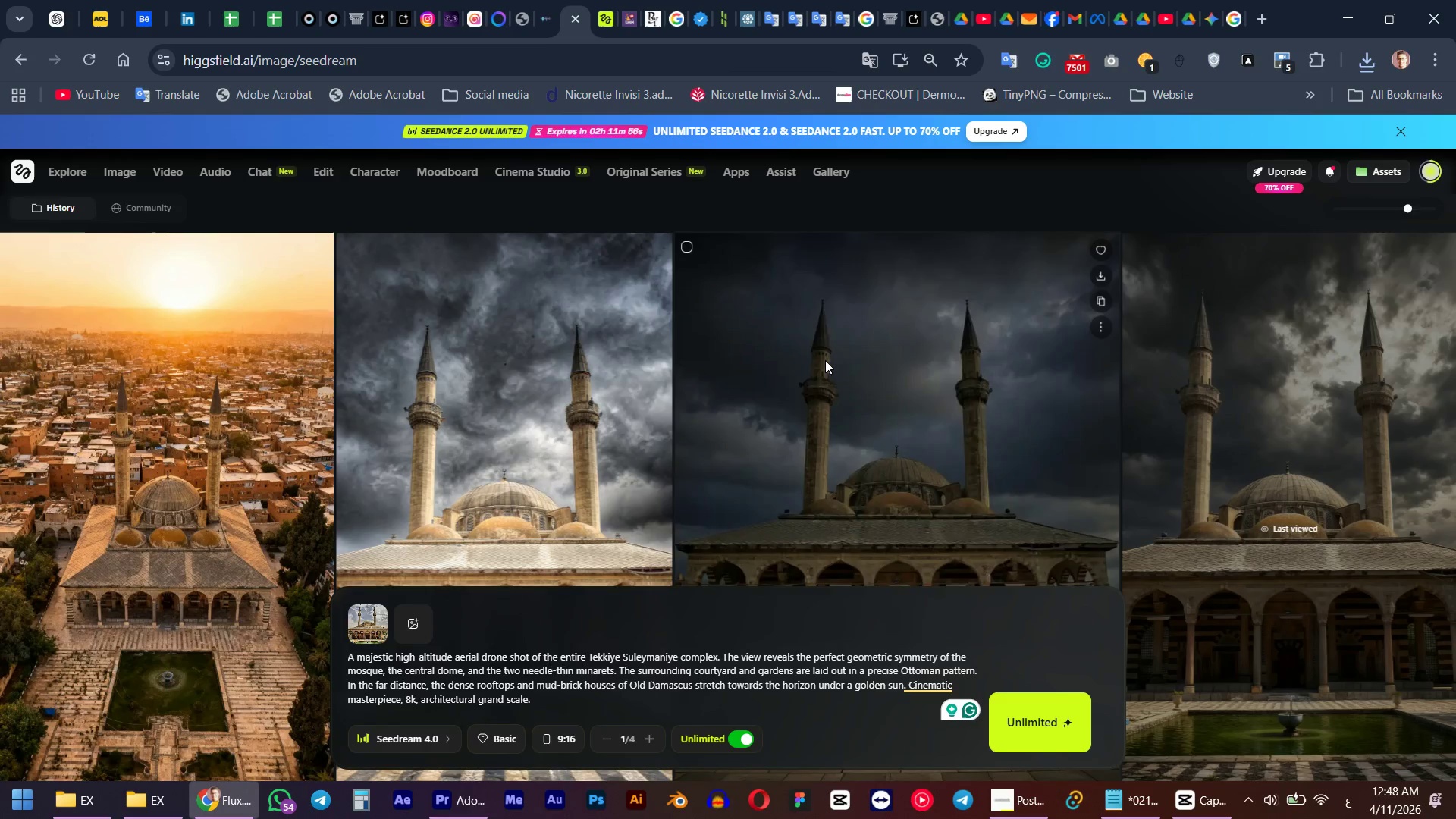 
scroll: coordinate [830, 360], scroll_direction: down, amount: 2.0
 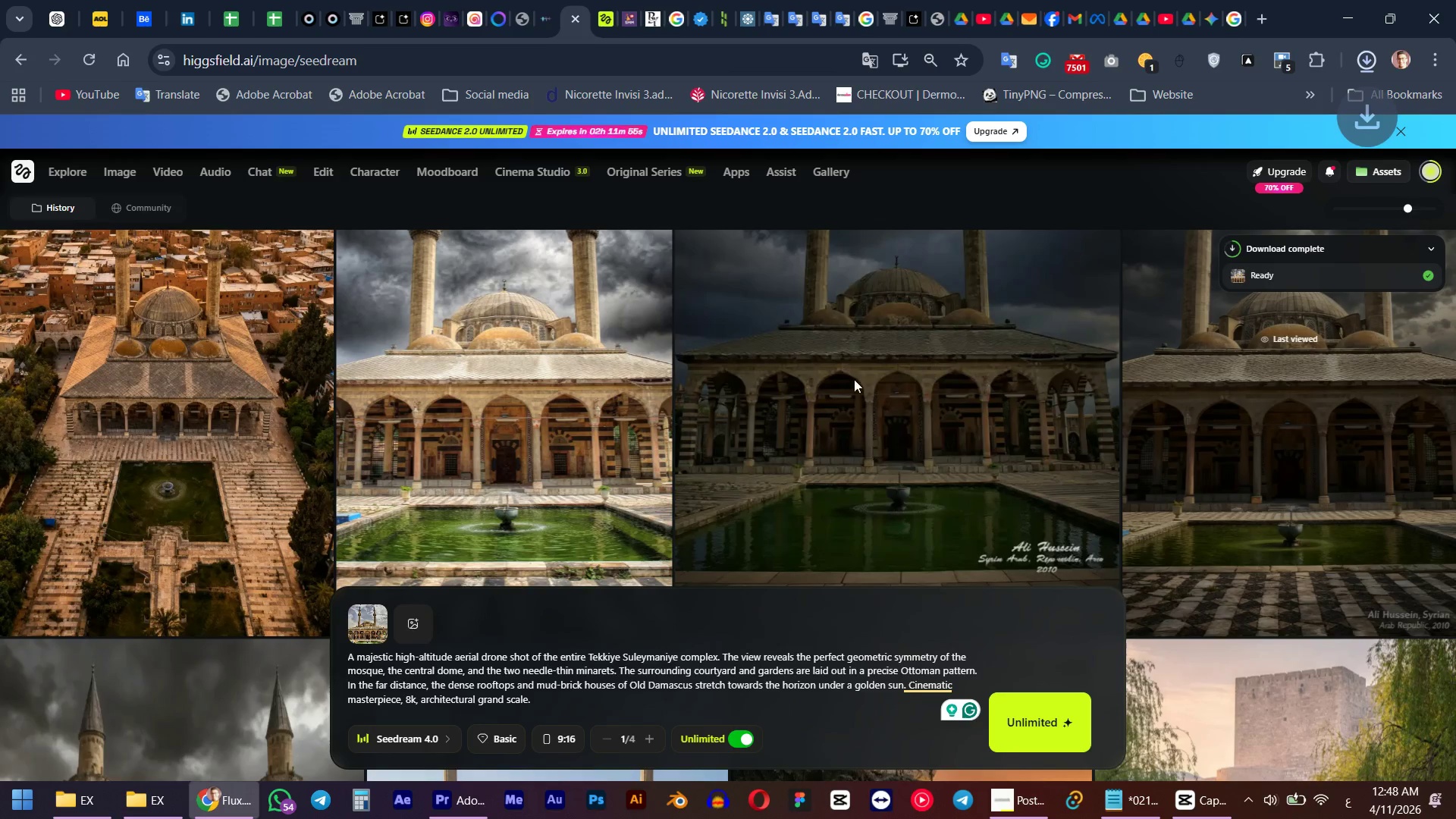 
scroll: coordinate [861, 382], scroll_direction: up, amount: 2.0
 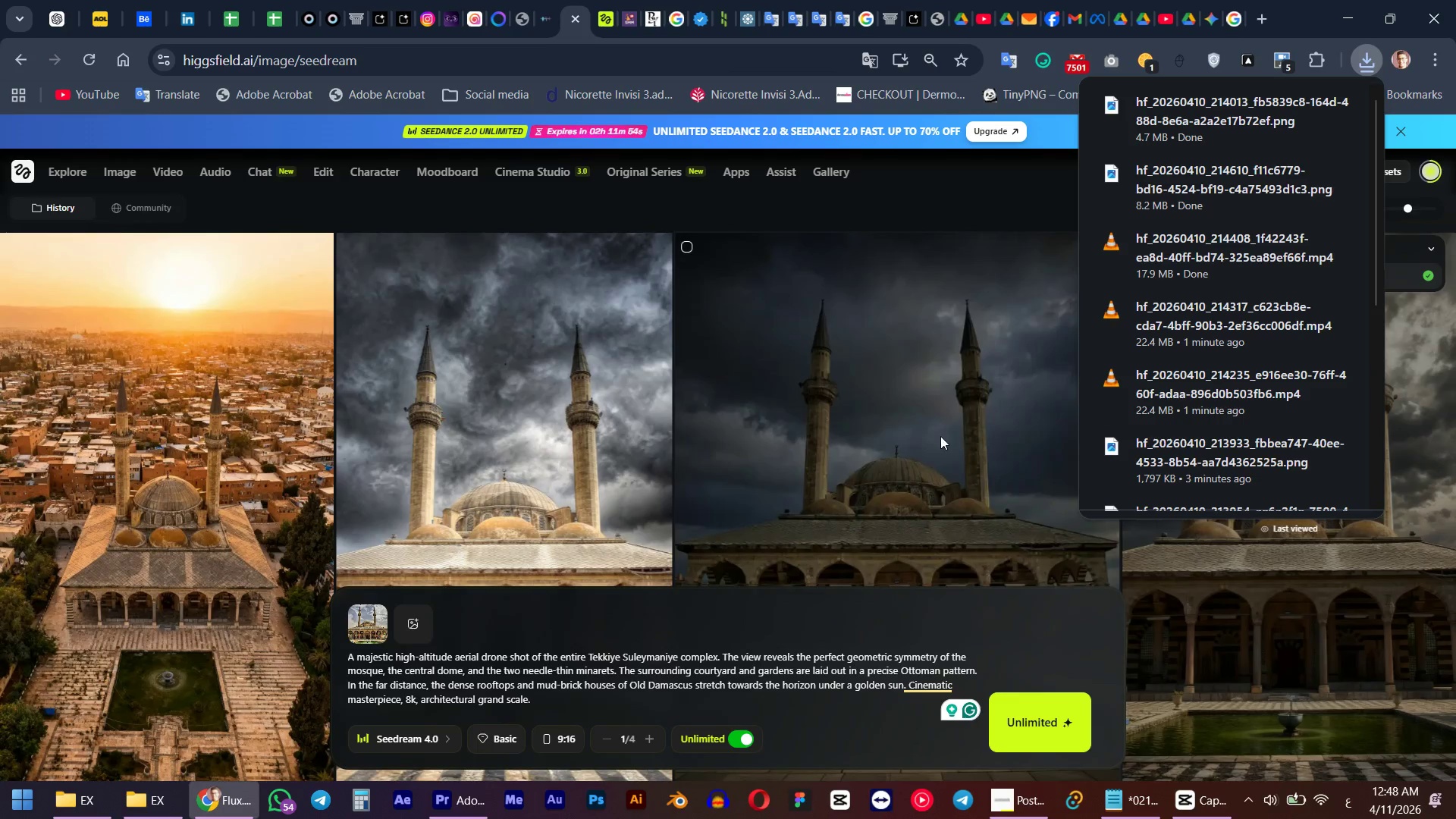 
scroll: coordinate [883, 455], scroll_direction: down, amount: 7.0
 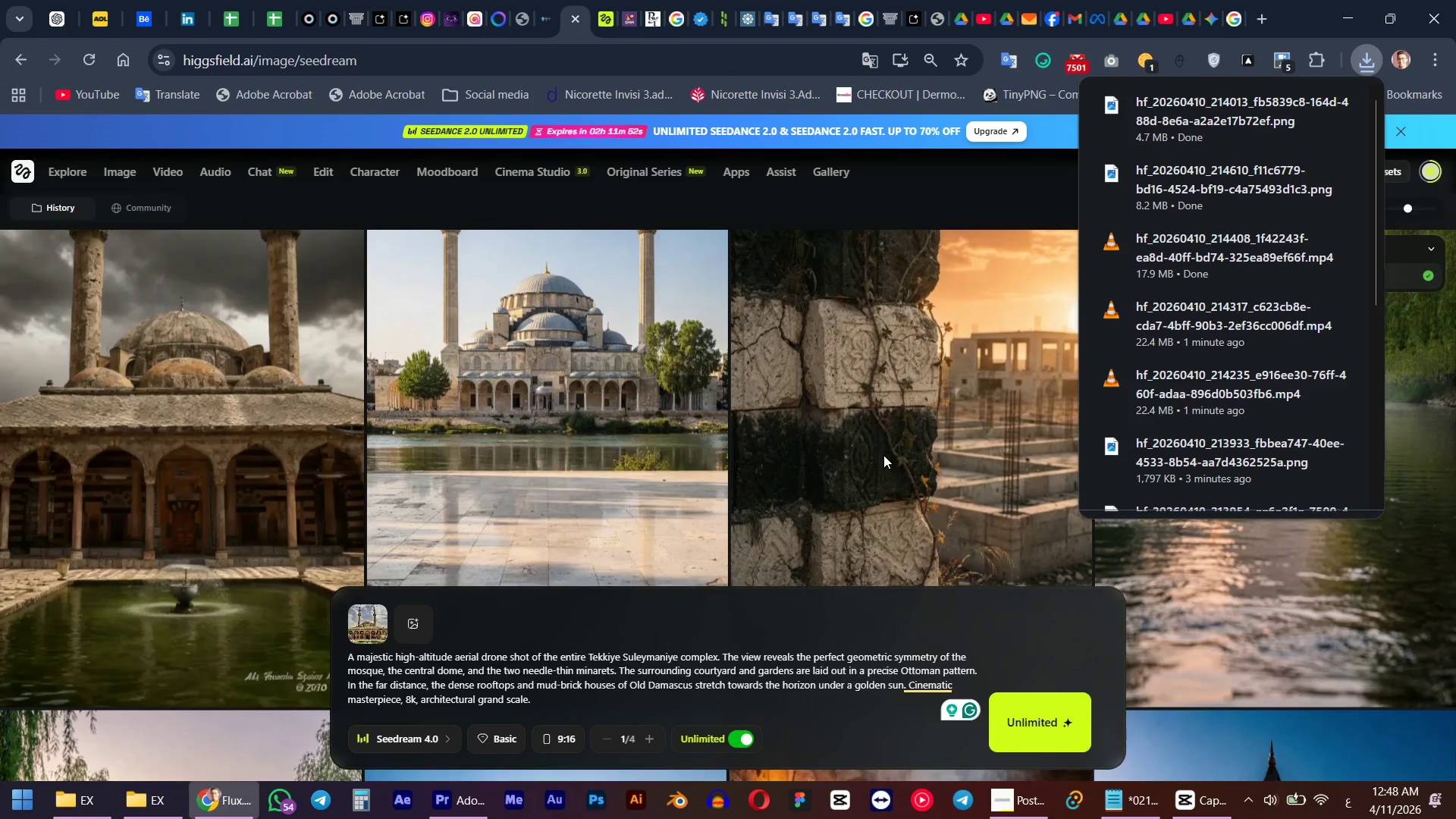 
scroll: coordinate [111, 474], scroll_direction: up, amount: 2.0
 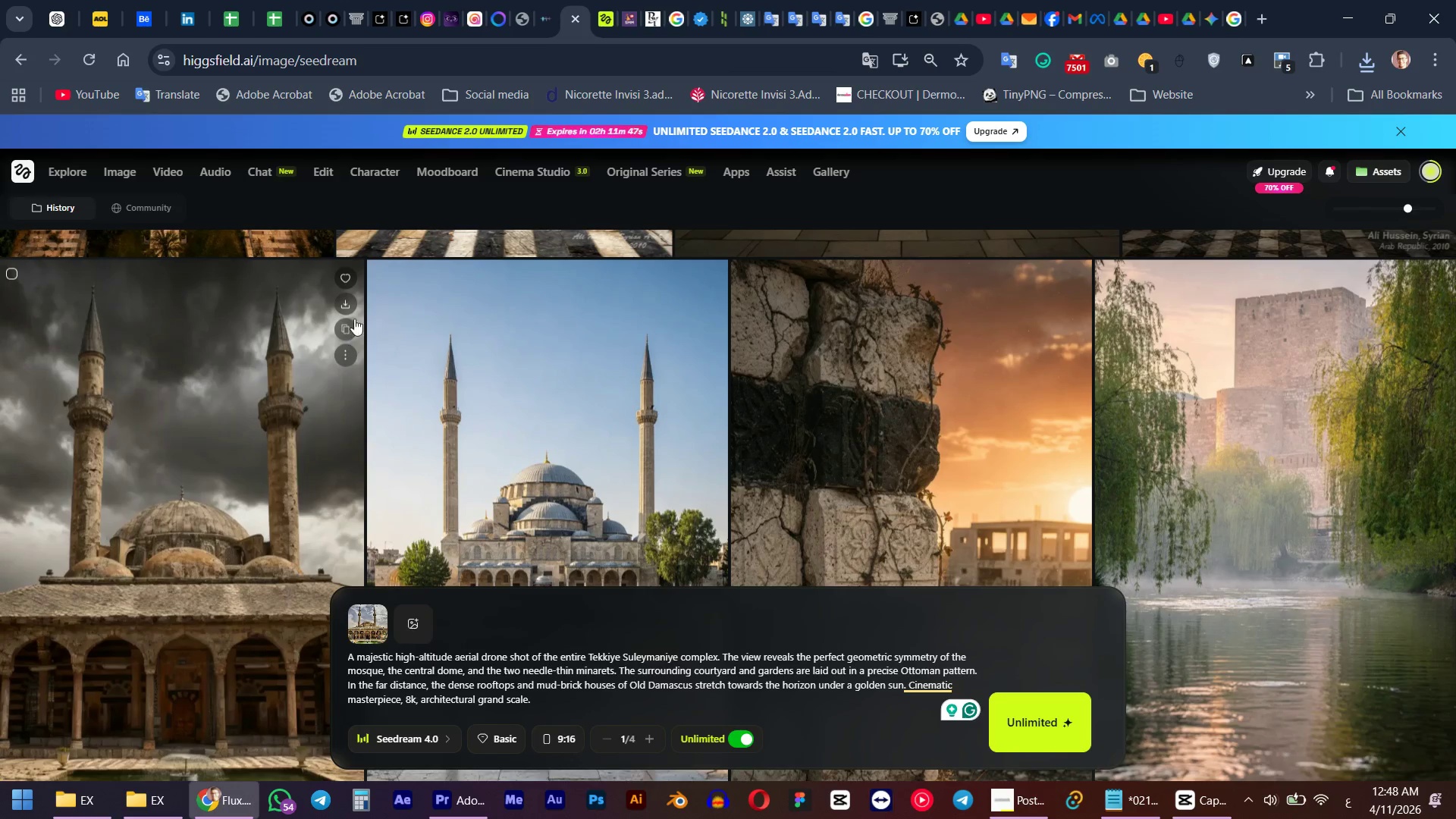 
left_click([344, 302])
 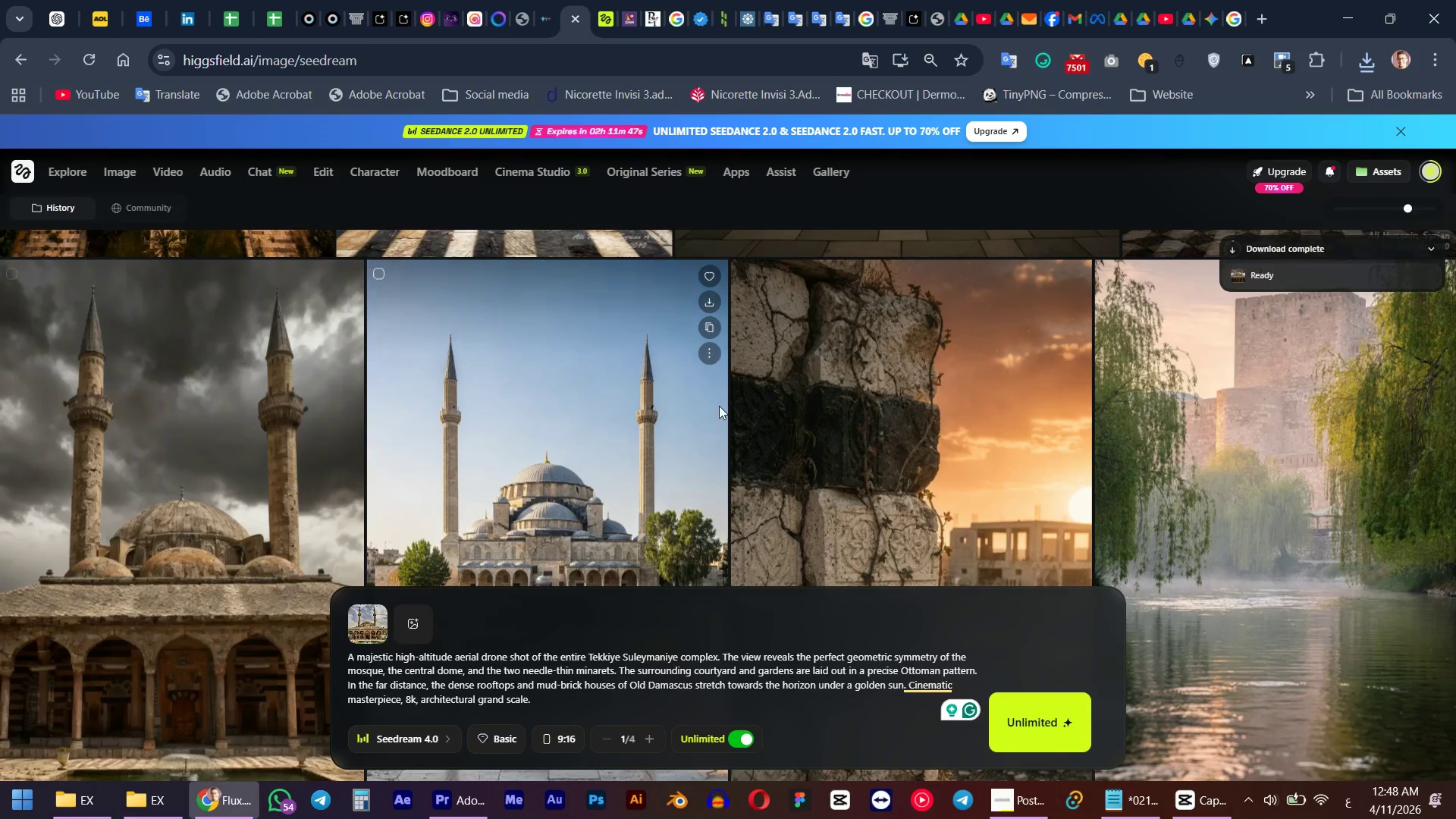 
scroll: coordinate [240, 305], scroll_direction: up, amount: 8.0
 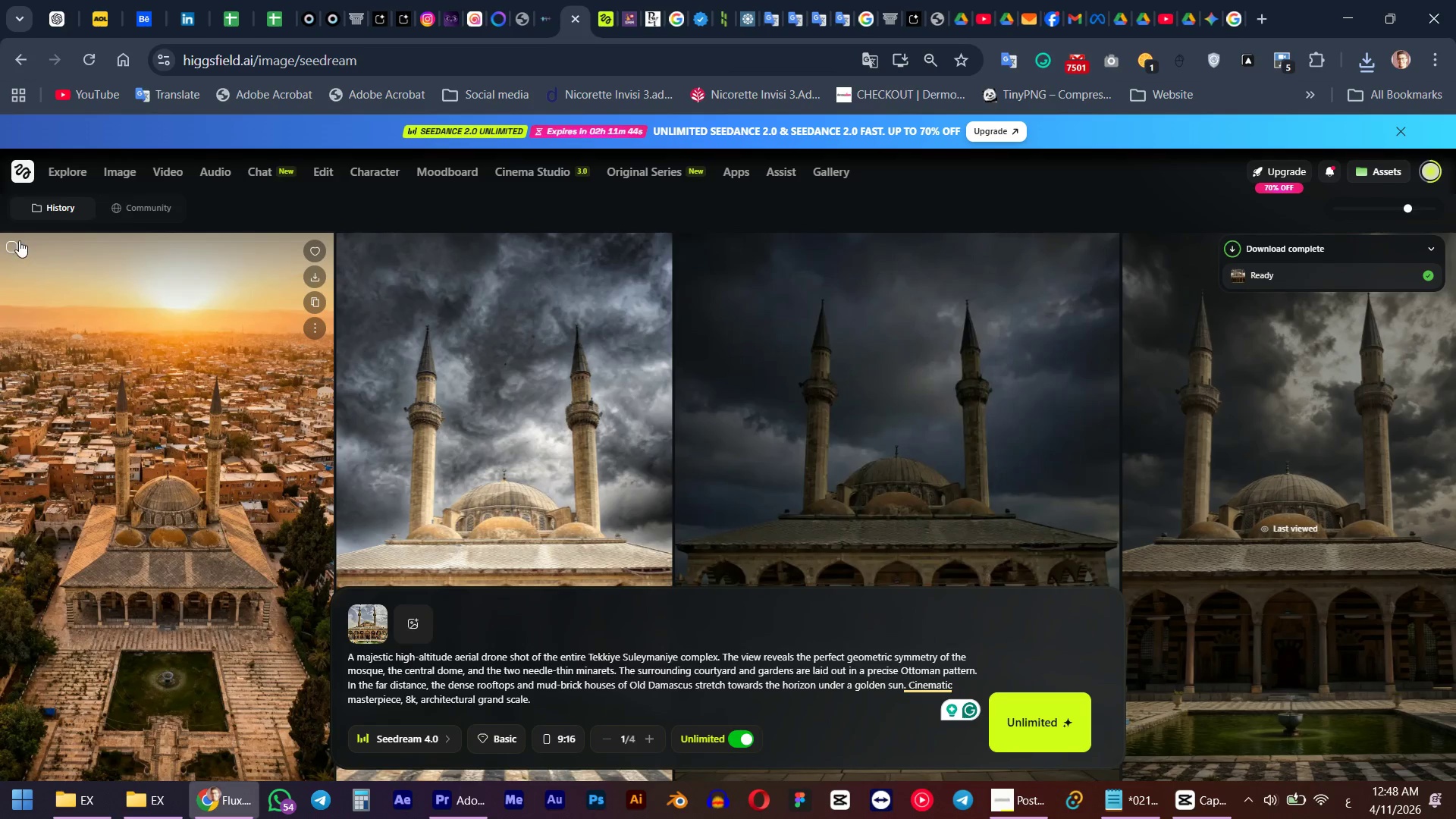 
left_click([14, 240])
 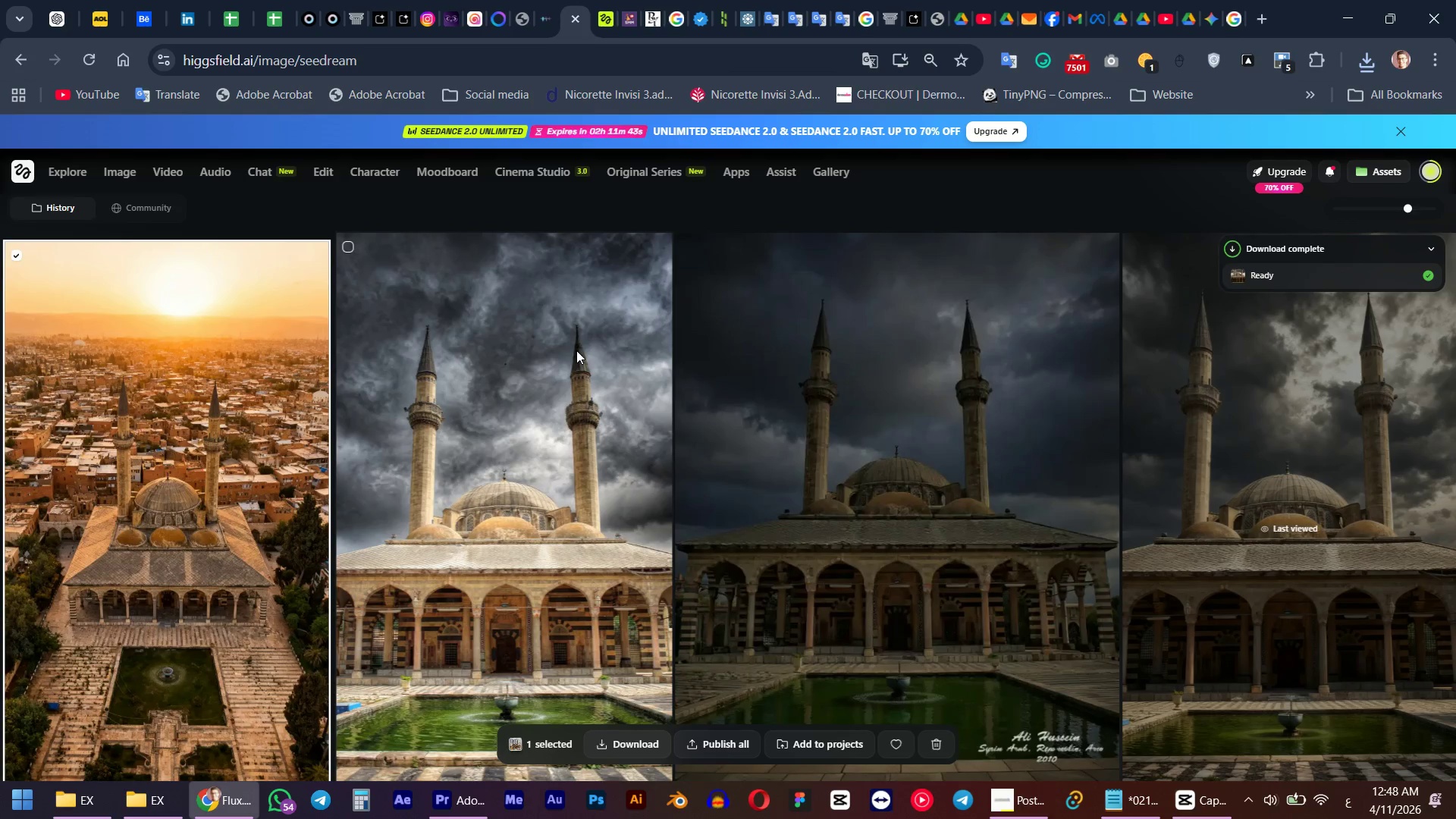 
double_click([876, 366])
 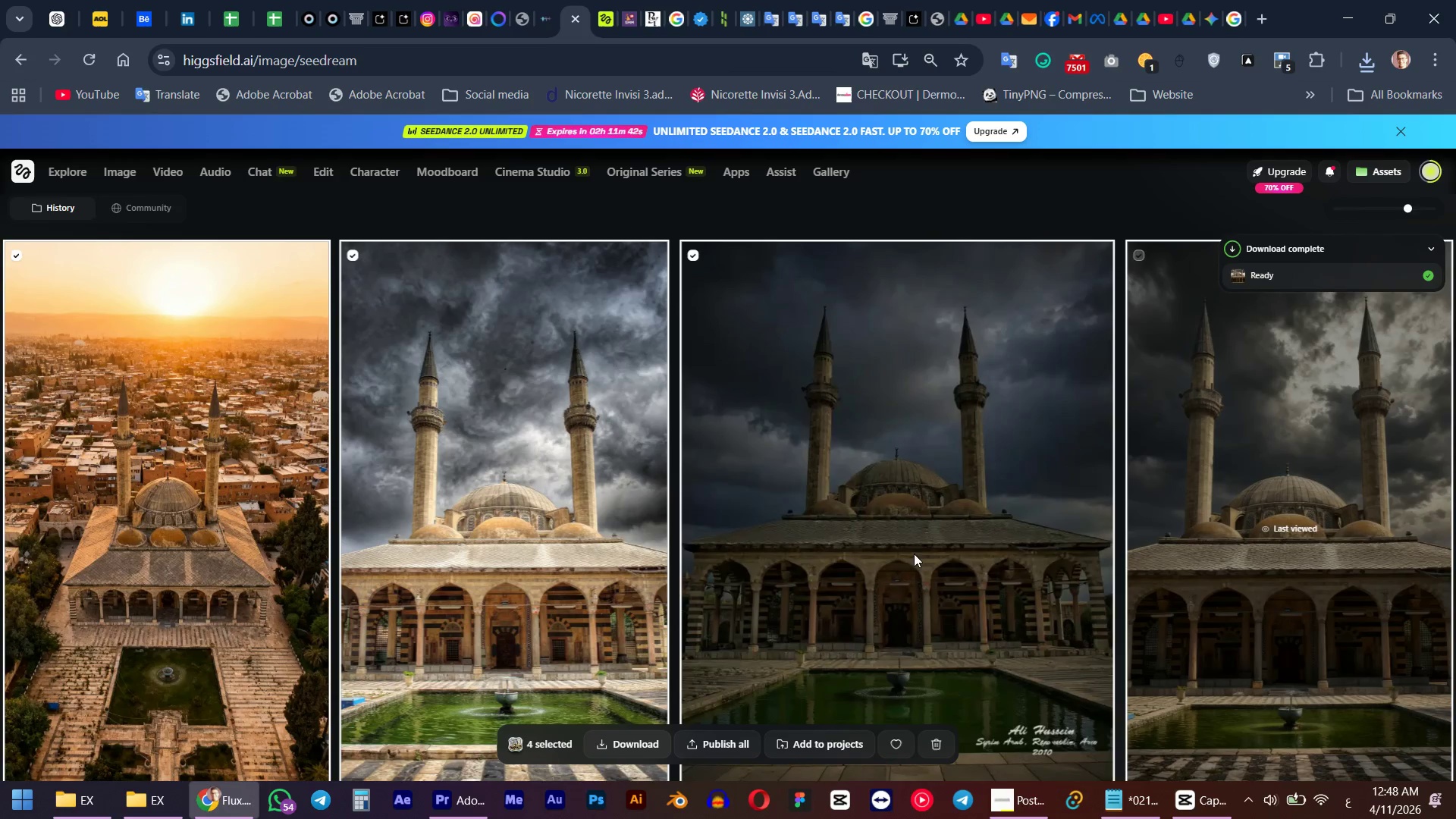 
left_click_drag(start_coordinate=[304, 459], to_coordinate=[306, 466])
 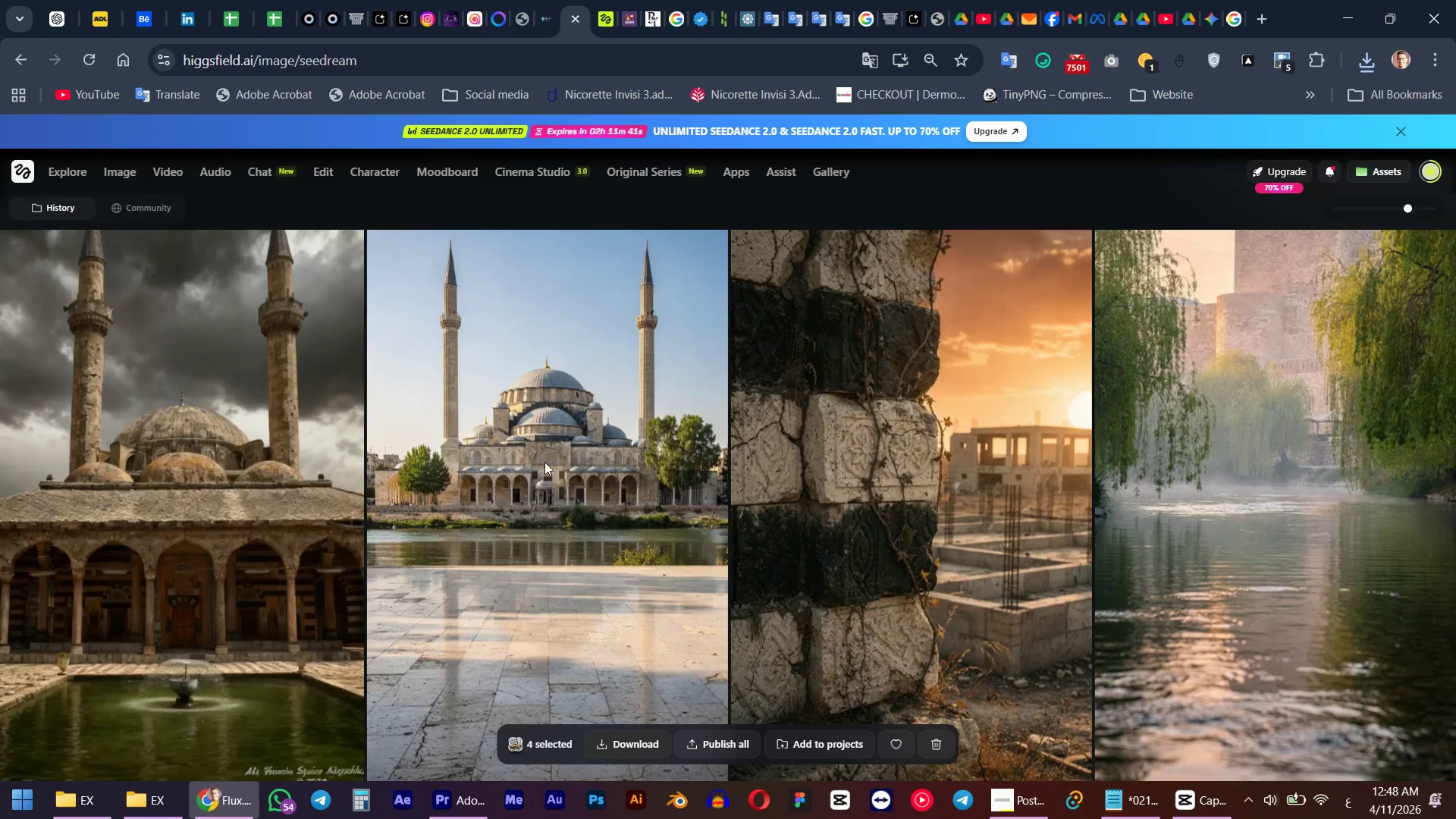 
scroll: coordinate [693, 564], scroll_direction: down, amount: 7.0
 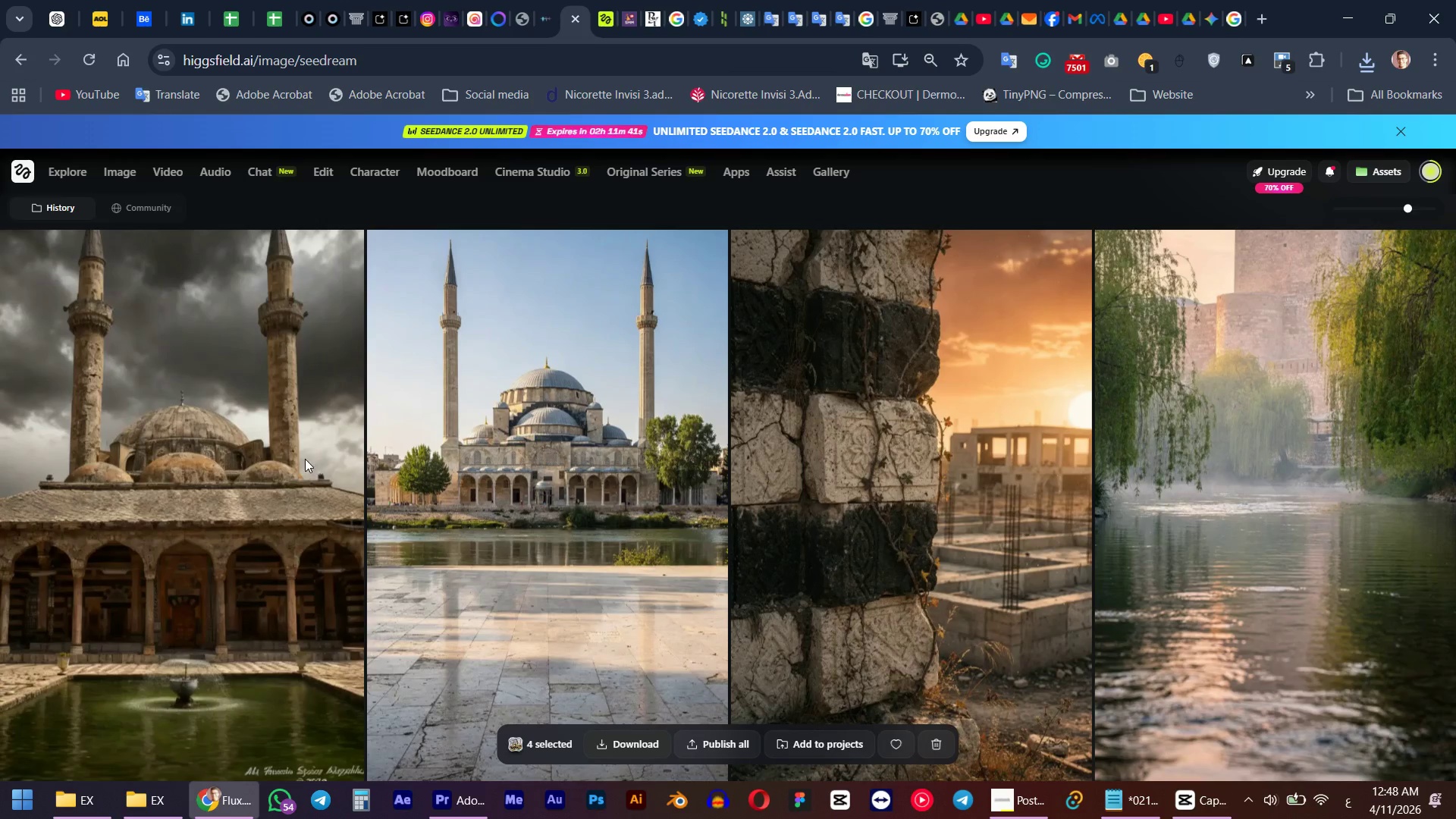 
double_click([544, 462])
 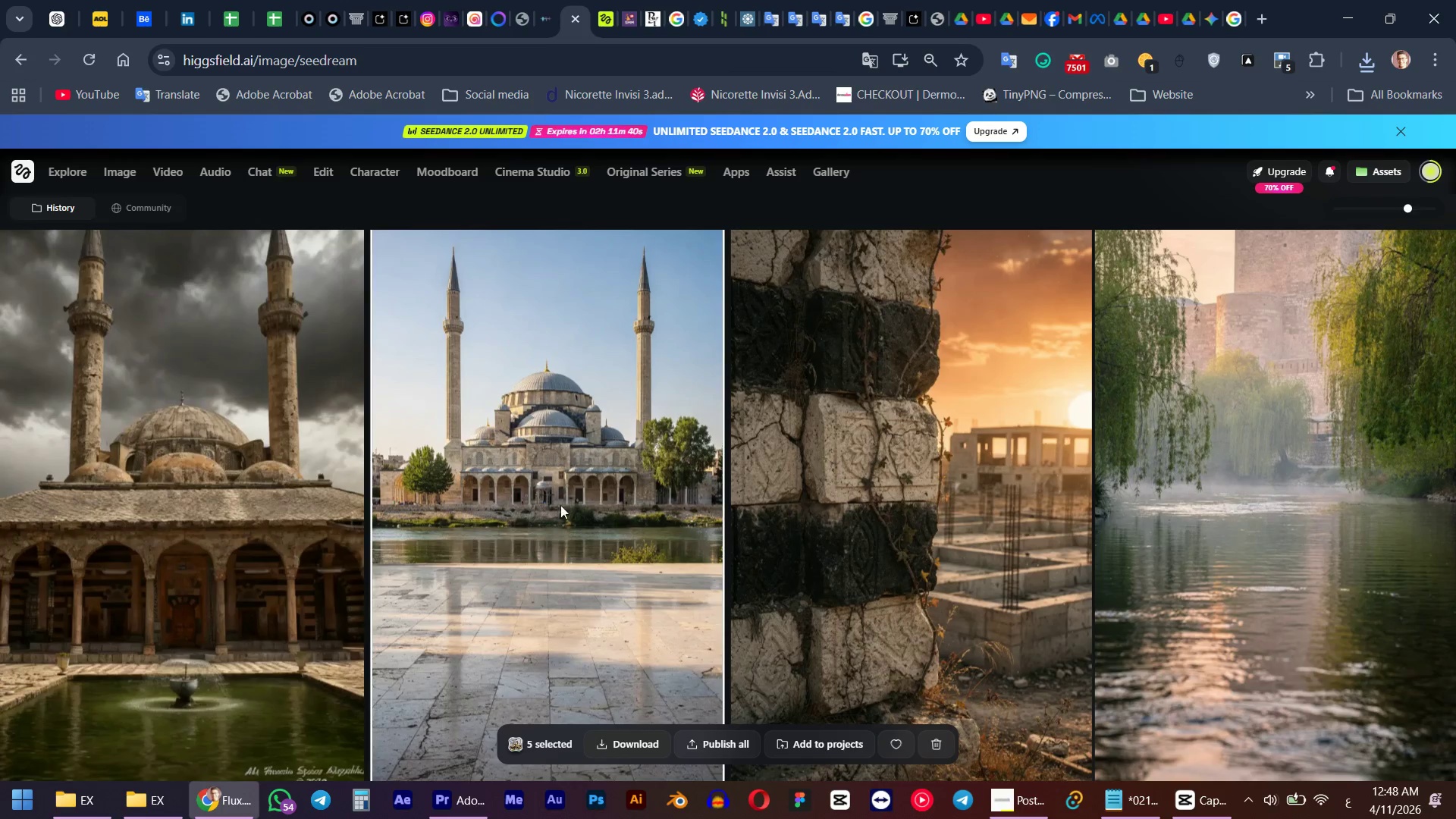 
left_click([278, 532])
 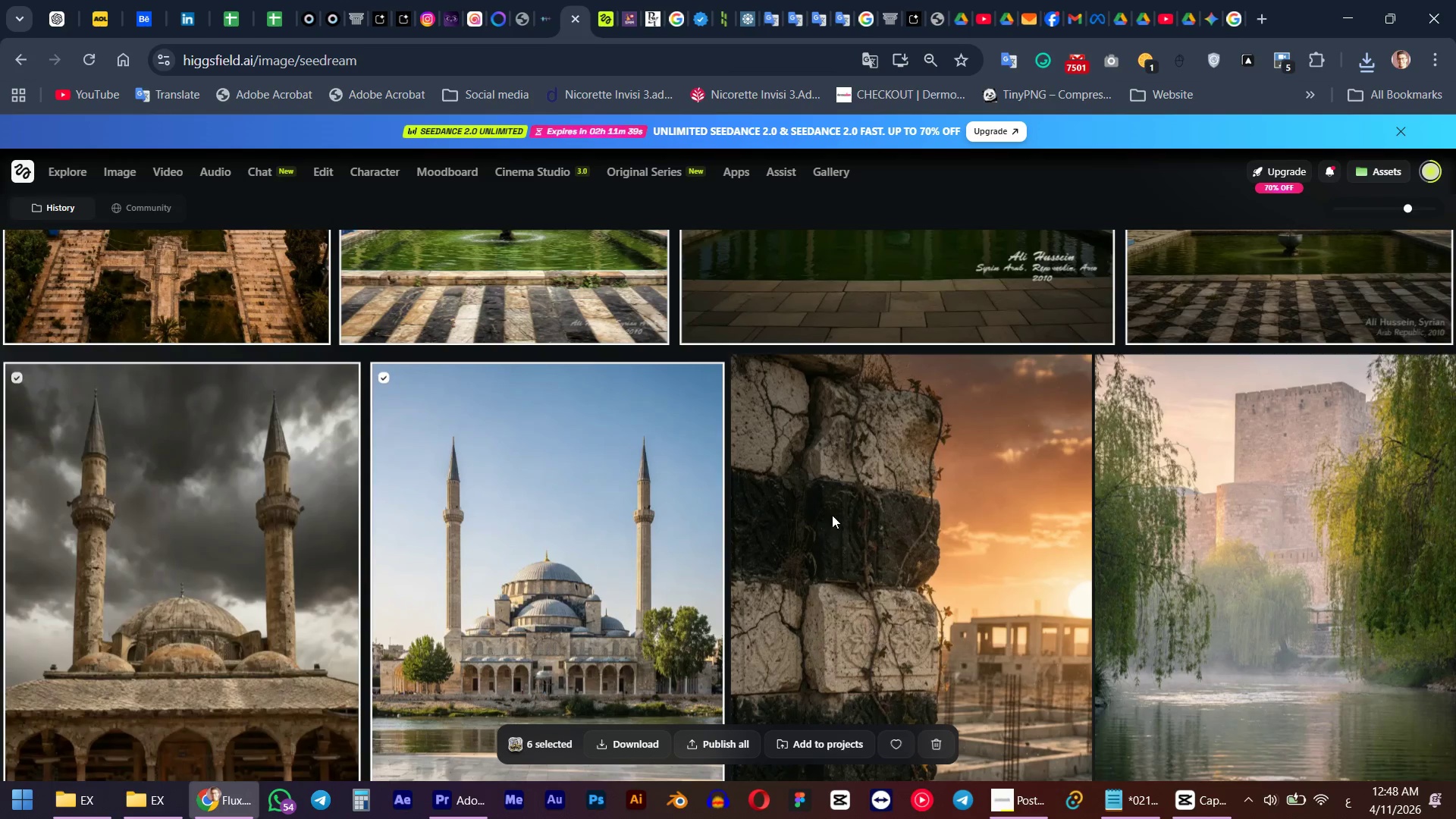 
scroll: coordinate [306, 529], scroll_direction: up, amount: 2.0
 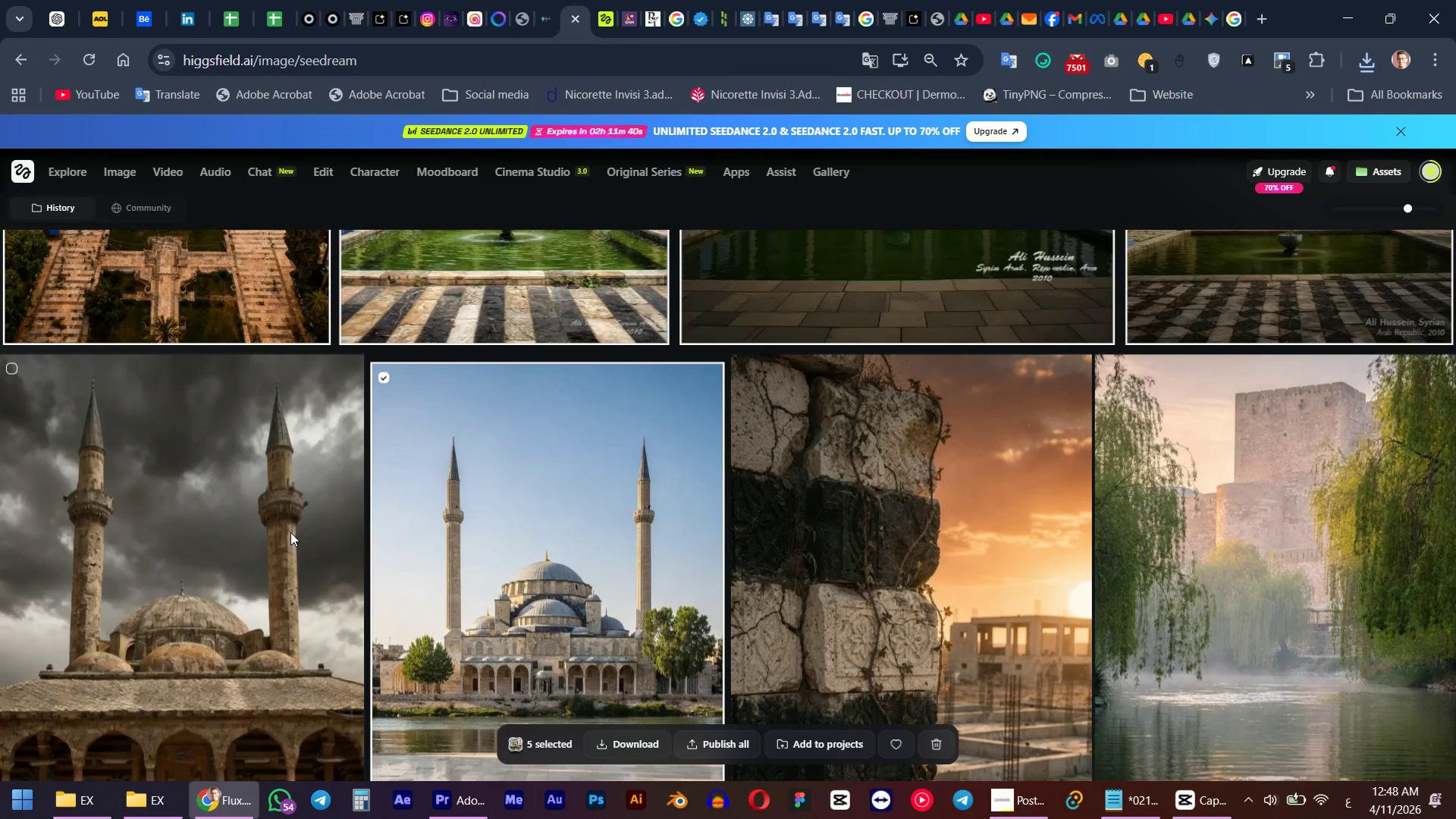 
double_click([849, 511])
 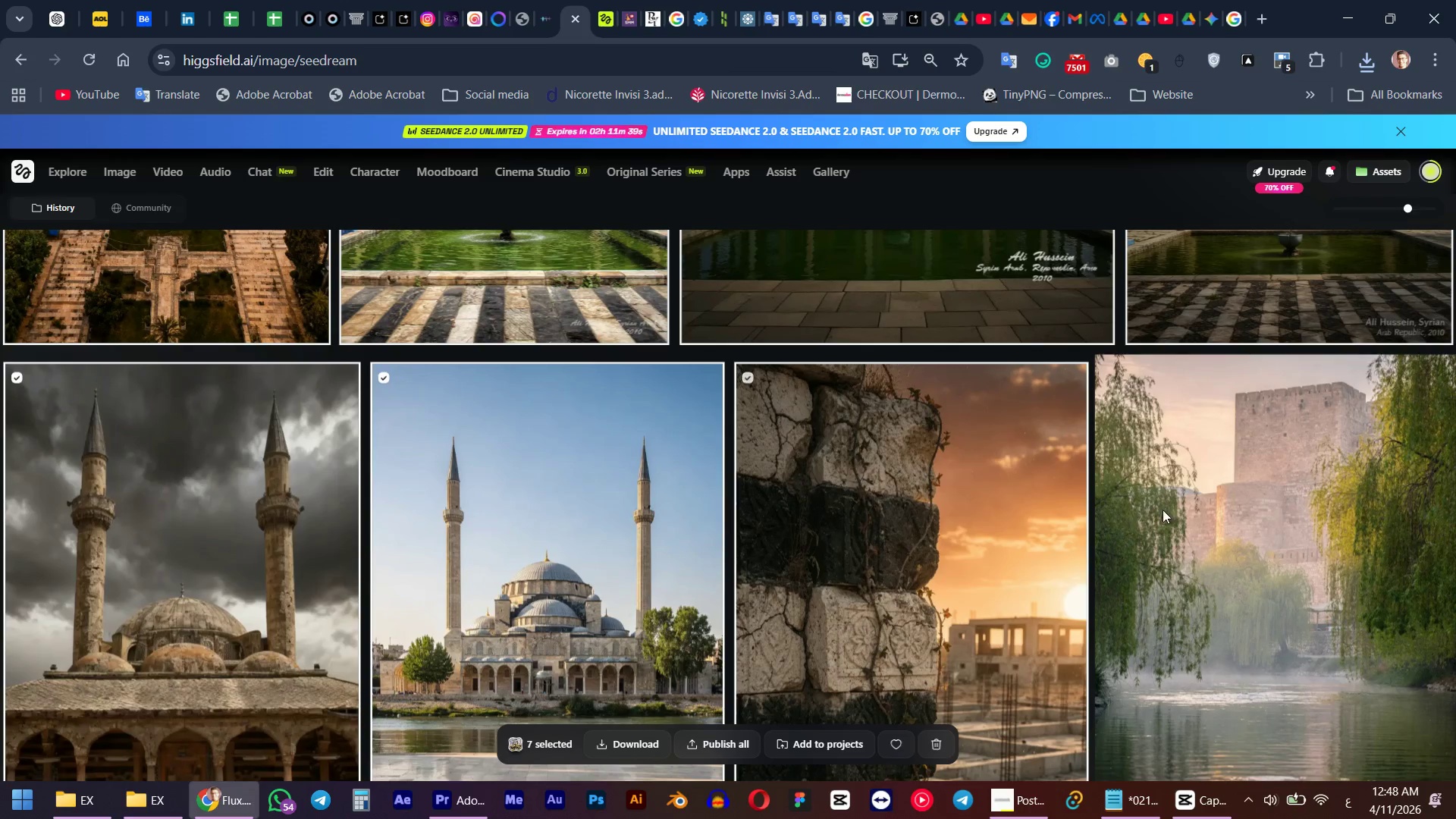 
triple_click([1196, 519])
 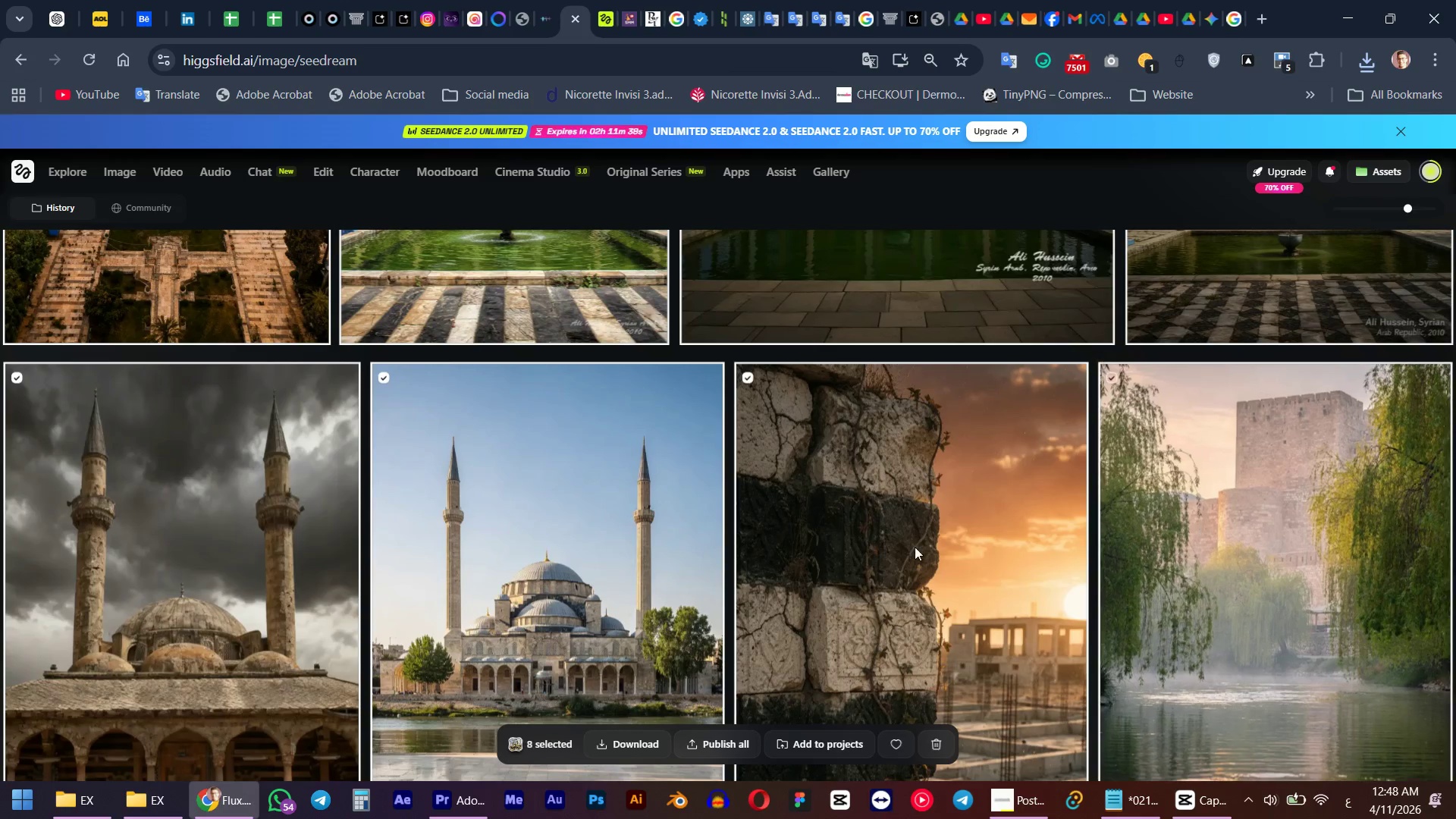 
left_click_drag(start_coordinate=[1235, 466], to_coordinate=[1224, 466])
 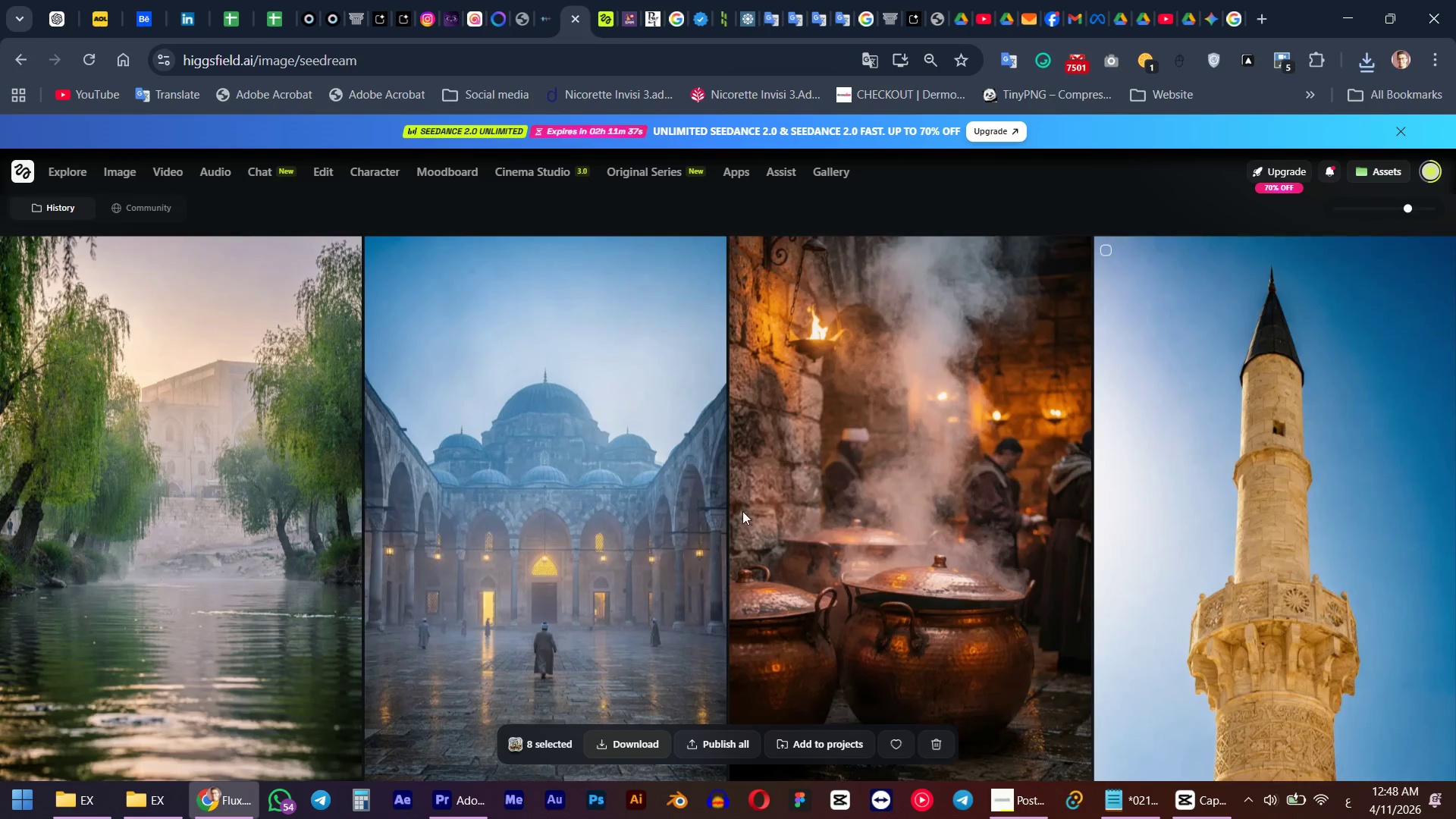 
double_click([742, 511])
 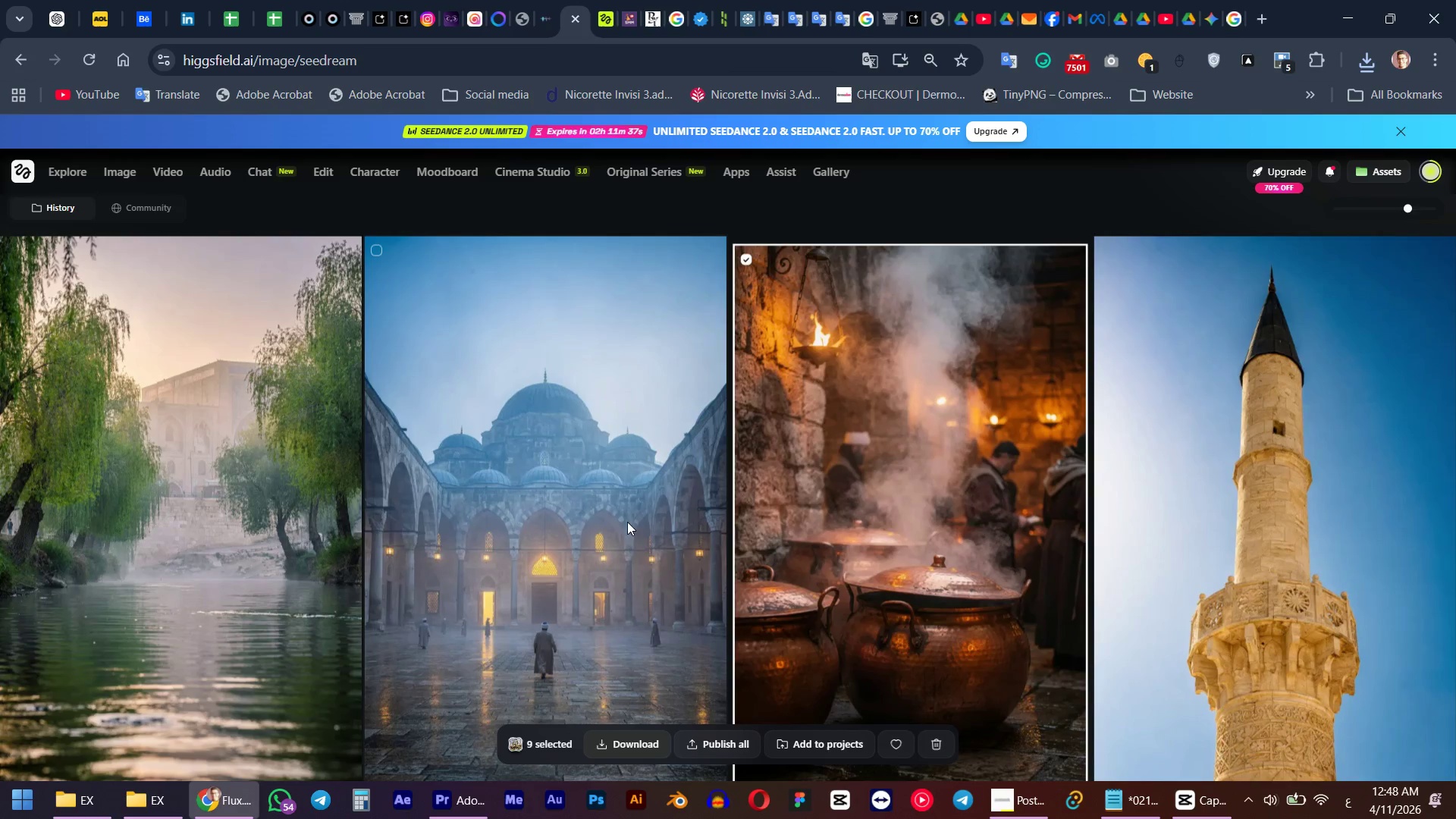 
scroll: coordinate [830, 554], scroll_direction: down, amount: 8.0
 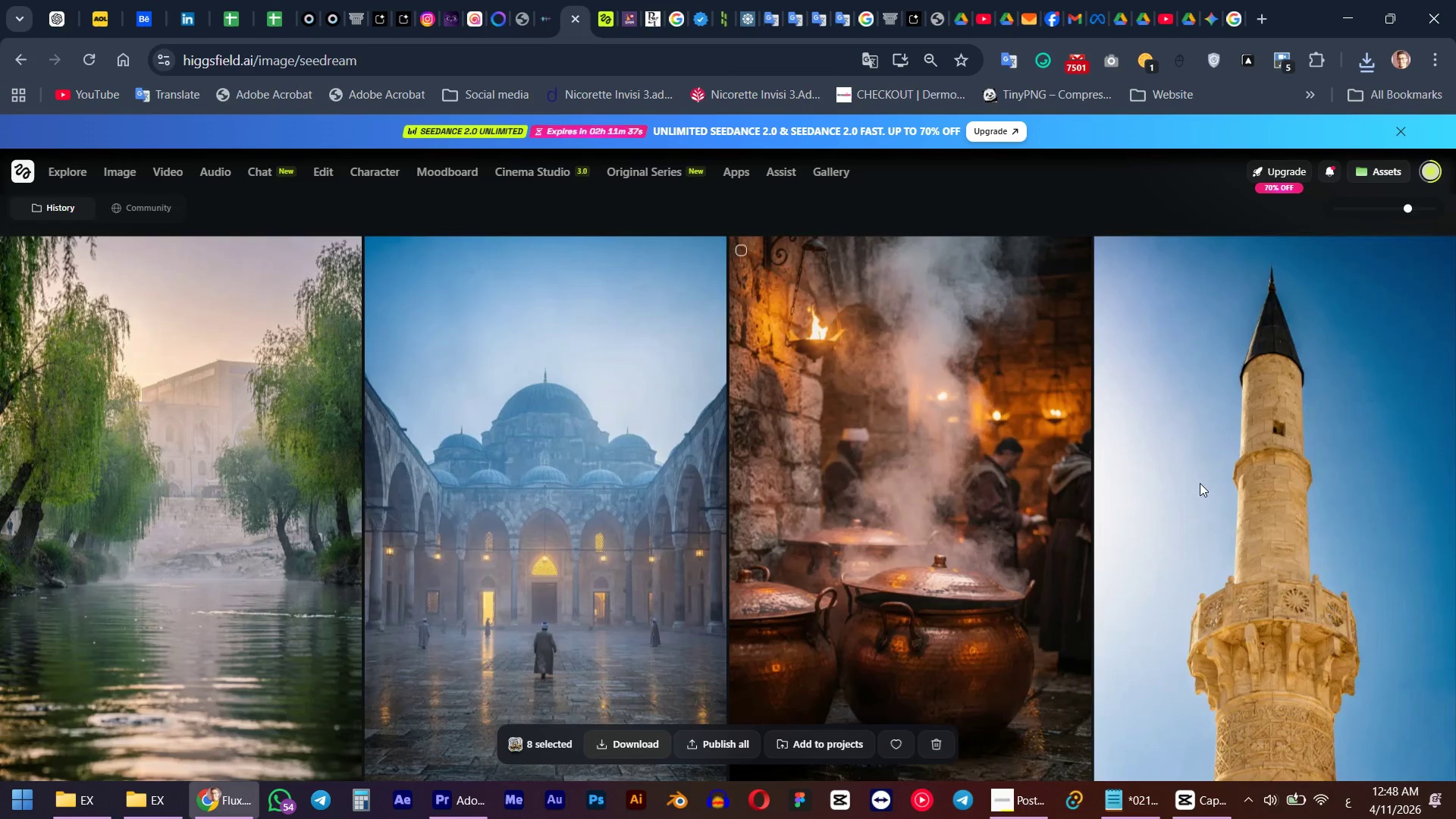 
triple_click([586, 524])
 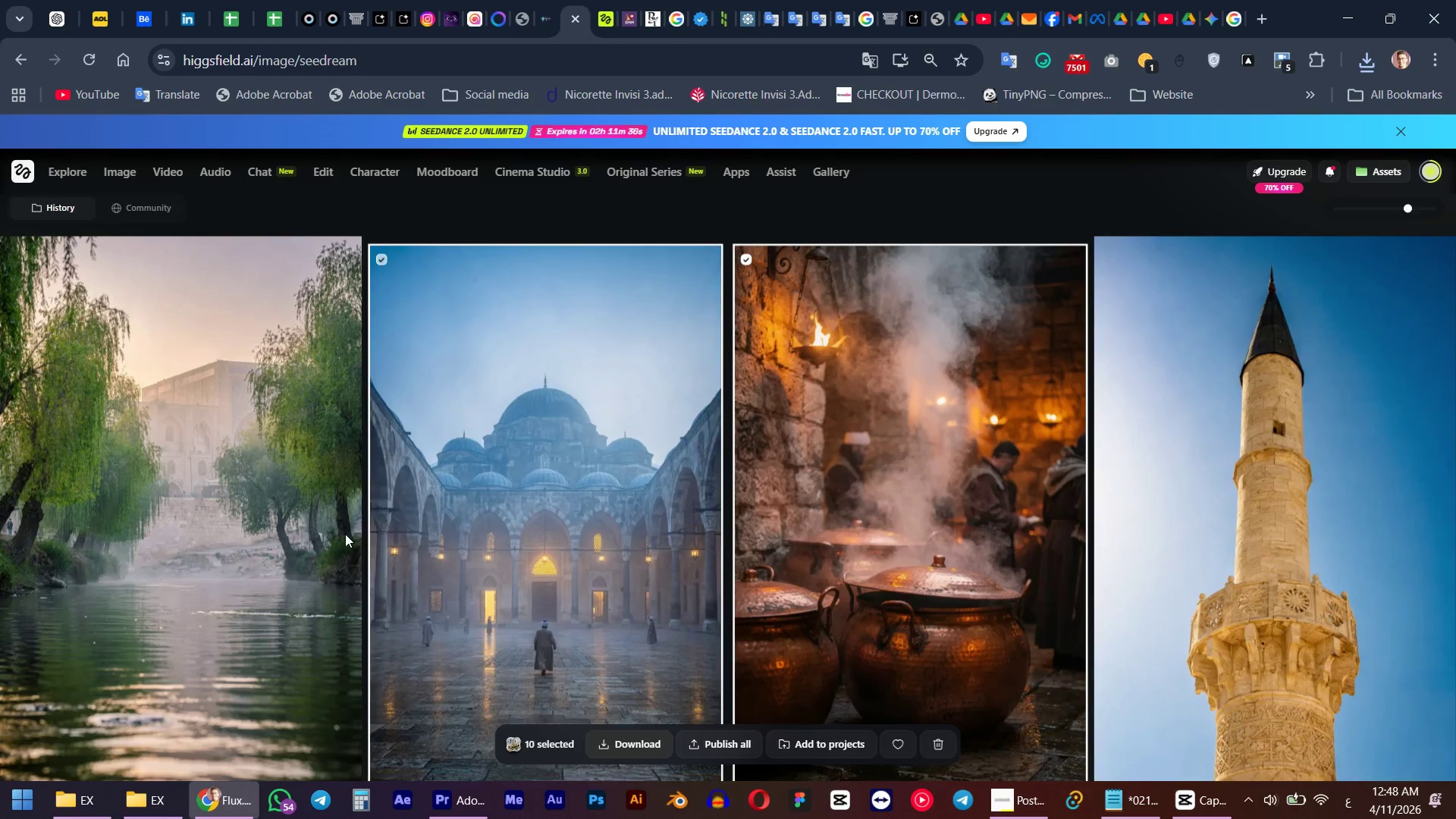 
triple_click([340, 532])
 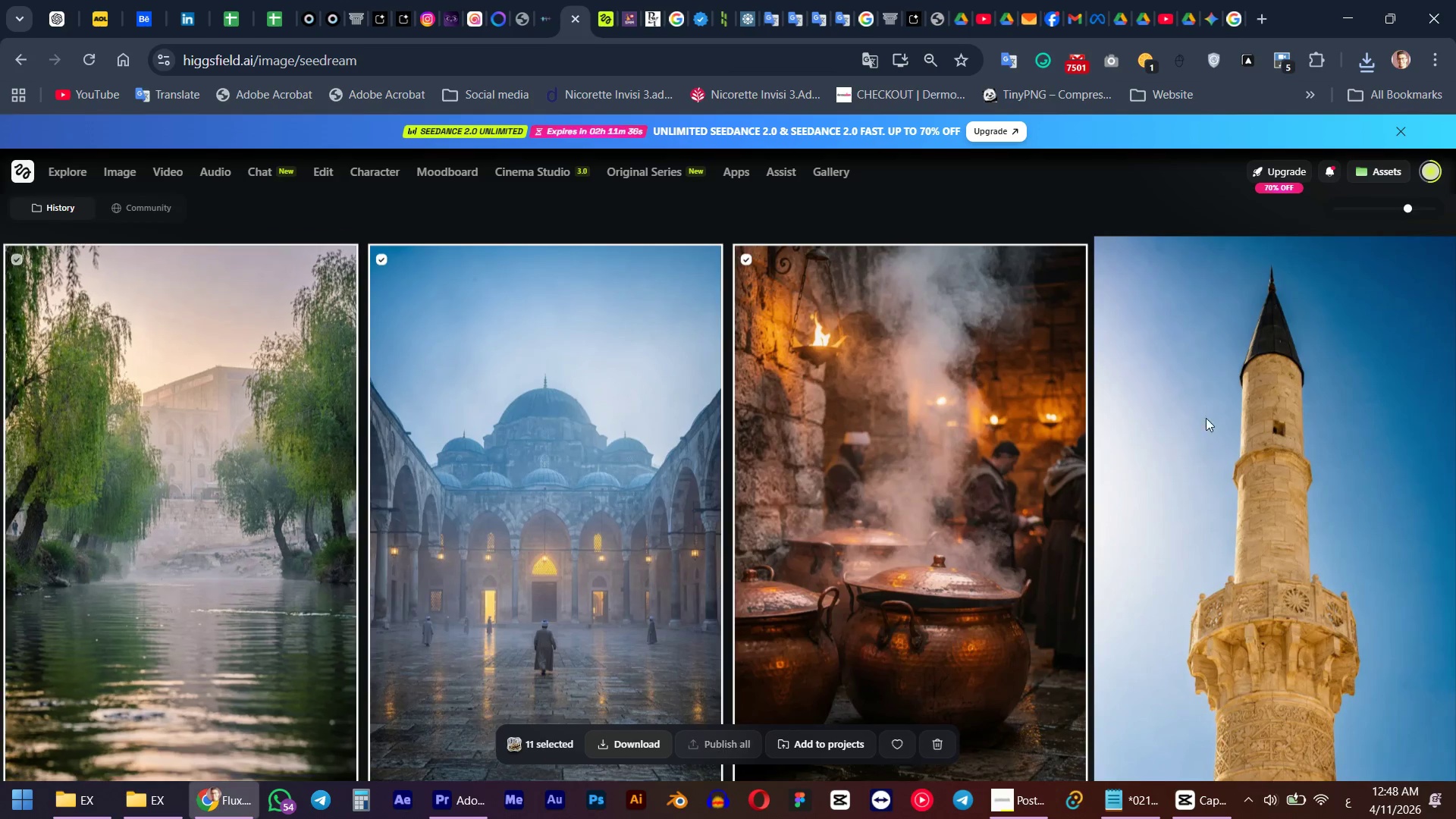 
triple_click([1291, 410])
 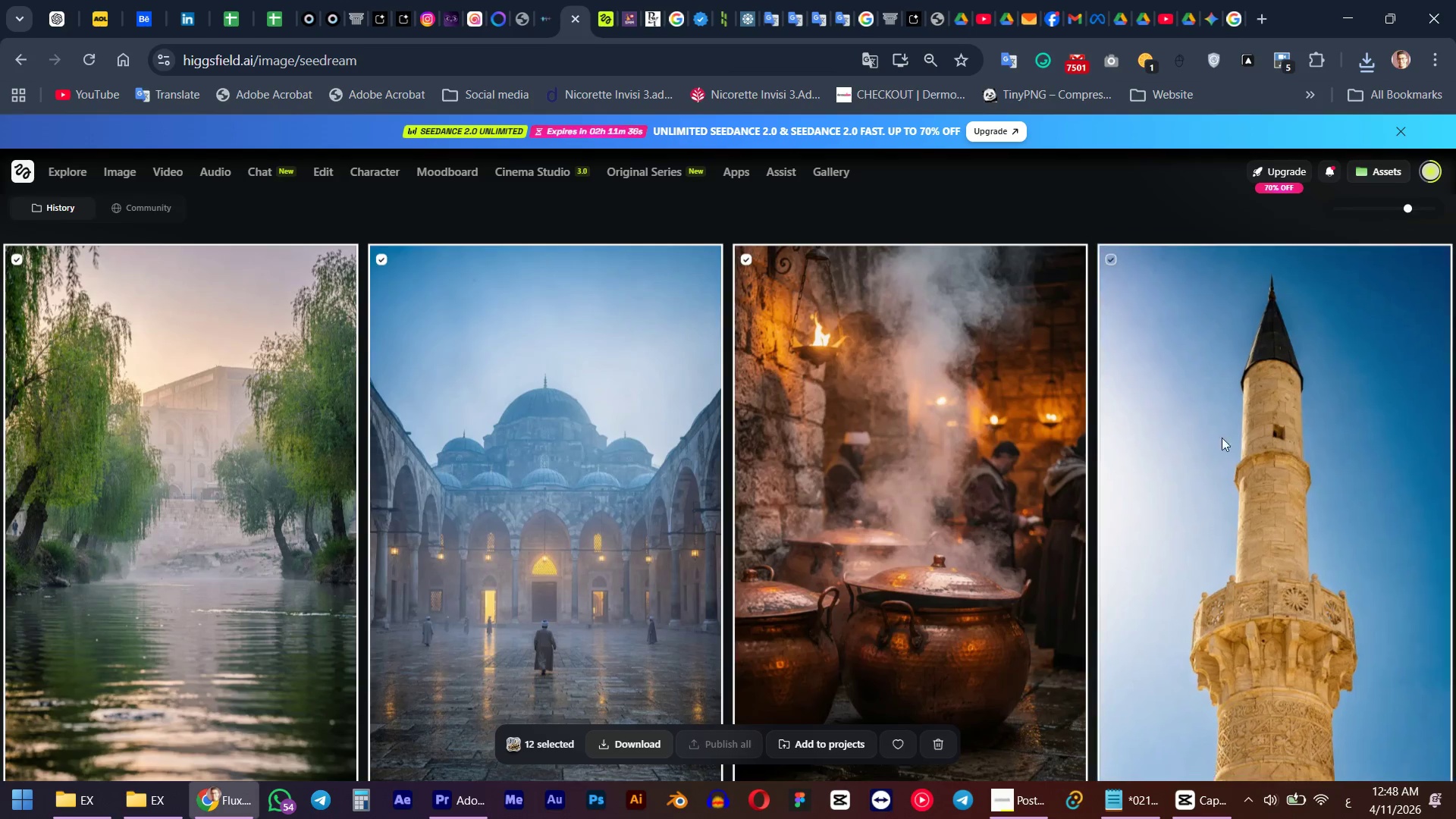 
scroll: coordinate [1163, 459], scroll_direction: down, amount: 6.0
 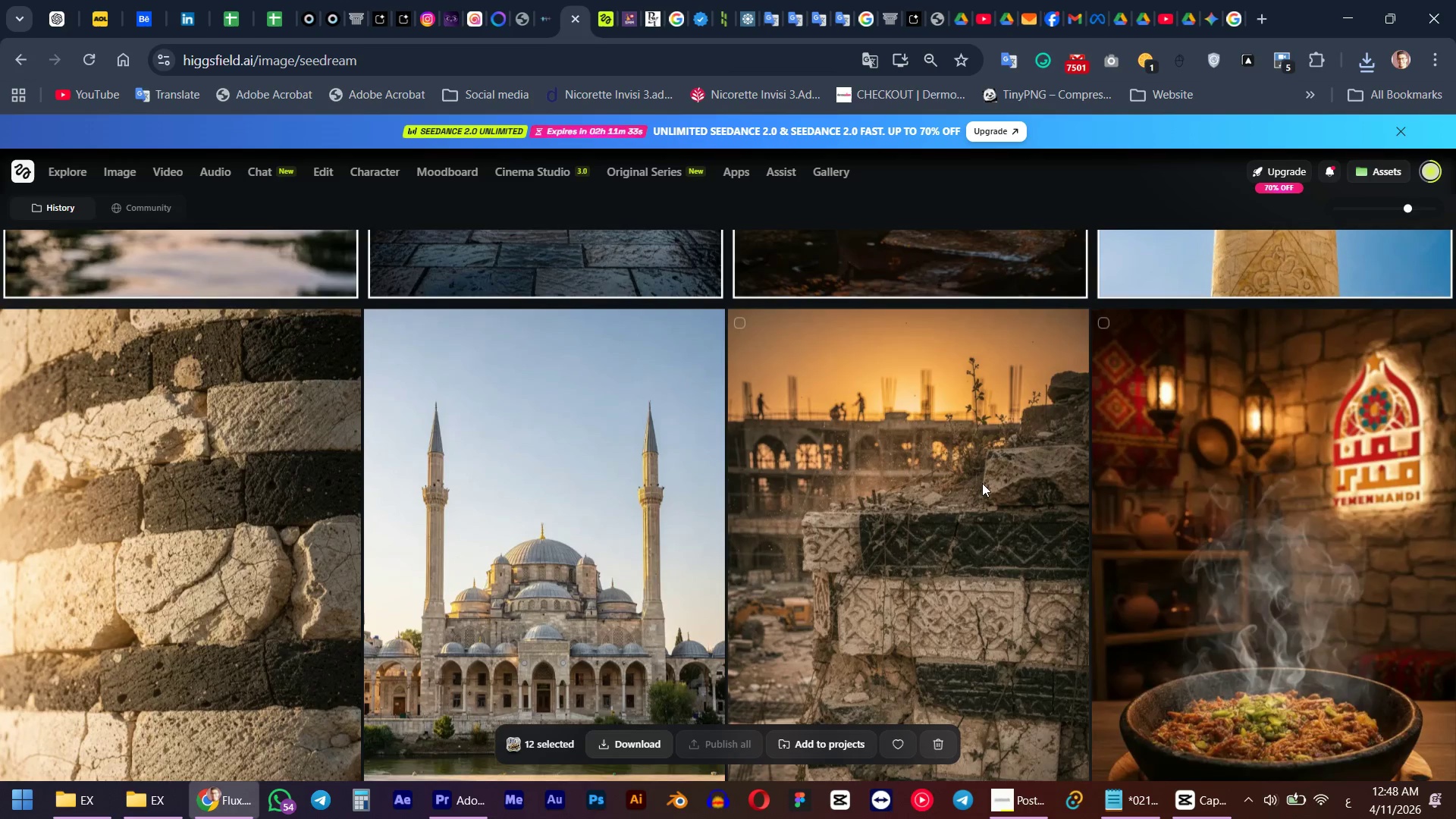 
double_click([535, 523])
 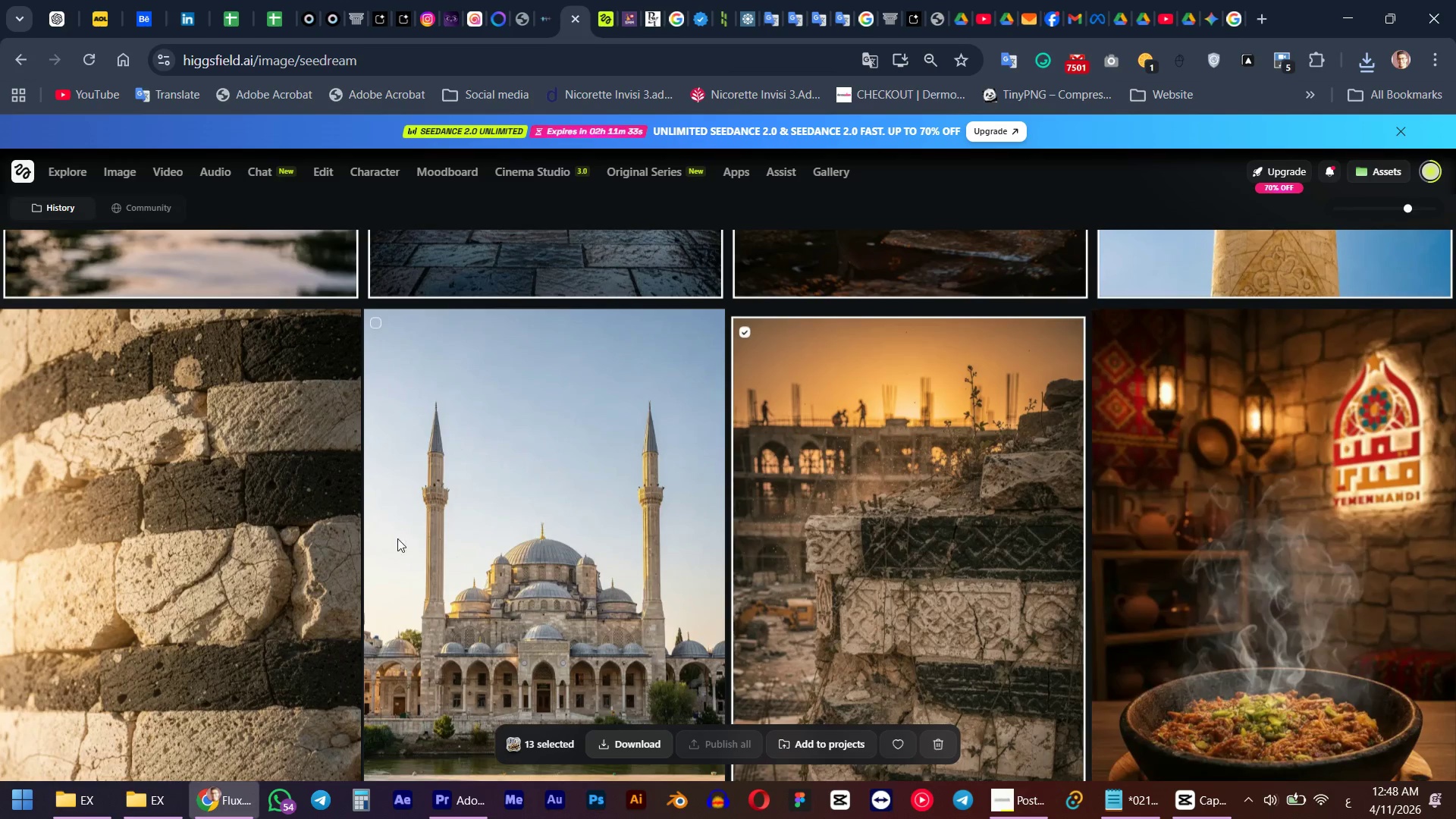 
triple_click([294, 545])
 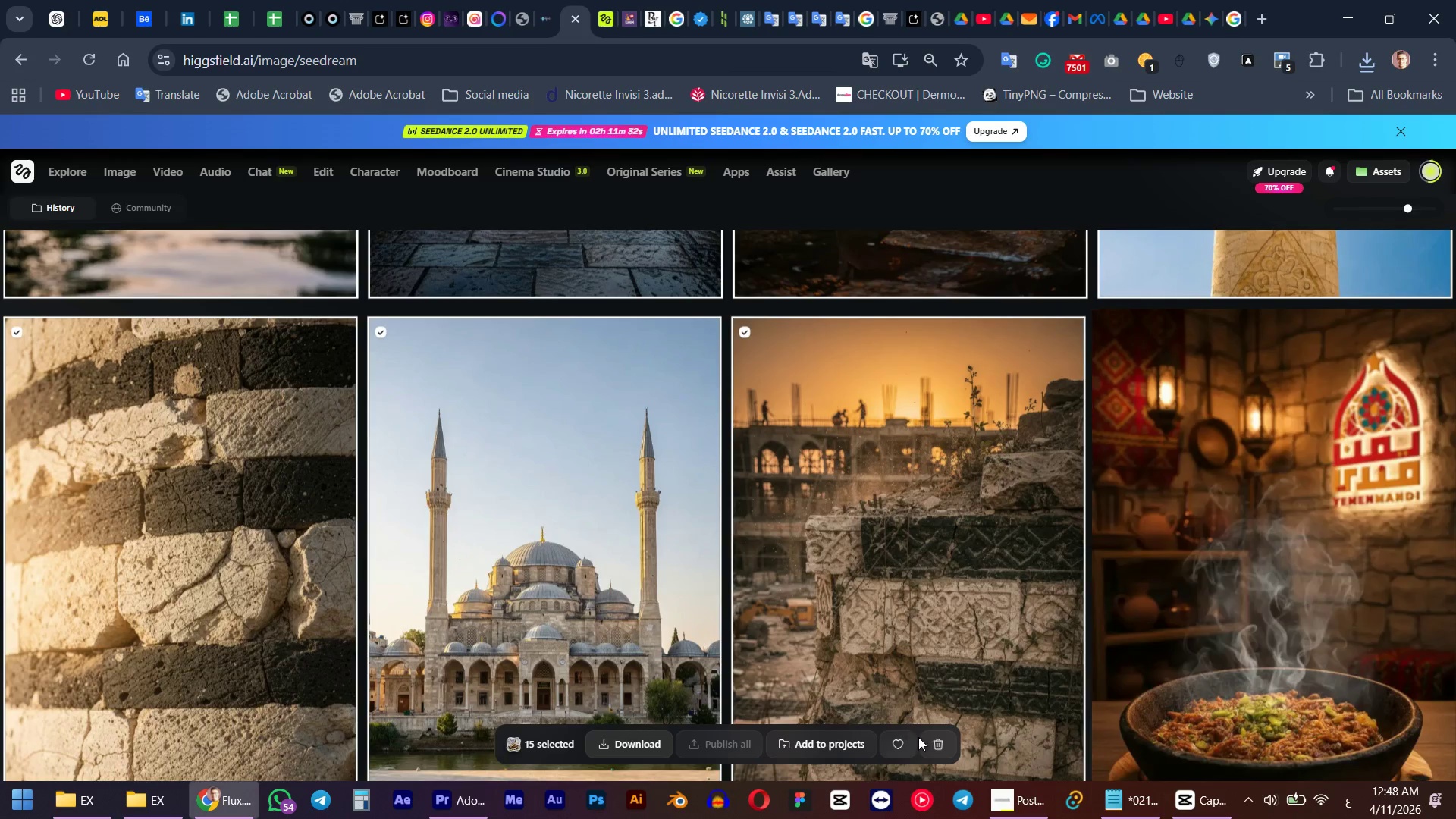 
left_click([934, 739])
 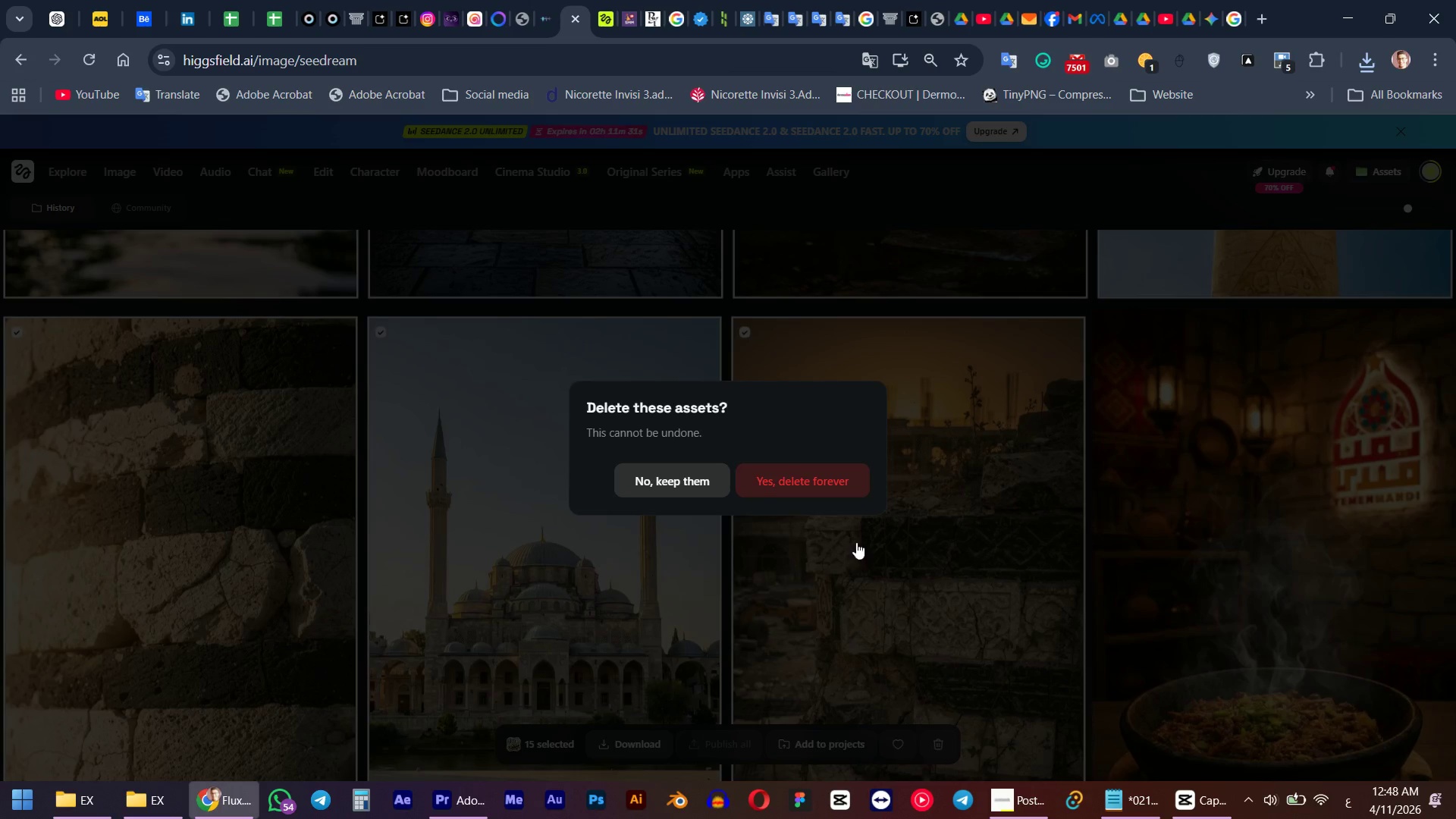 
left_click([813, 474])
 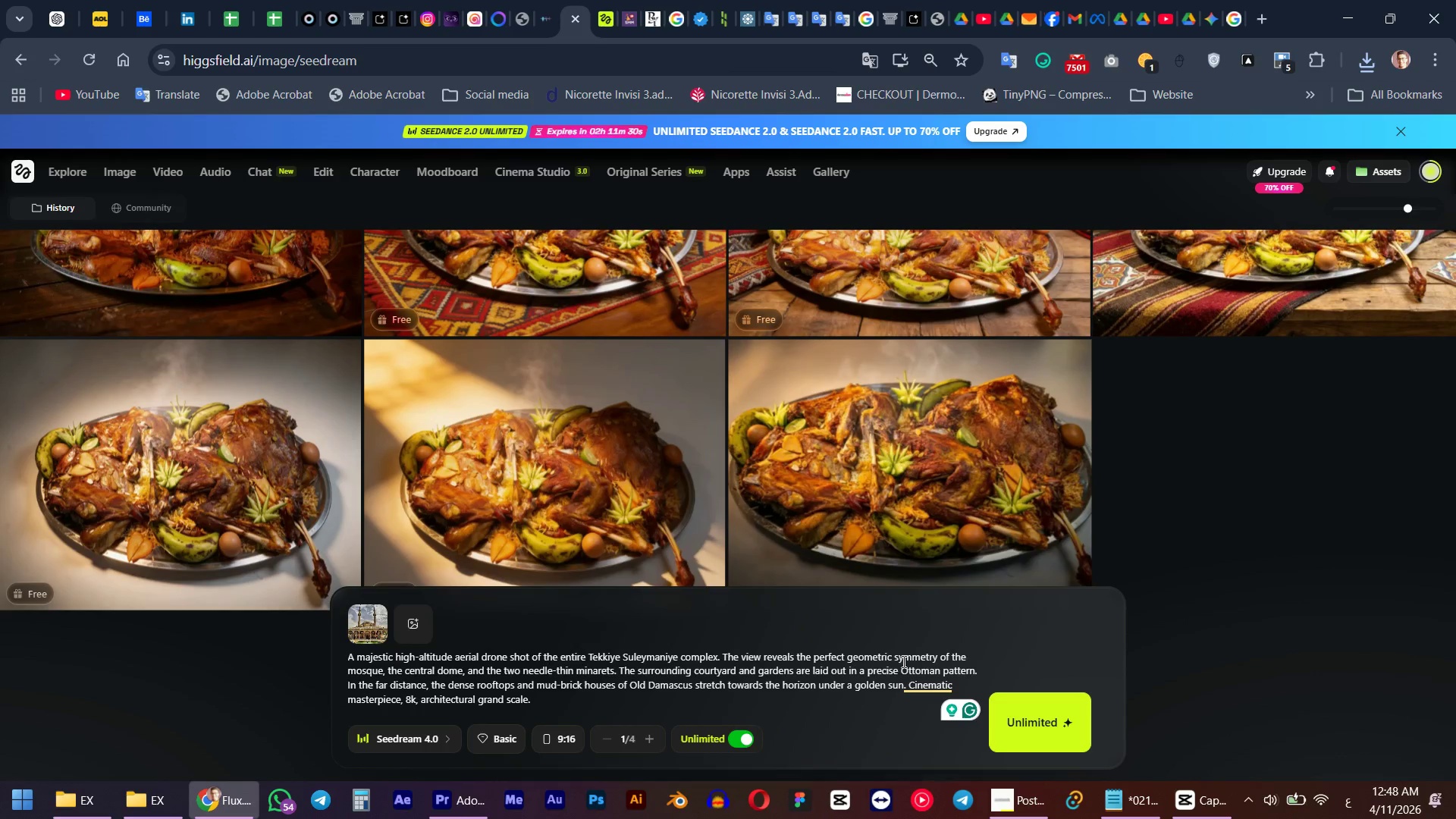 
scroll: coordinate [875, 563], scroll_direction: up, amount: 20.0
 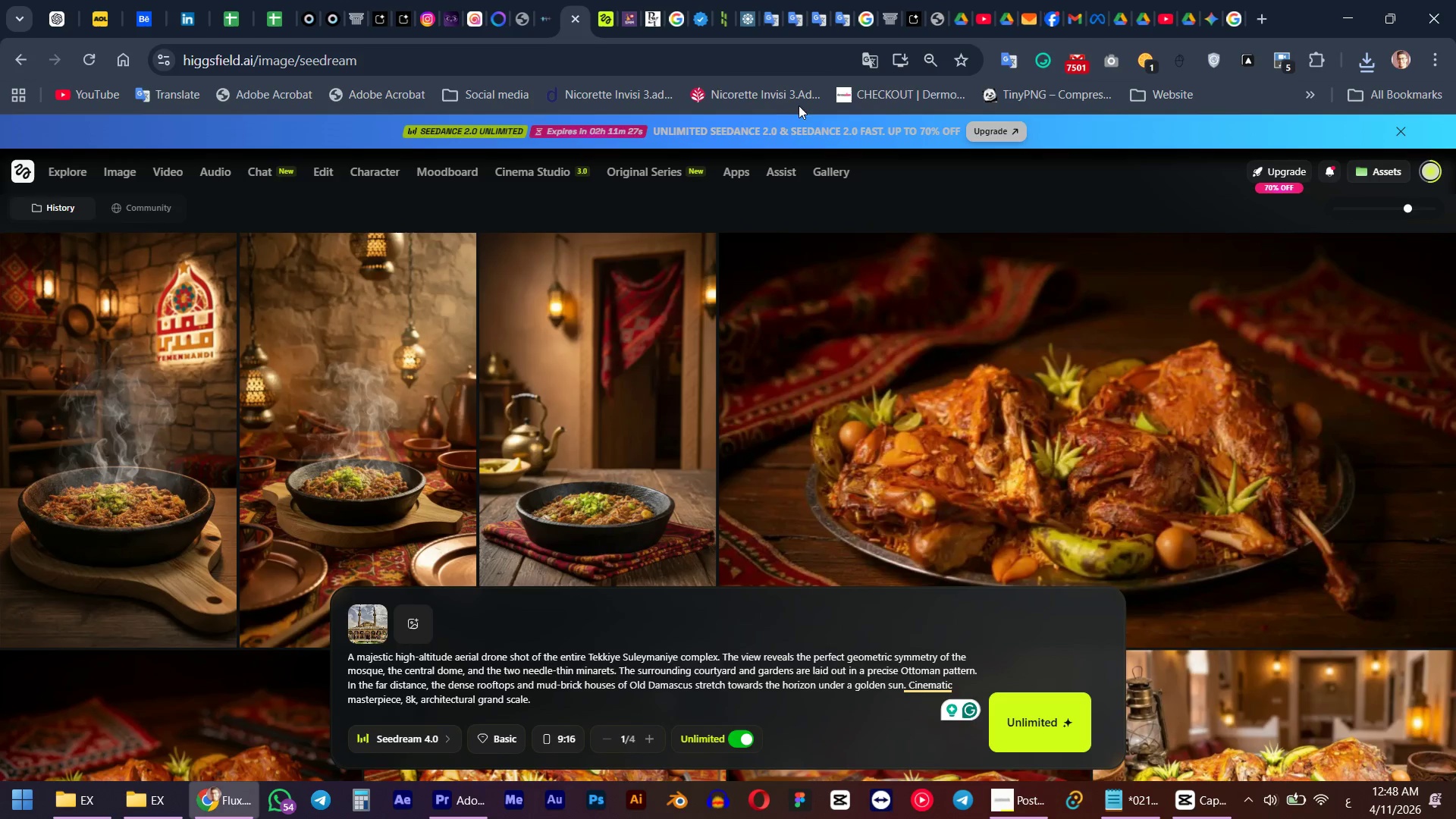 
left_click([601, 16])
 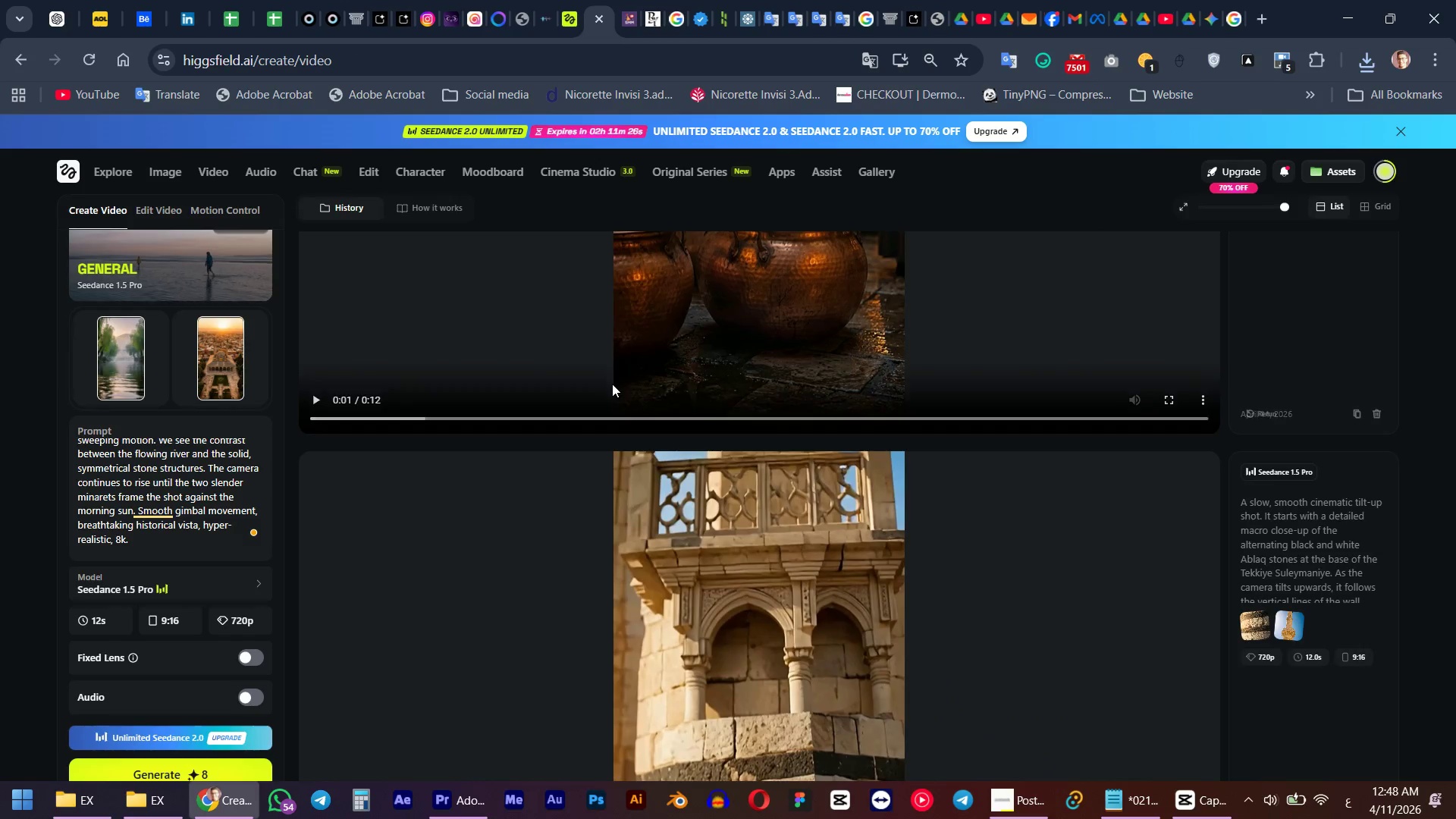 
scroll: coordinate [612, 384], scroll_direction: up, amount: 15.0
 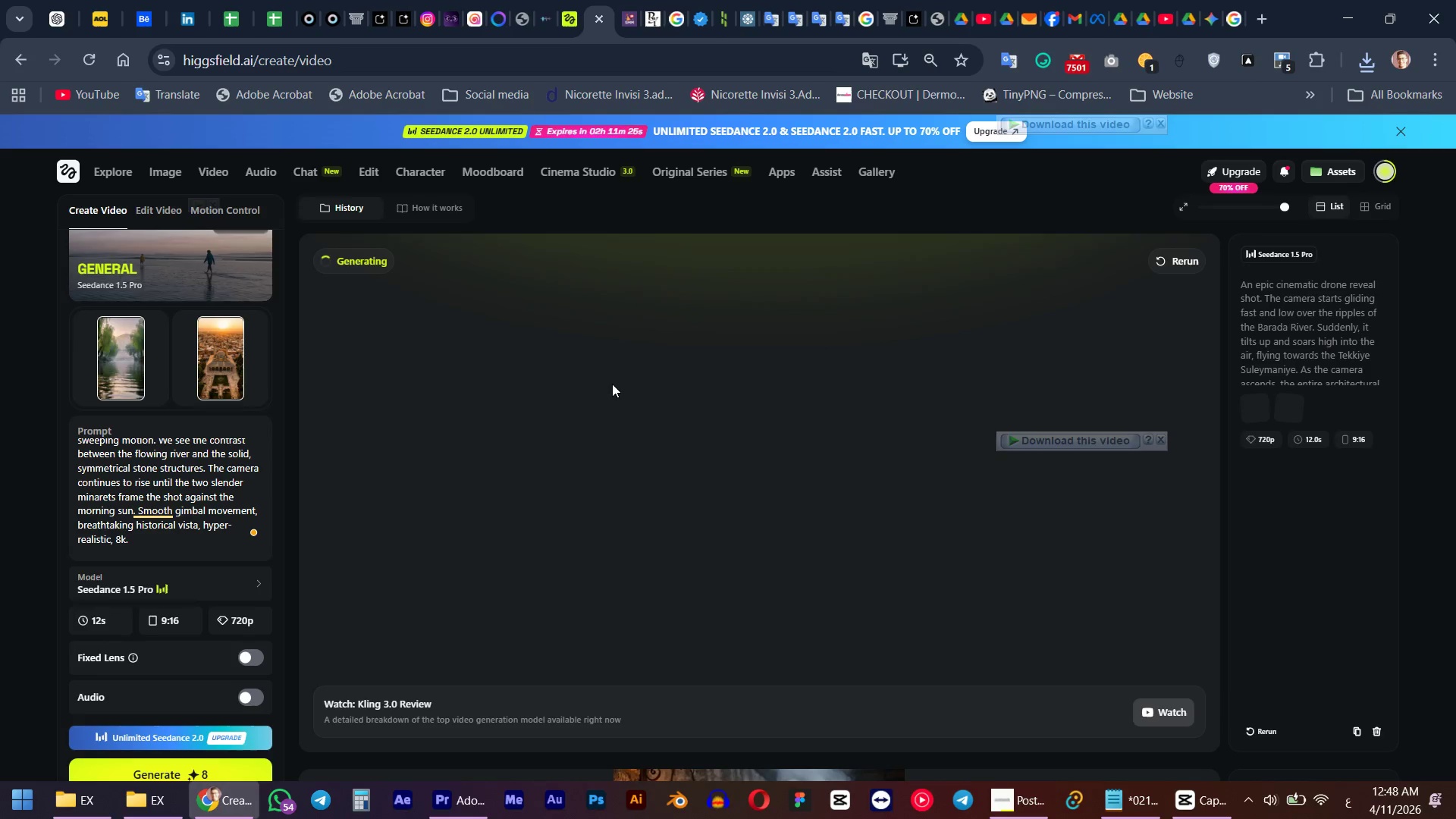 
scroll: coordinate [612, 384], scroll_direction: down, amount: 10.0
 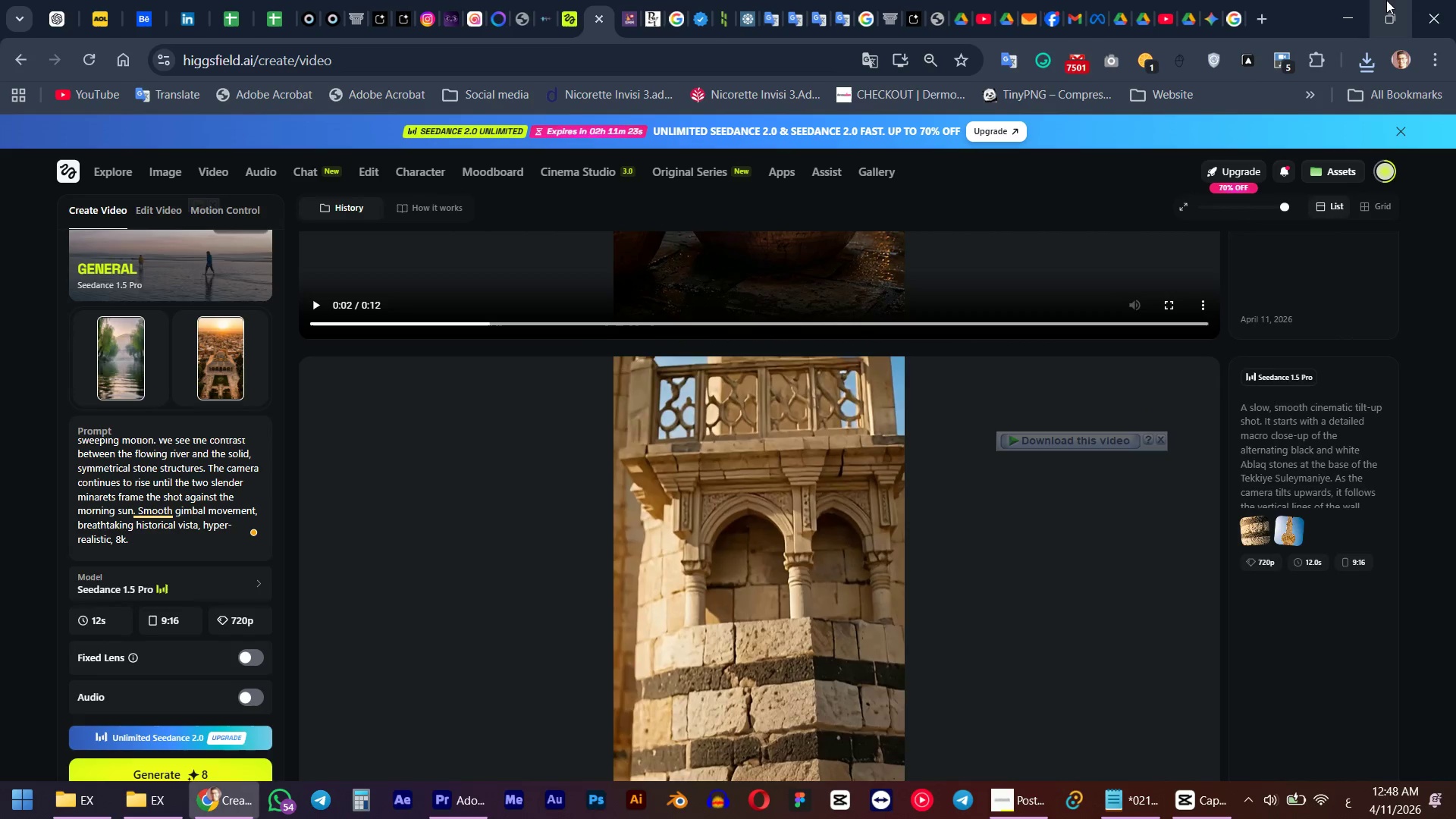 
left_click([1351, 1])
 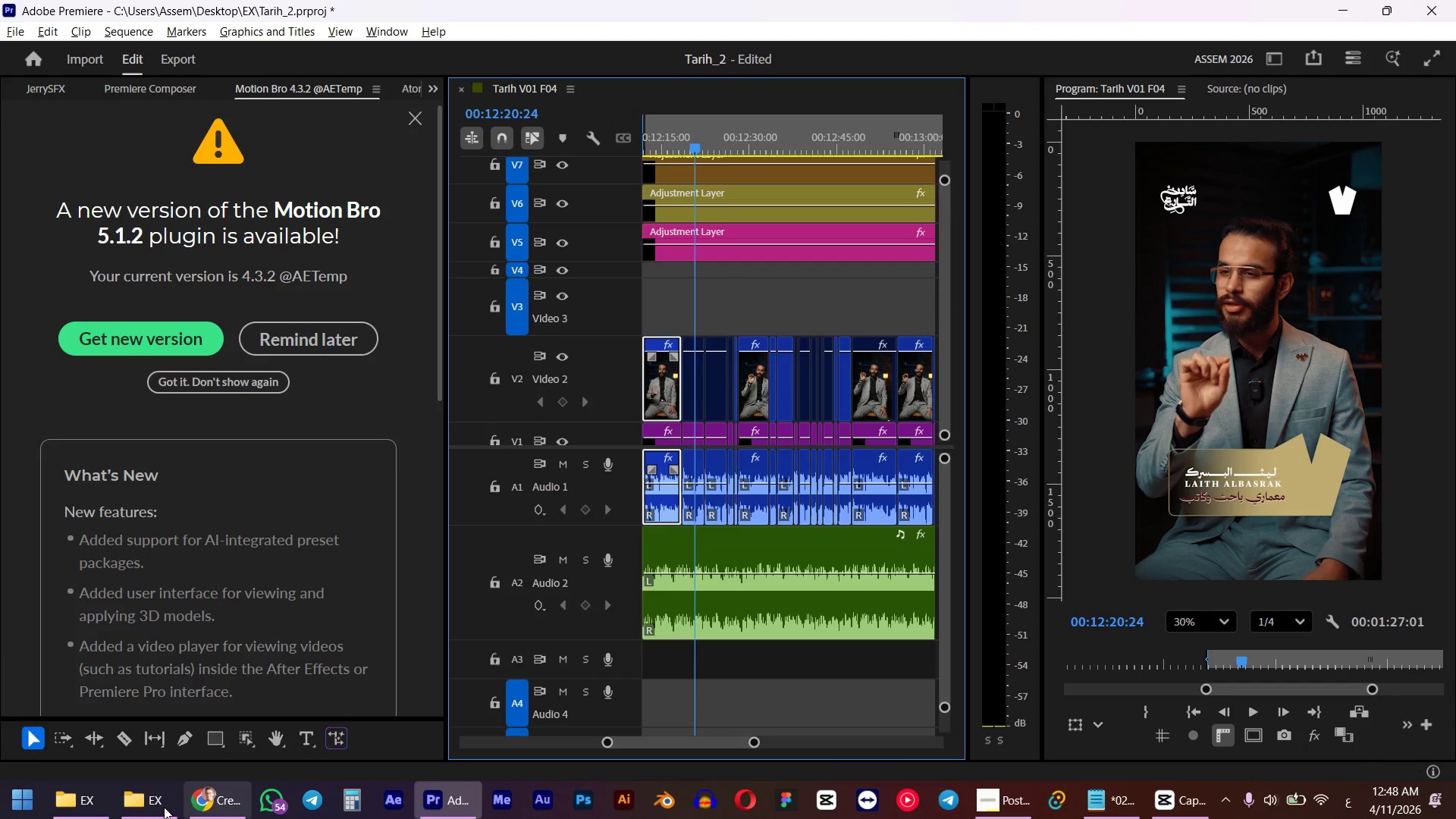 
left_click([110, 803])
 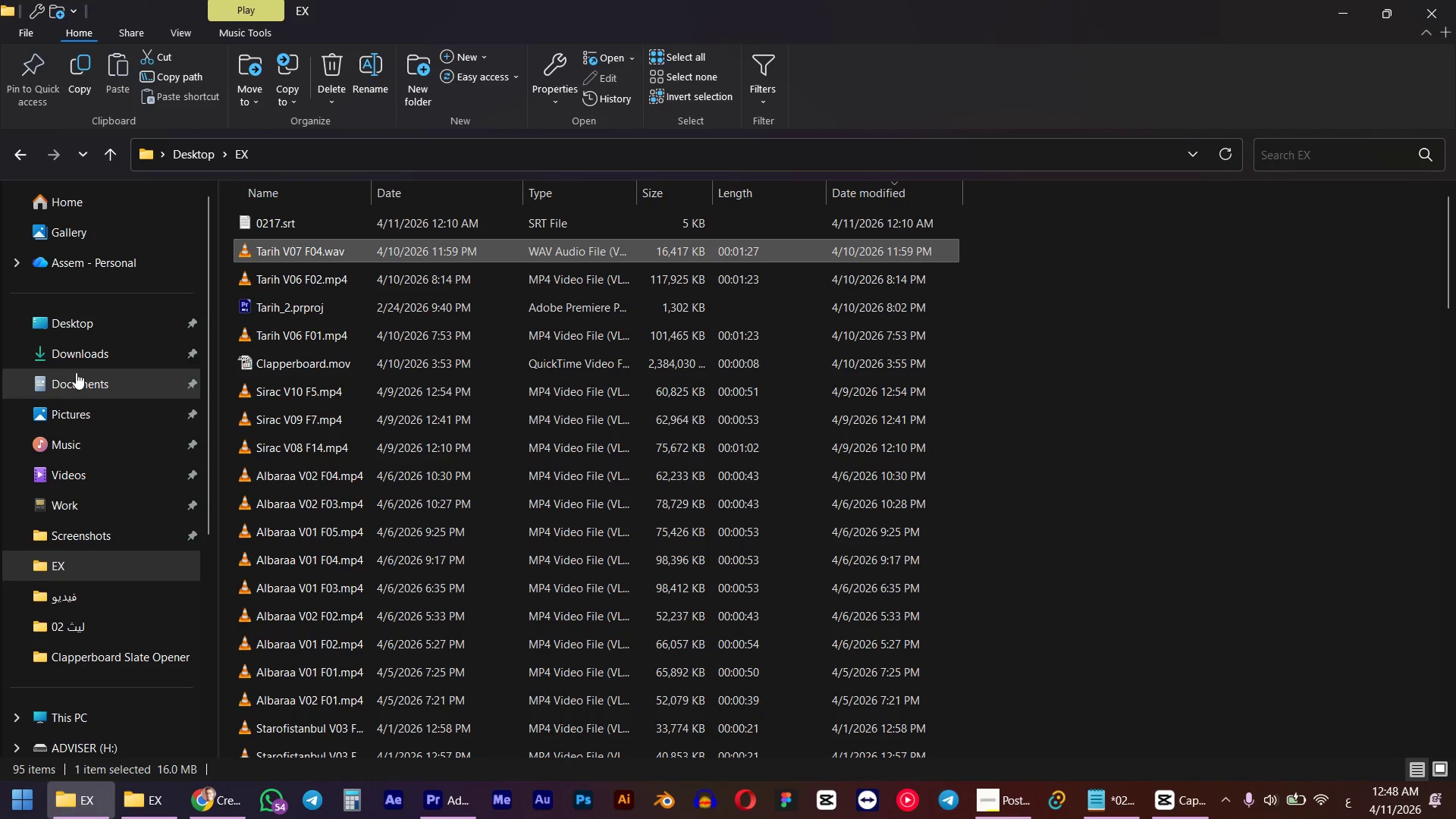 
left_click([71, 356])
 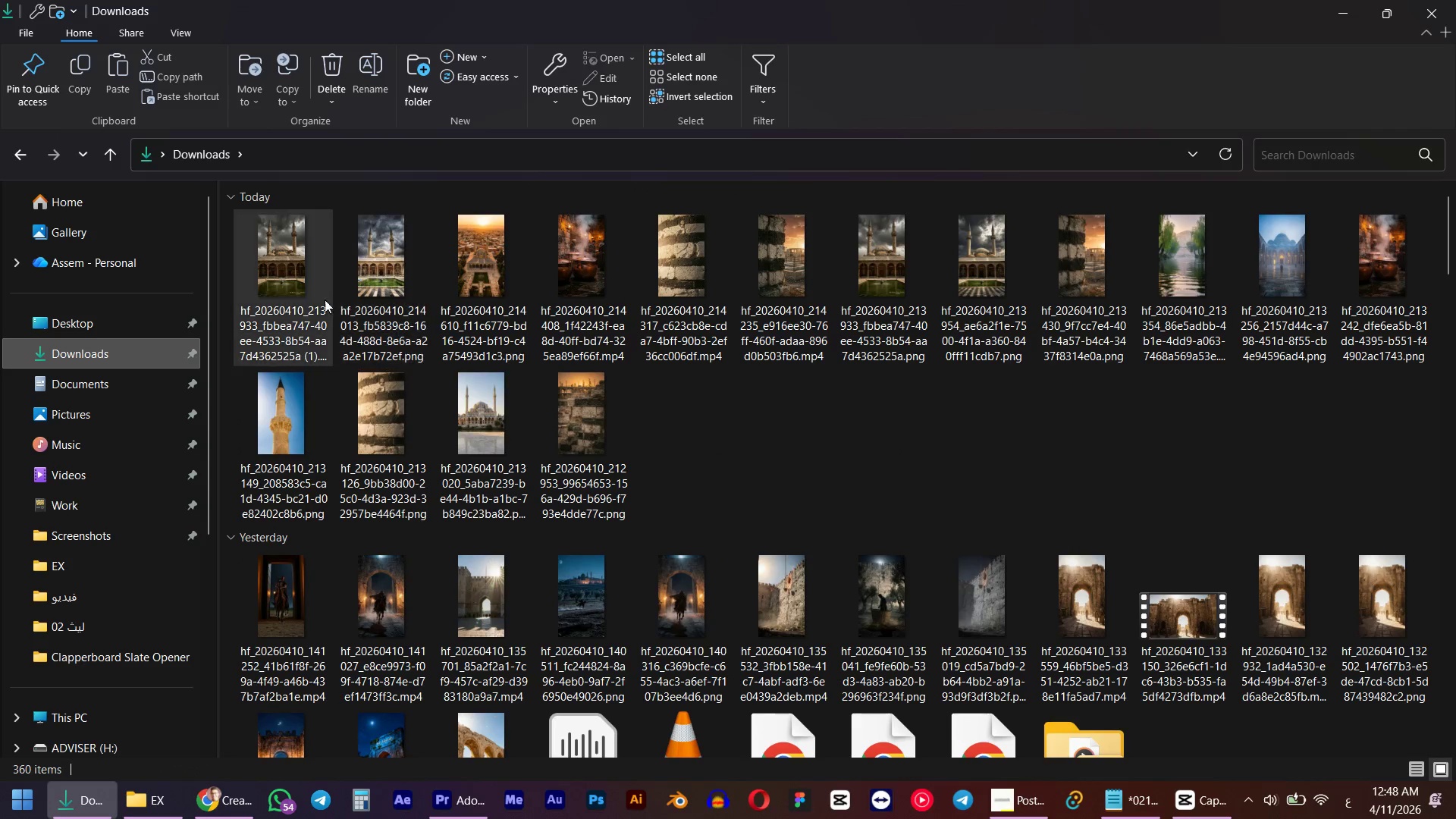 
left_click([284, 300])
 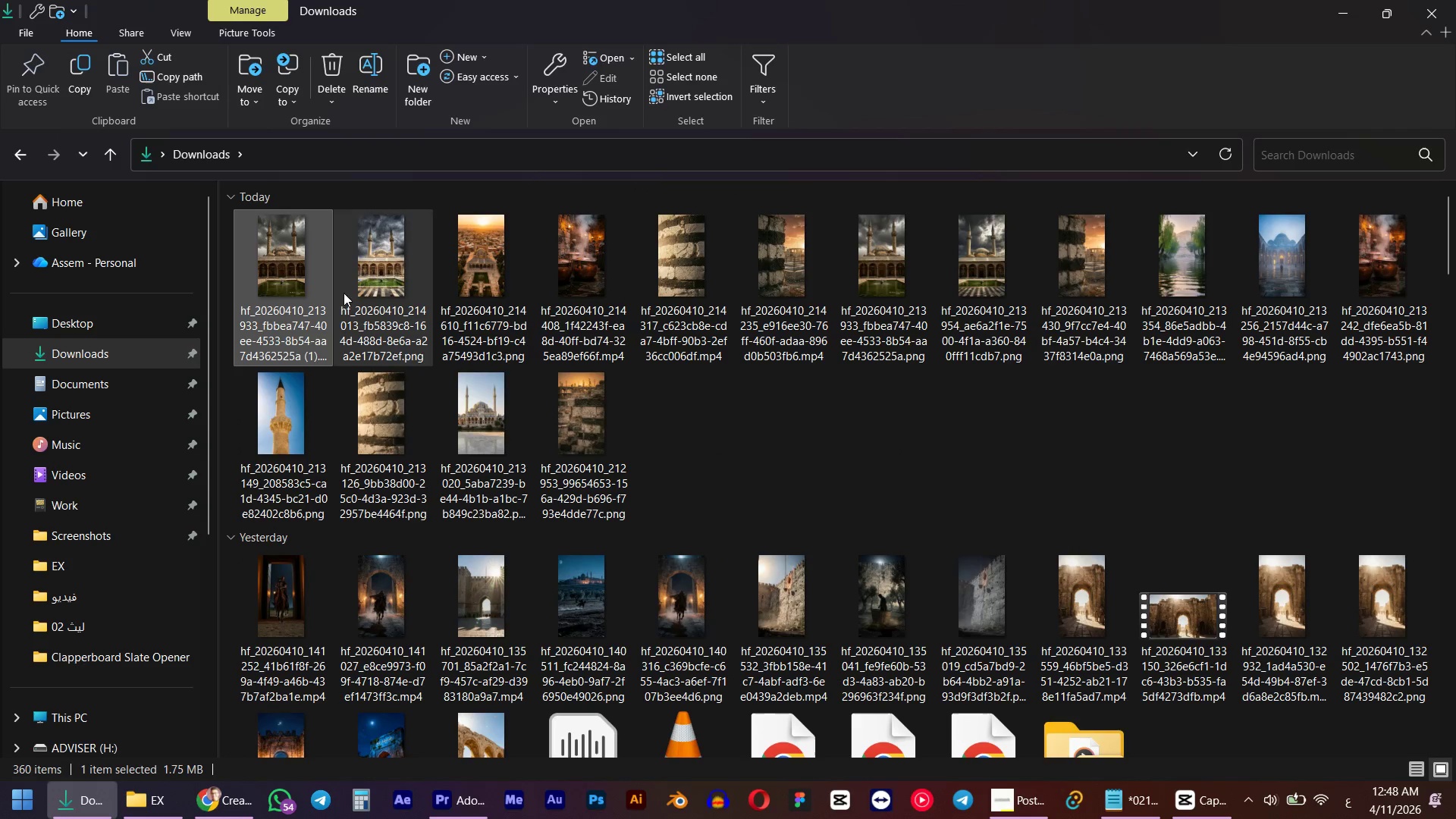 
left_click([383, 280])
 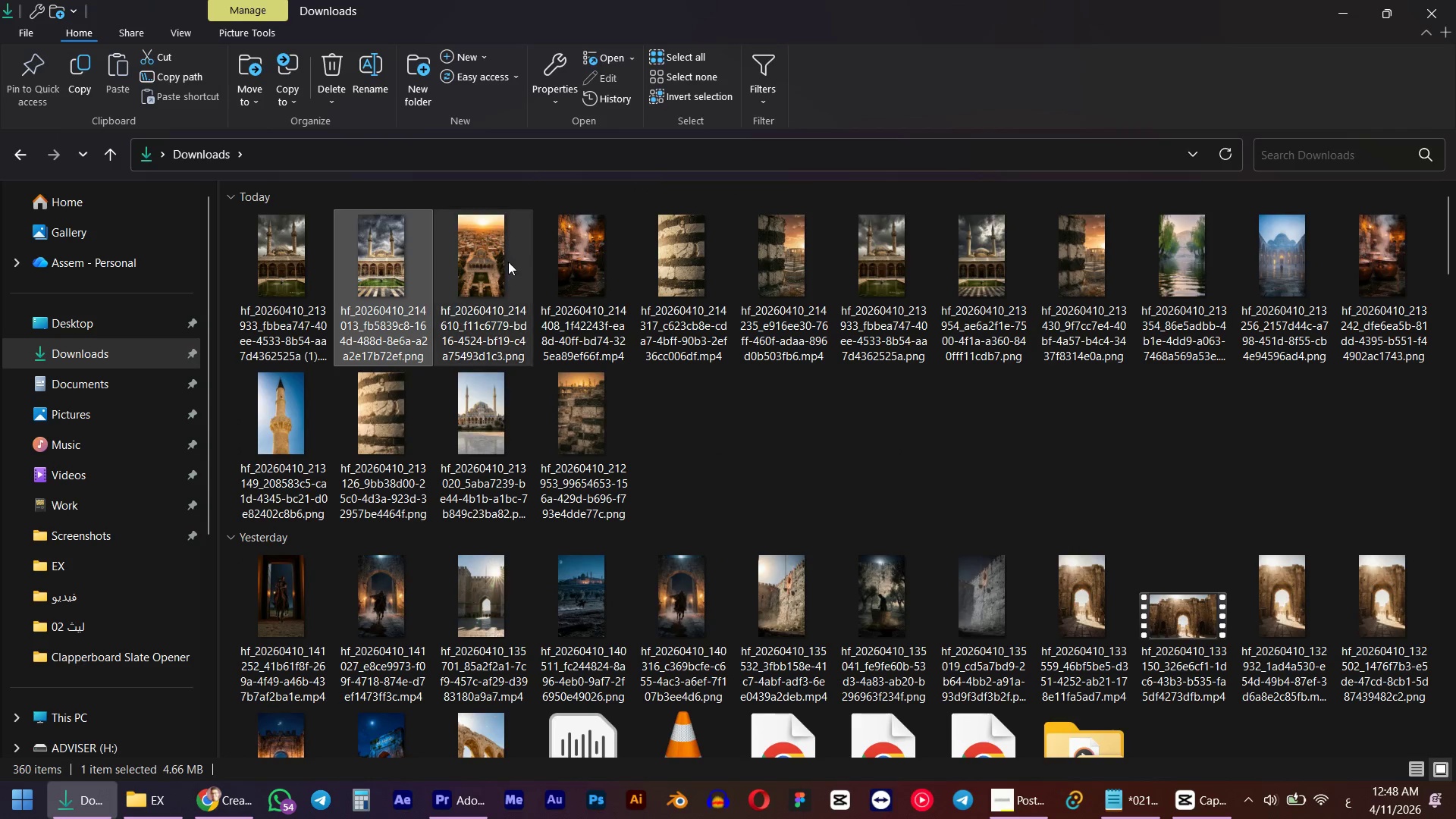 
left_click([516, 259])
 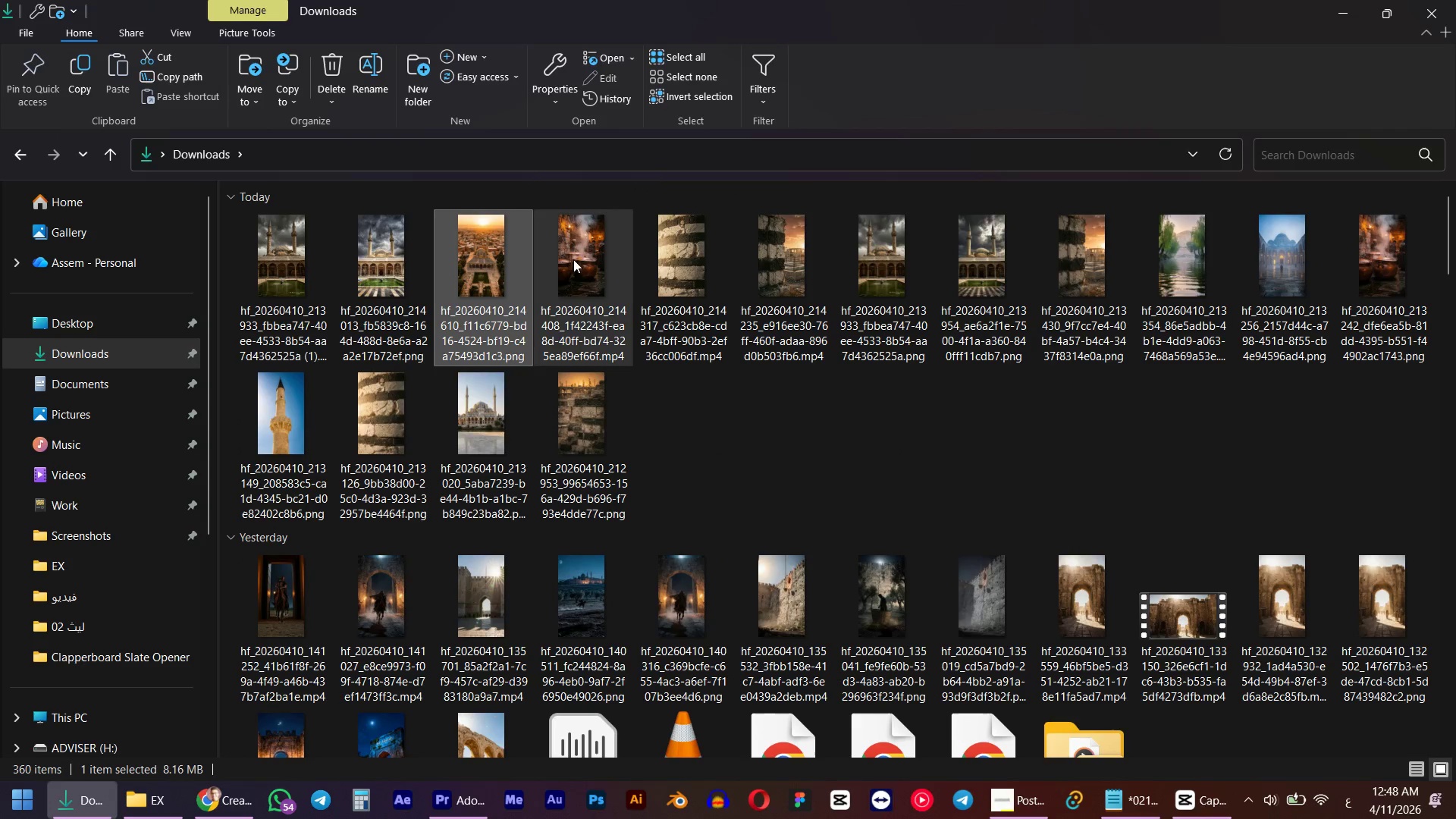 
left_click([610, 256])
 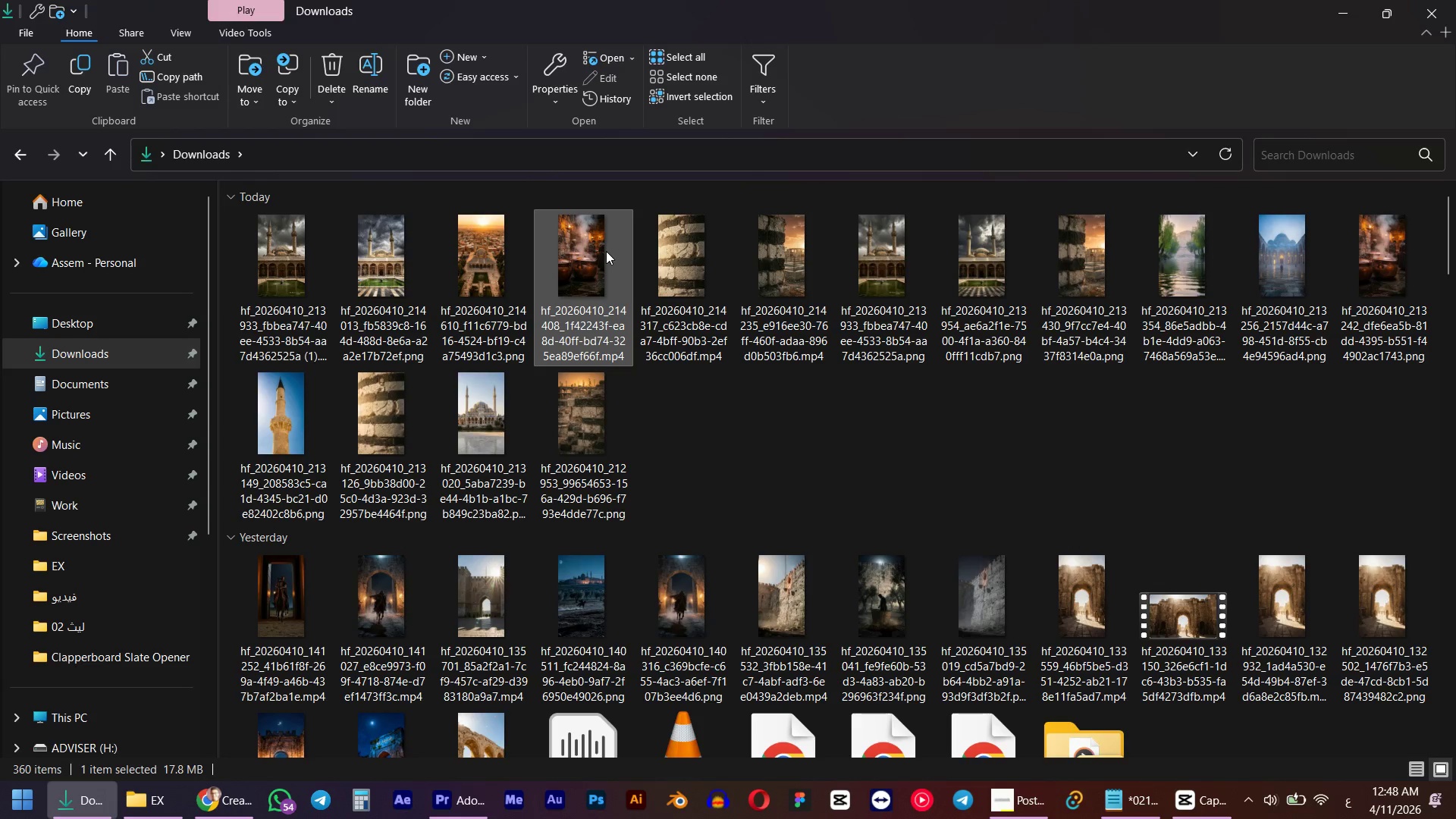 
left_click_drag(start_coordinate=[588, 257], to_coordinate=[623, 355])
 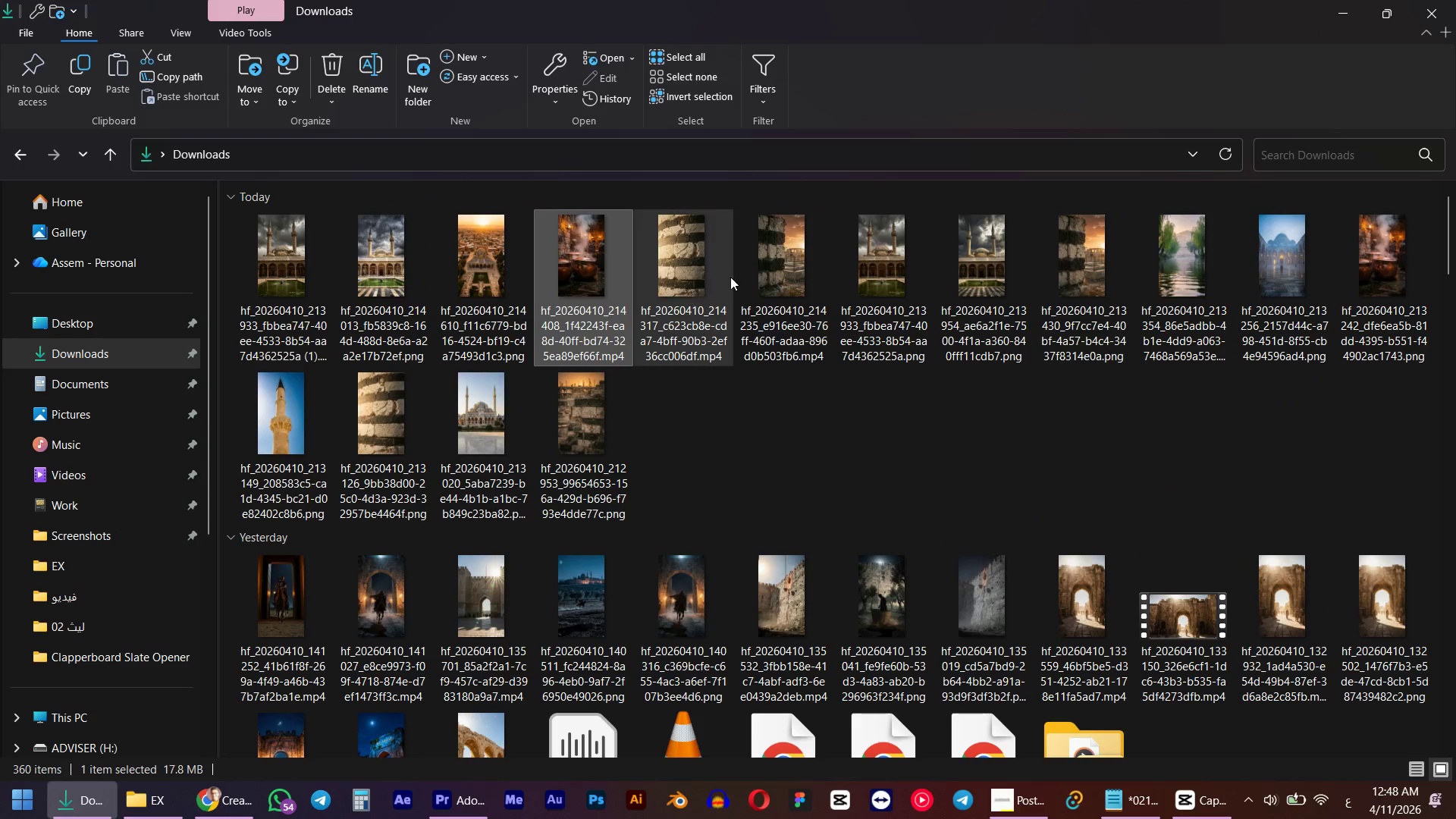 
key(Alt+Tab)
 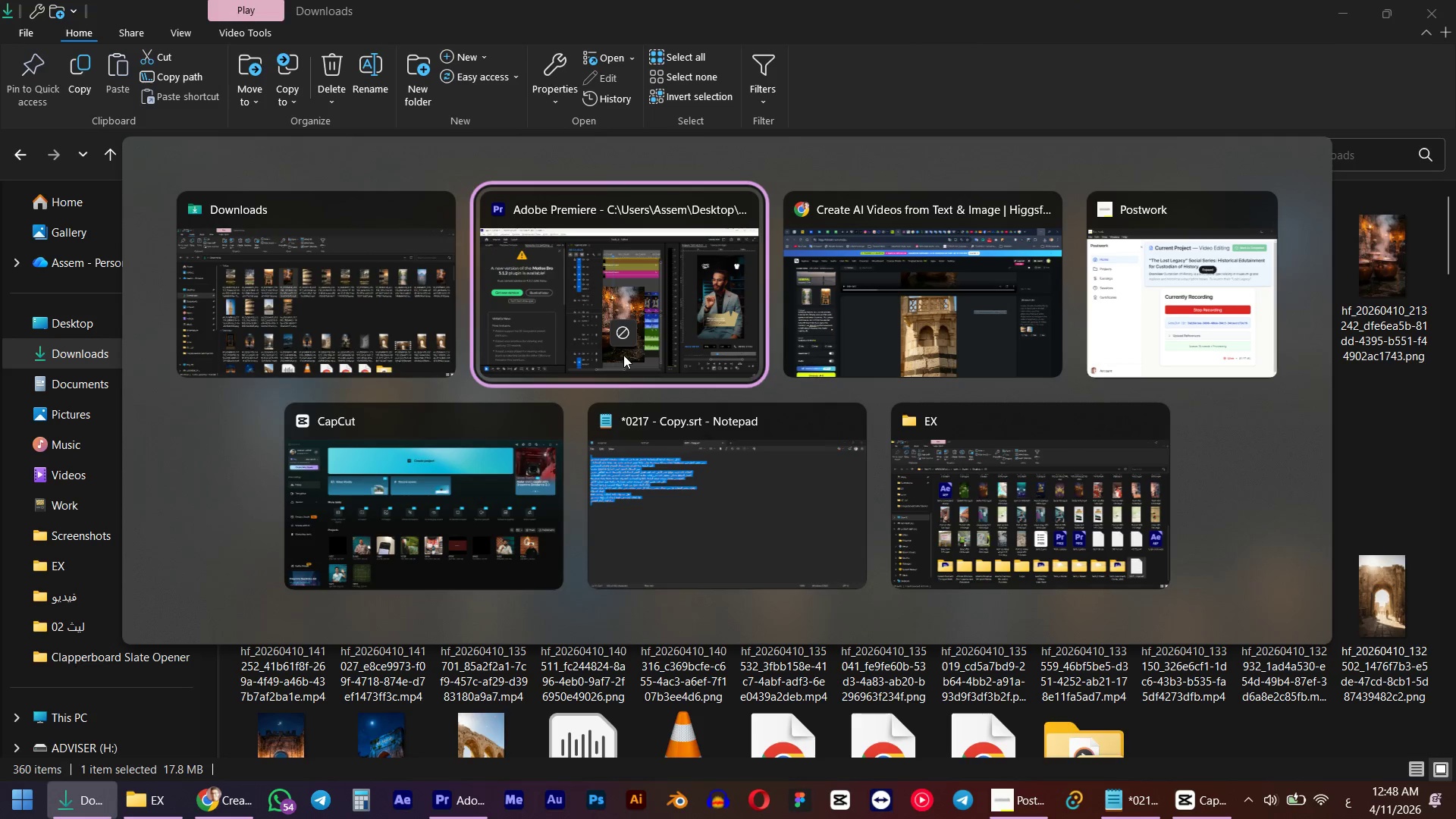 
key(Alt+Escape)
 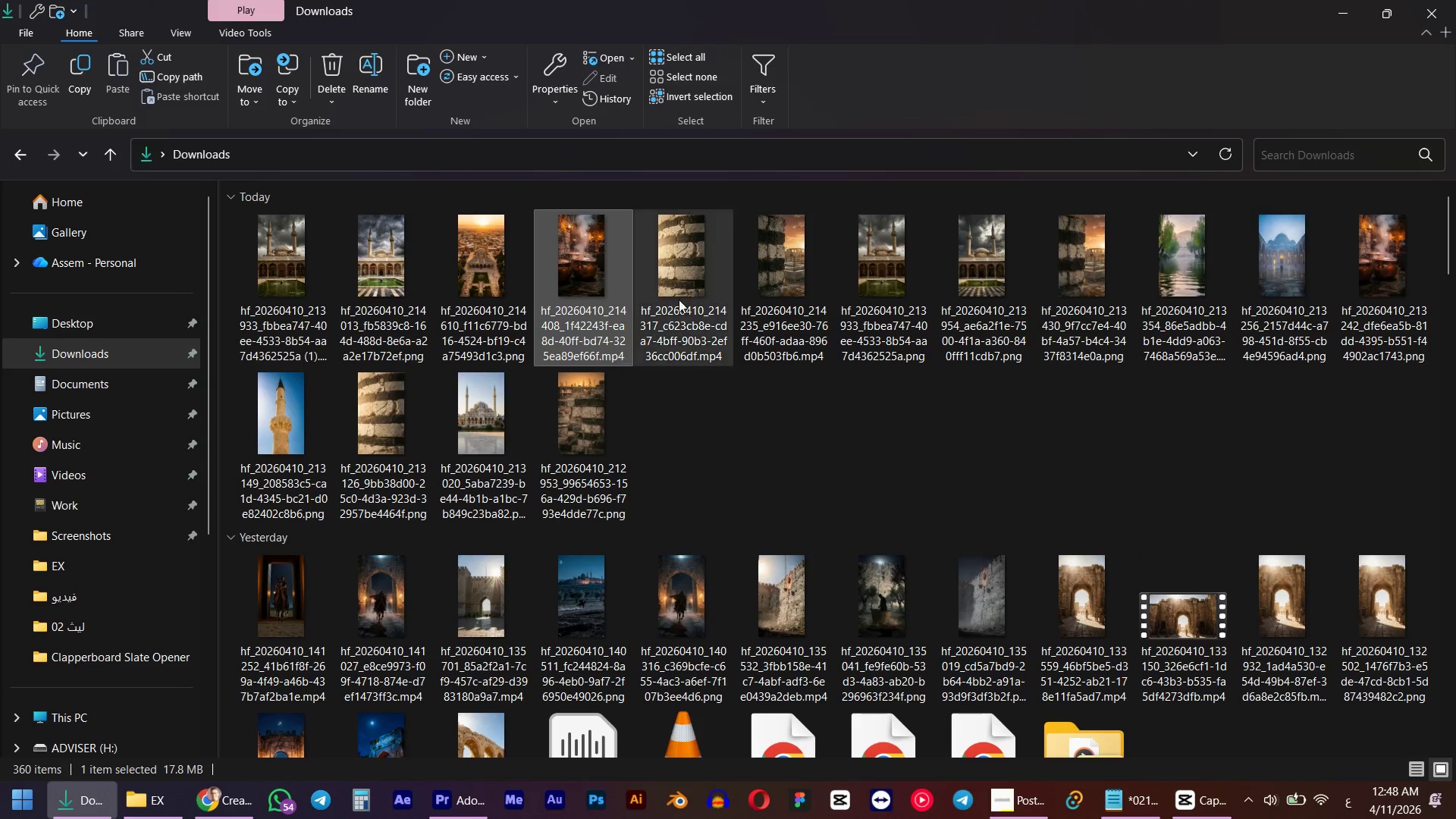 
hold_key(key=ShiftLeft, duration=0.53)
 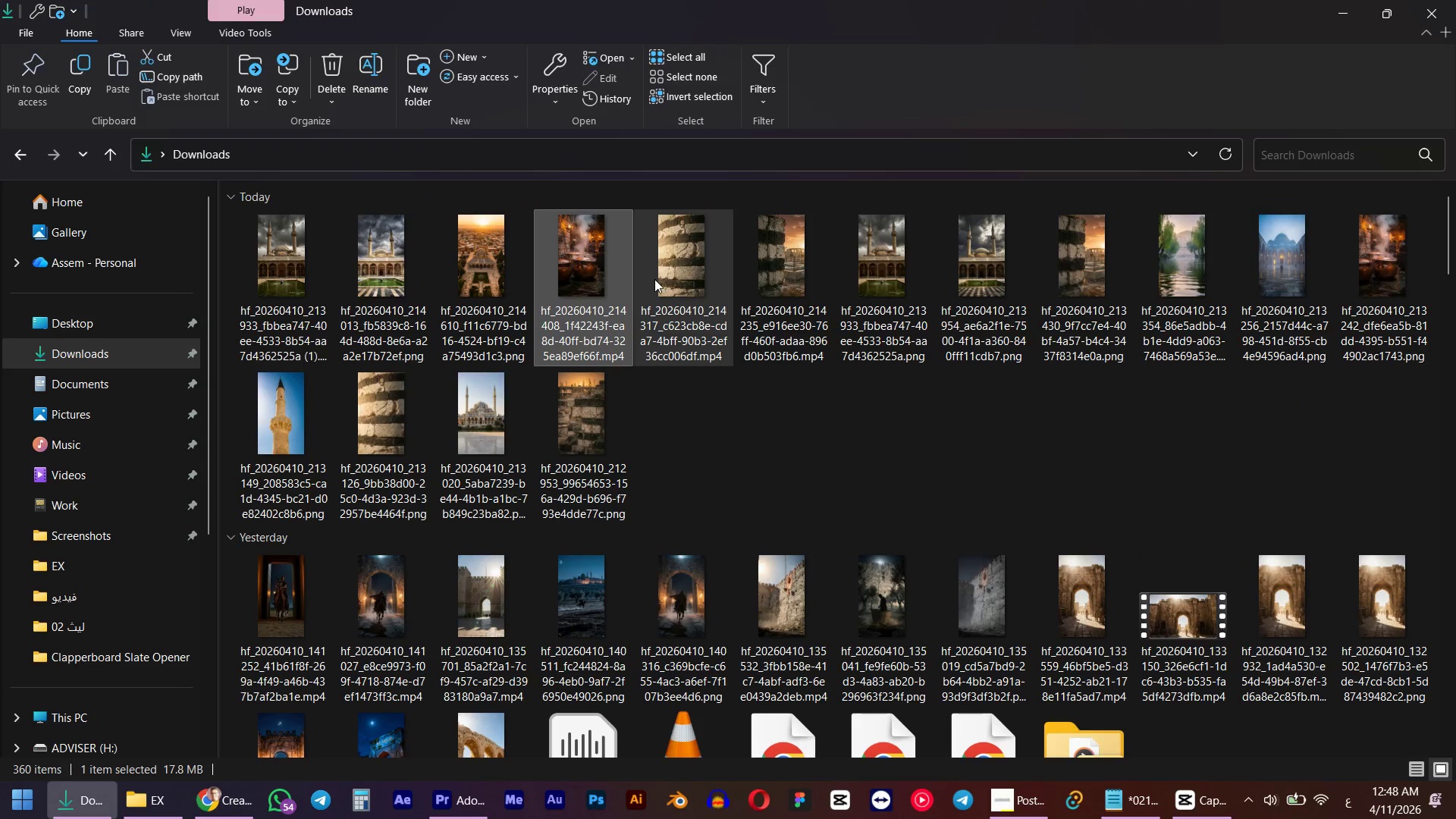 
hold_key(key=ShiftLeft, duration=1.19)
left_click([690, 274])
 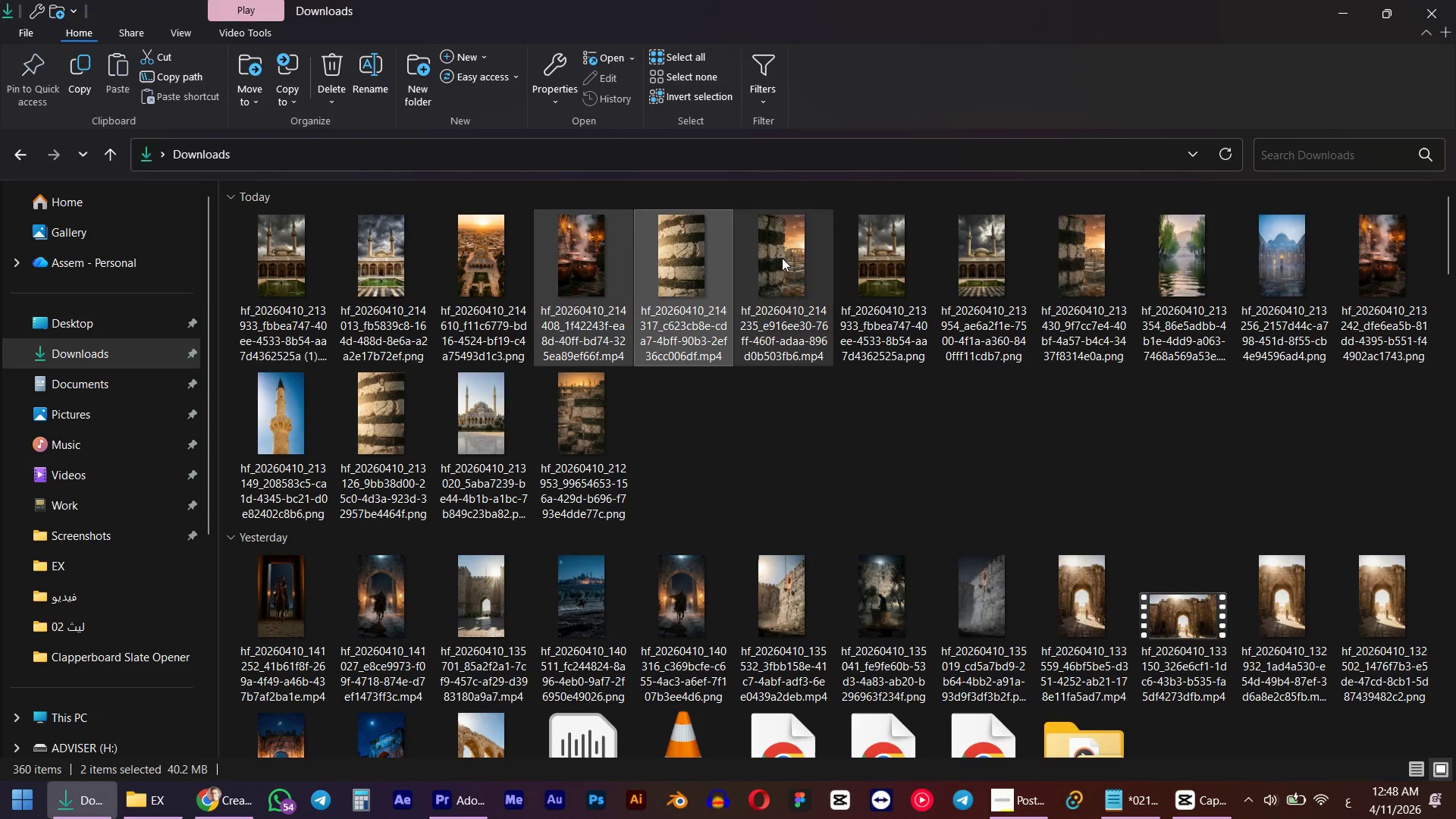 
left_click([782, 258])
 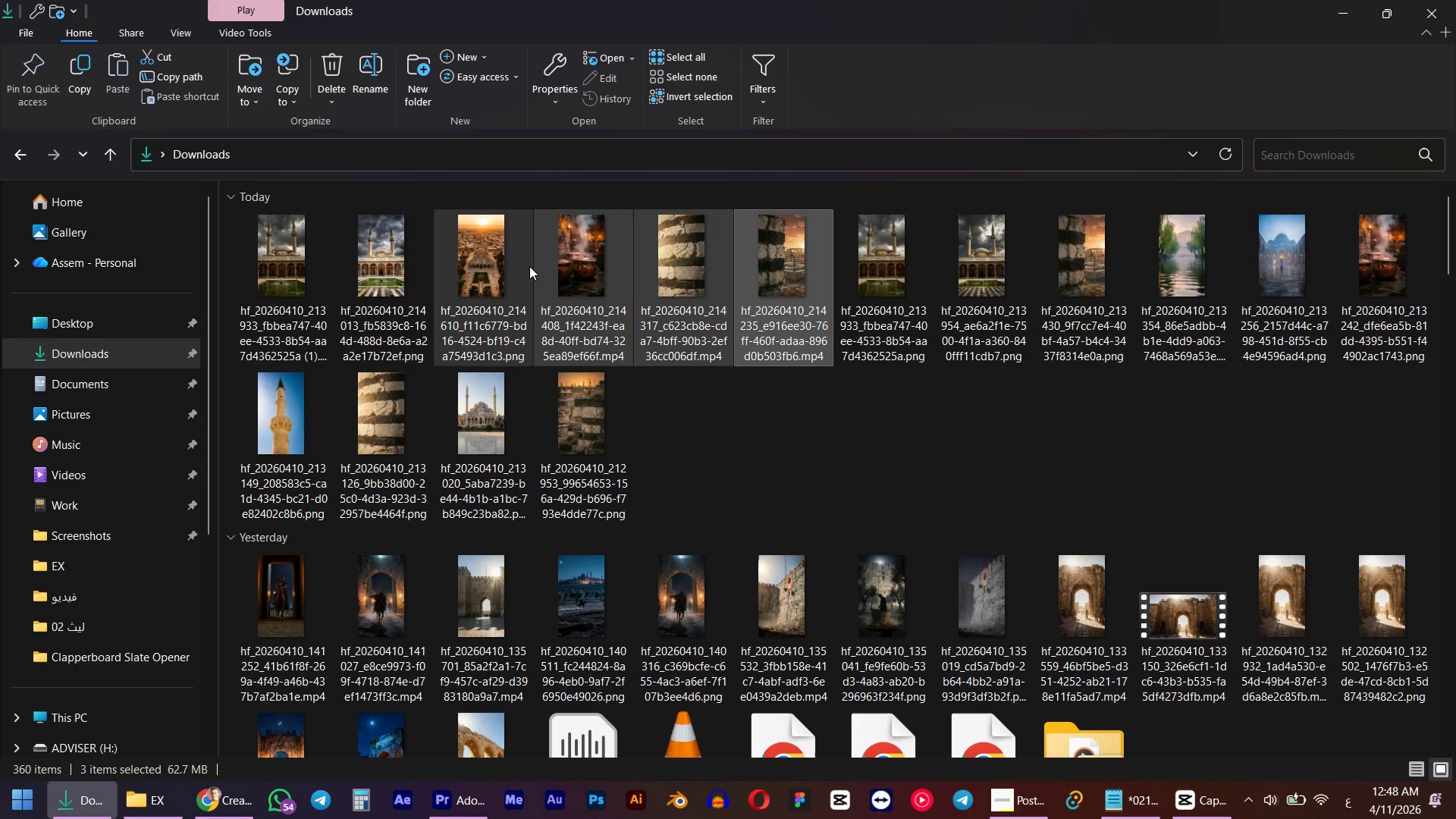 
left_click_drag(start_coordinate=[578, 268], to_coordinate=[799, 305])
 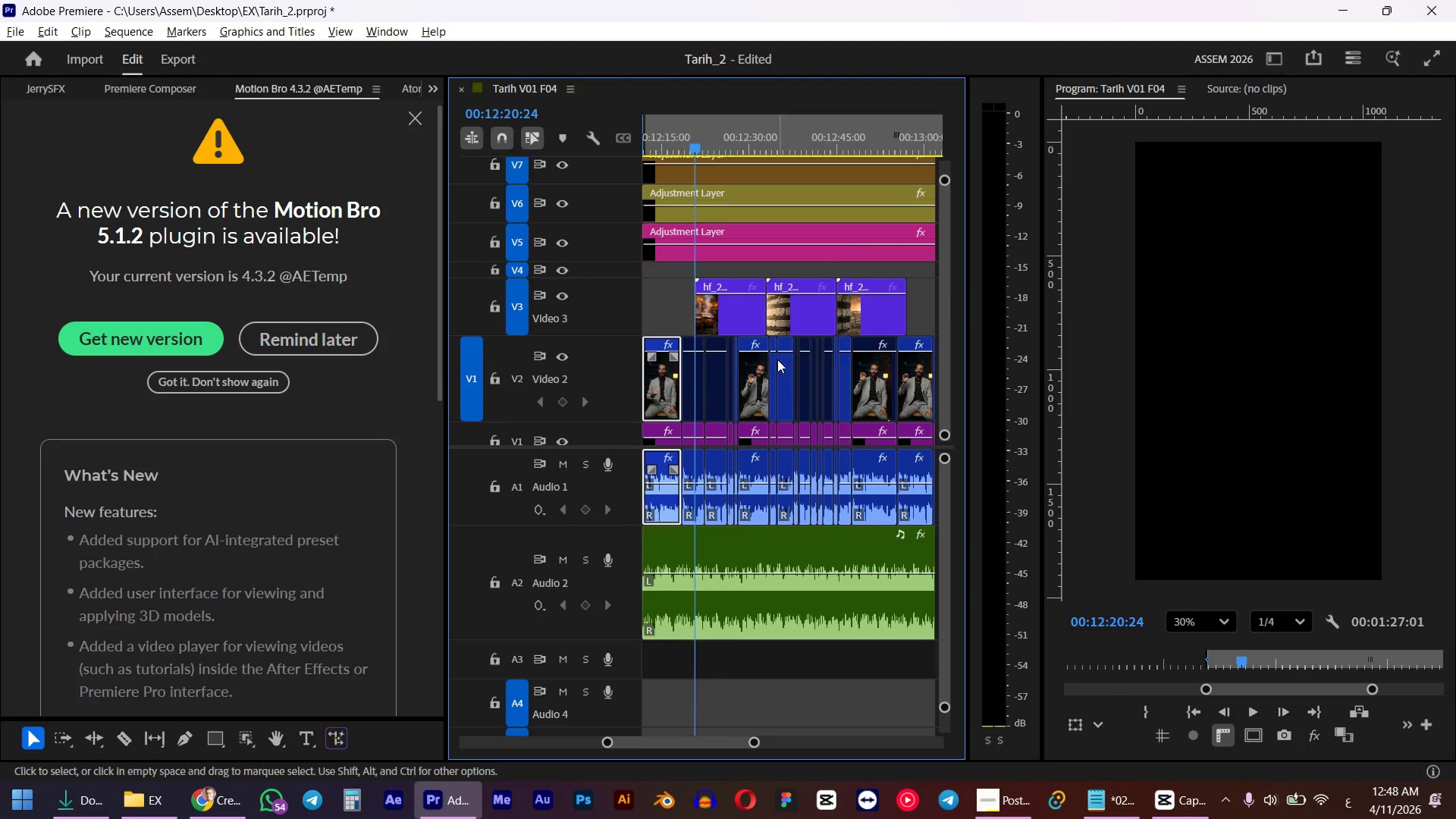 
key(Alt+Tab)
 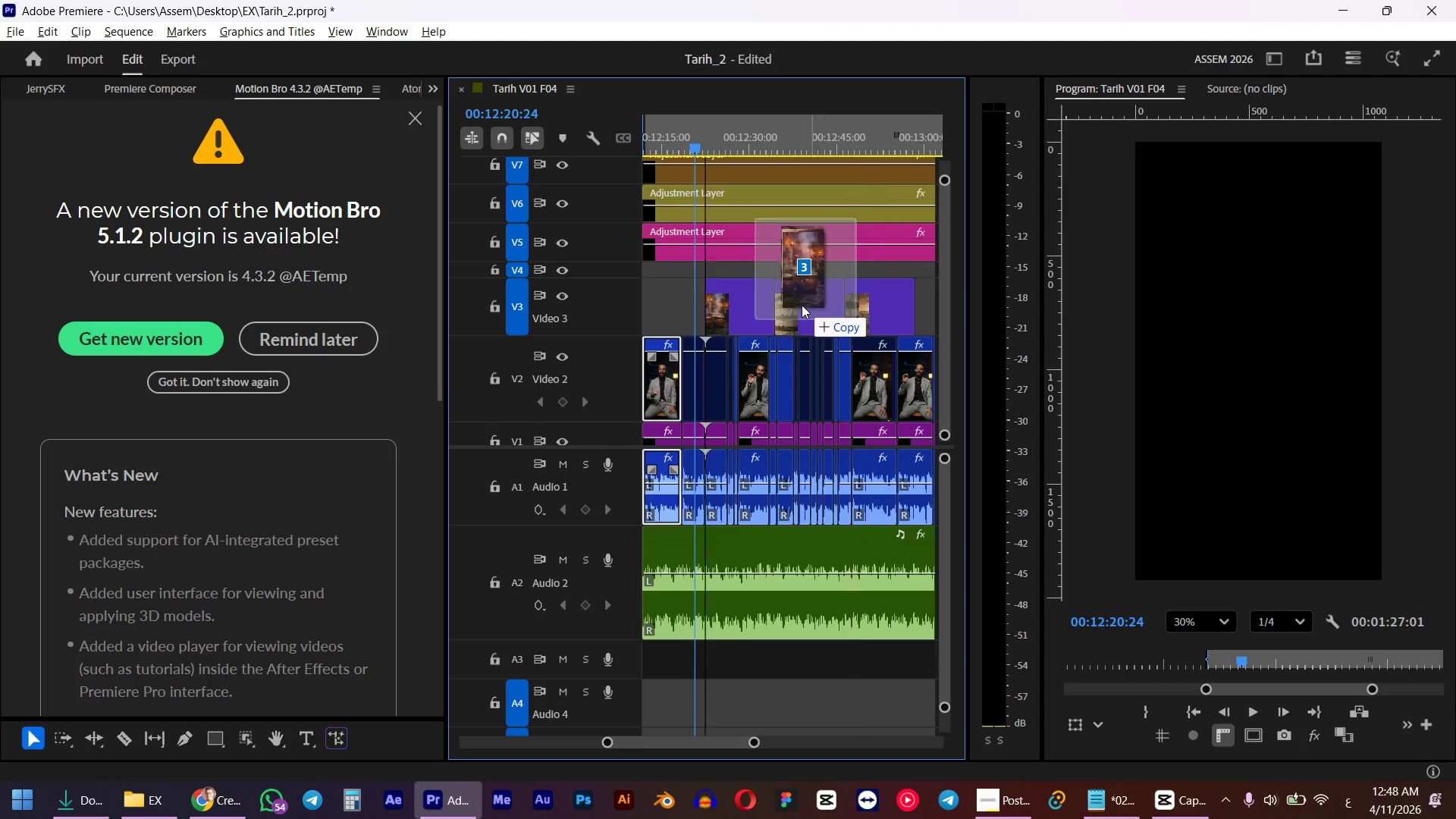 
hold_key(key=ControlLeft, duration=1.53)
scroll: coordinate [774, 373], scroll_direction: down, amount: 4.0
 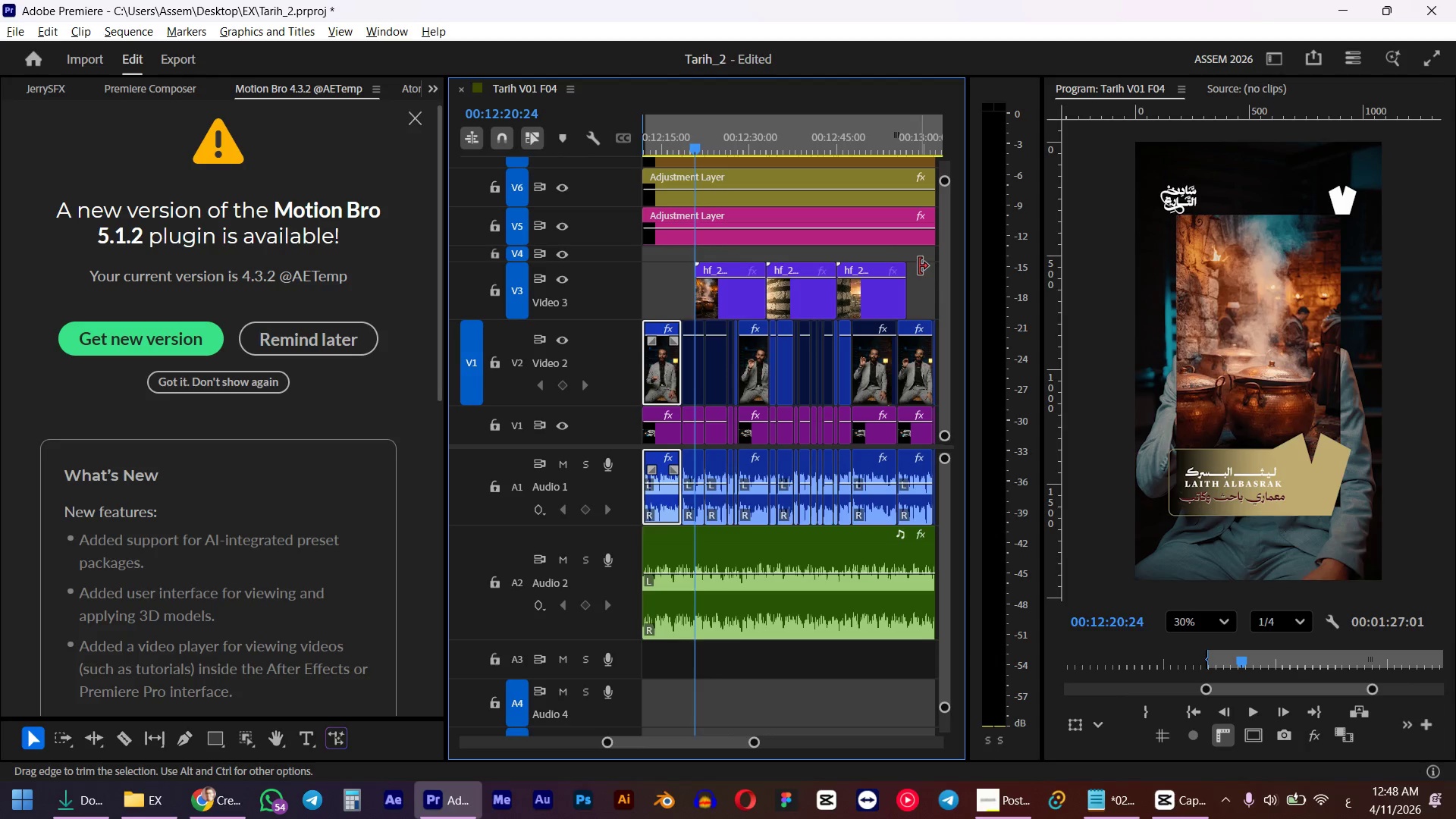 
left_click_drag(start_coordinate=[931, 257], to_coordinate=[742, 306])
 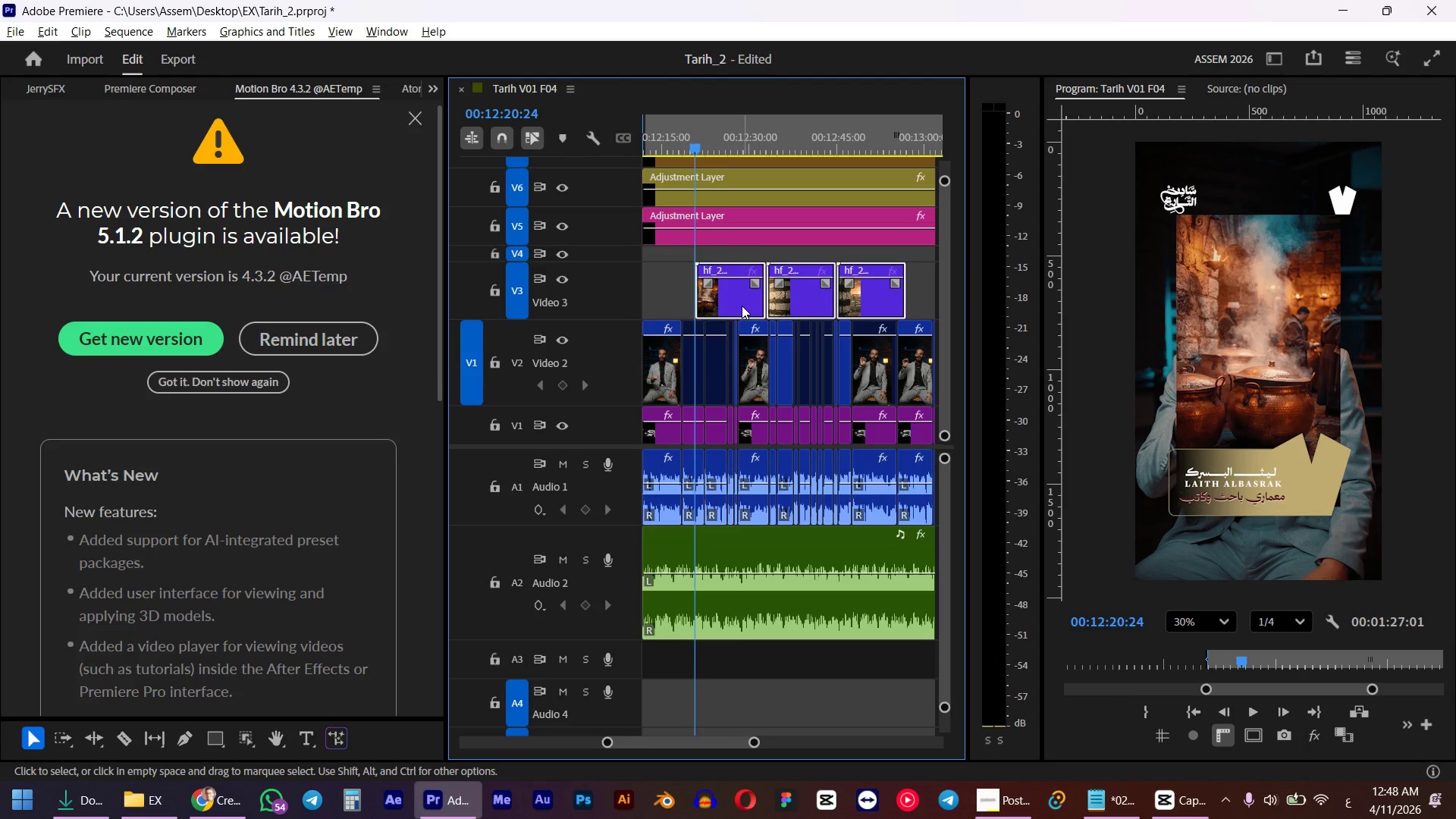 
hold_key(key=ShiftLeft, duration=0.47)
 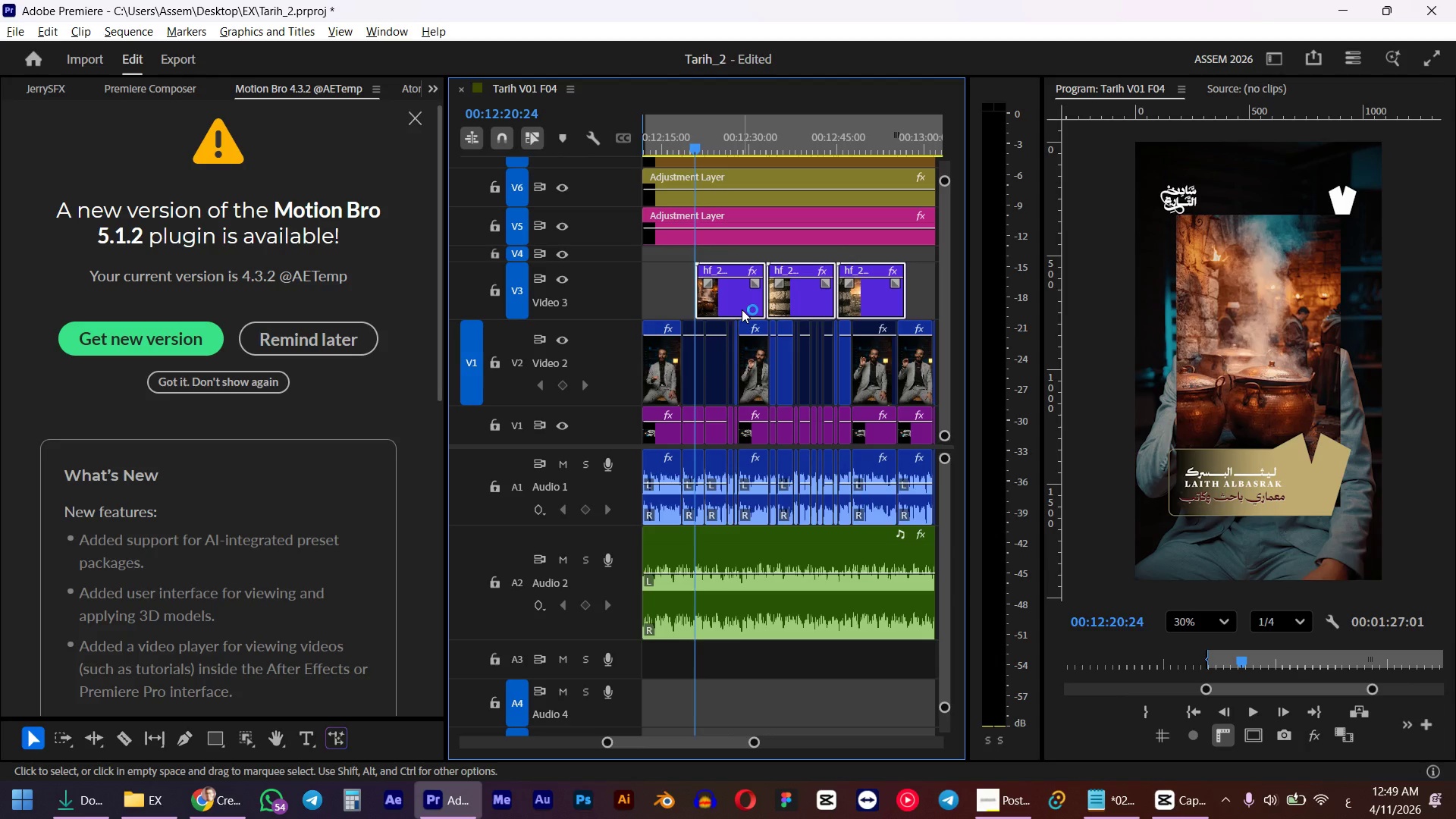 
left_click_drag(start_coordinate=[662, 299], to_coordinate=[854, 295])
 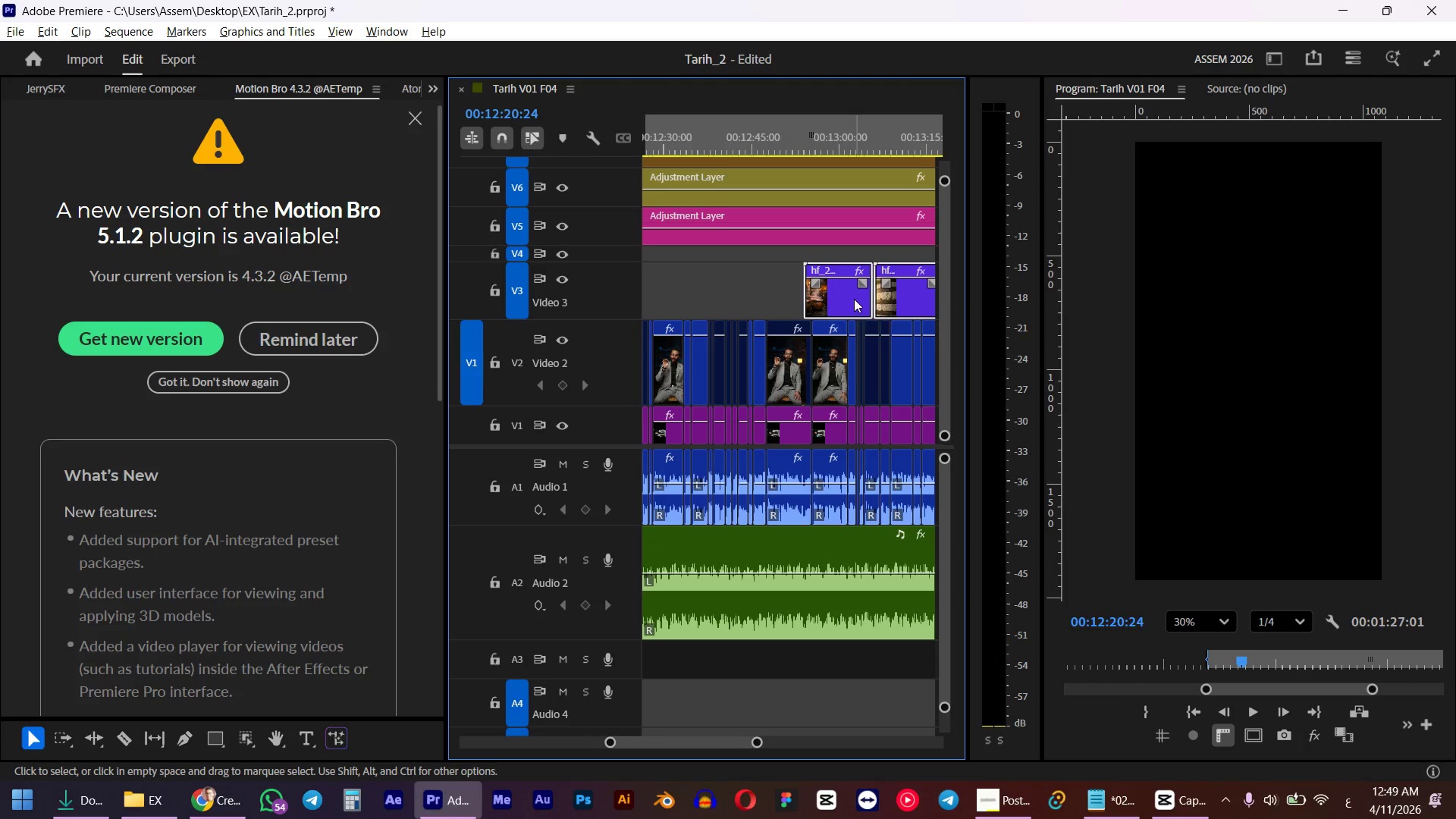 
scroll: coordinate [735, 299], scroll_direction: down, amount: 3.0
 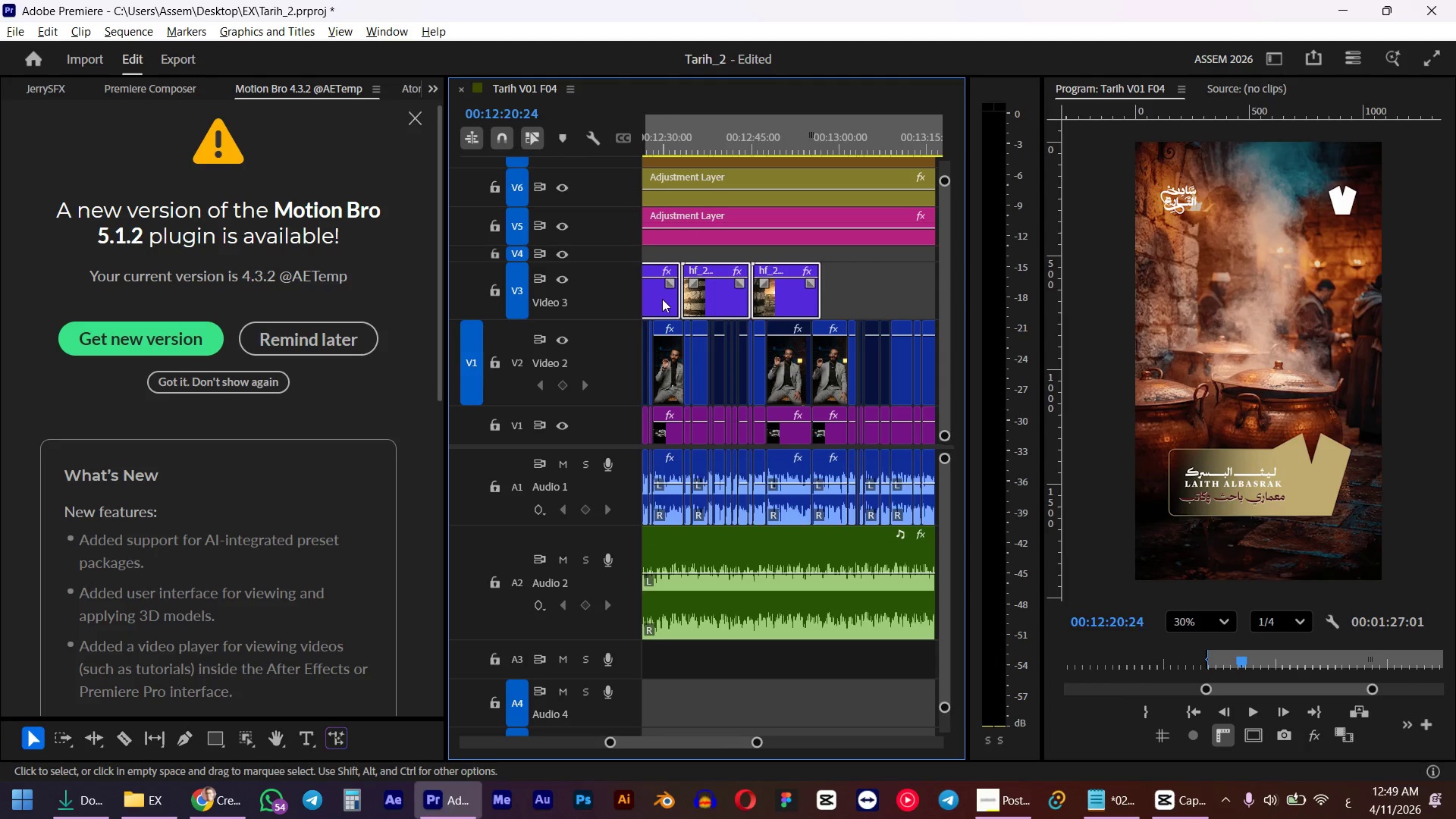 
hold_key(key=AltLeft, duration=0.55)
scroll: coordinate [838, 301], scroll_direction: down, amount: 5.0
 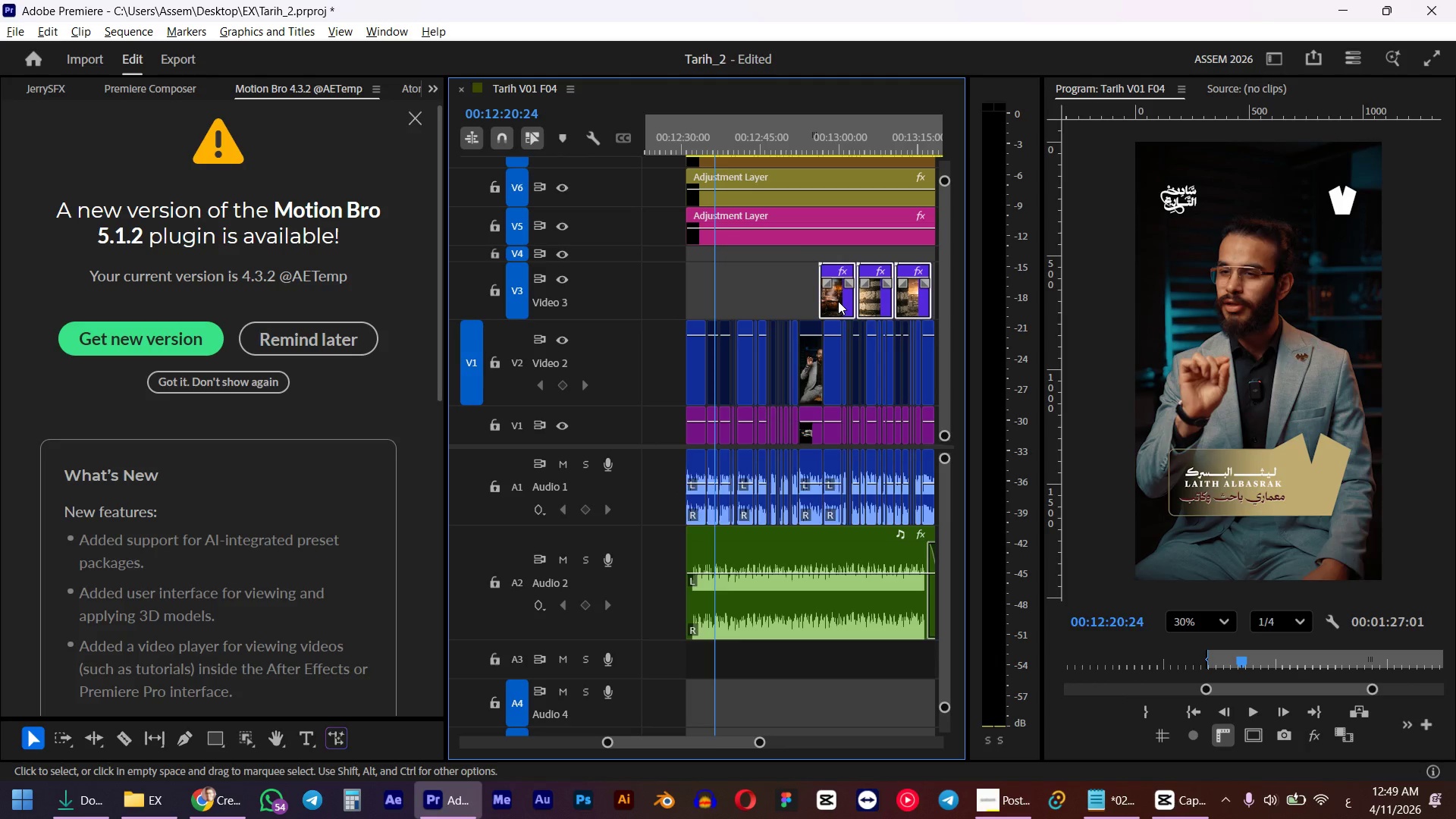 
left_click([769, 675])
 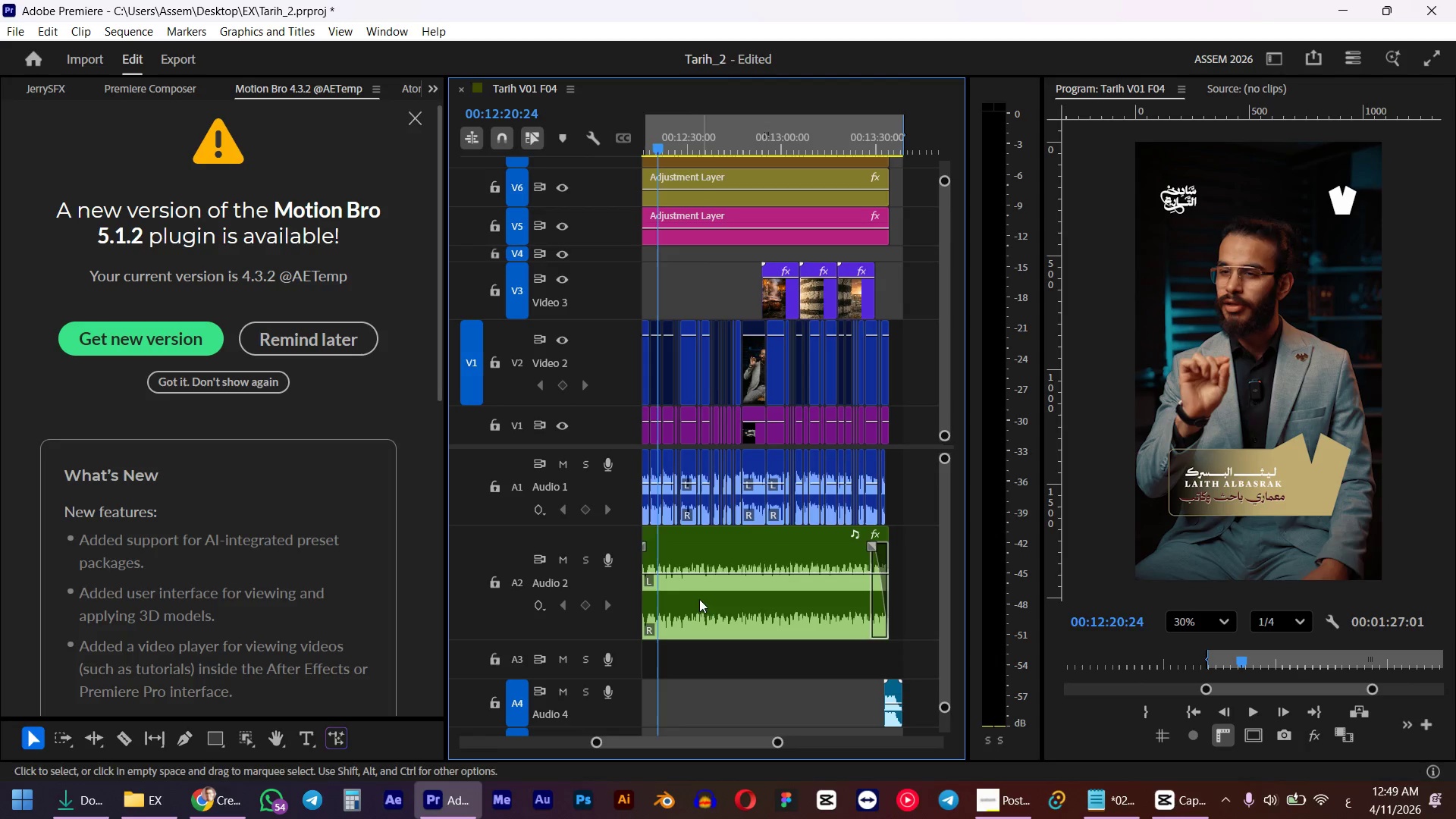 
scroll: coordinate [679, 462], scroll_direction: down, amount: 2.0
 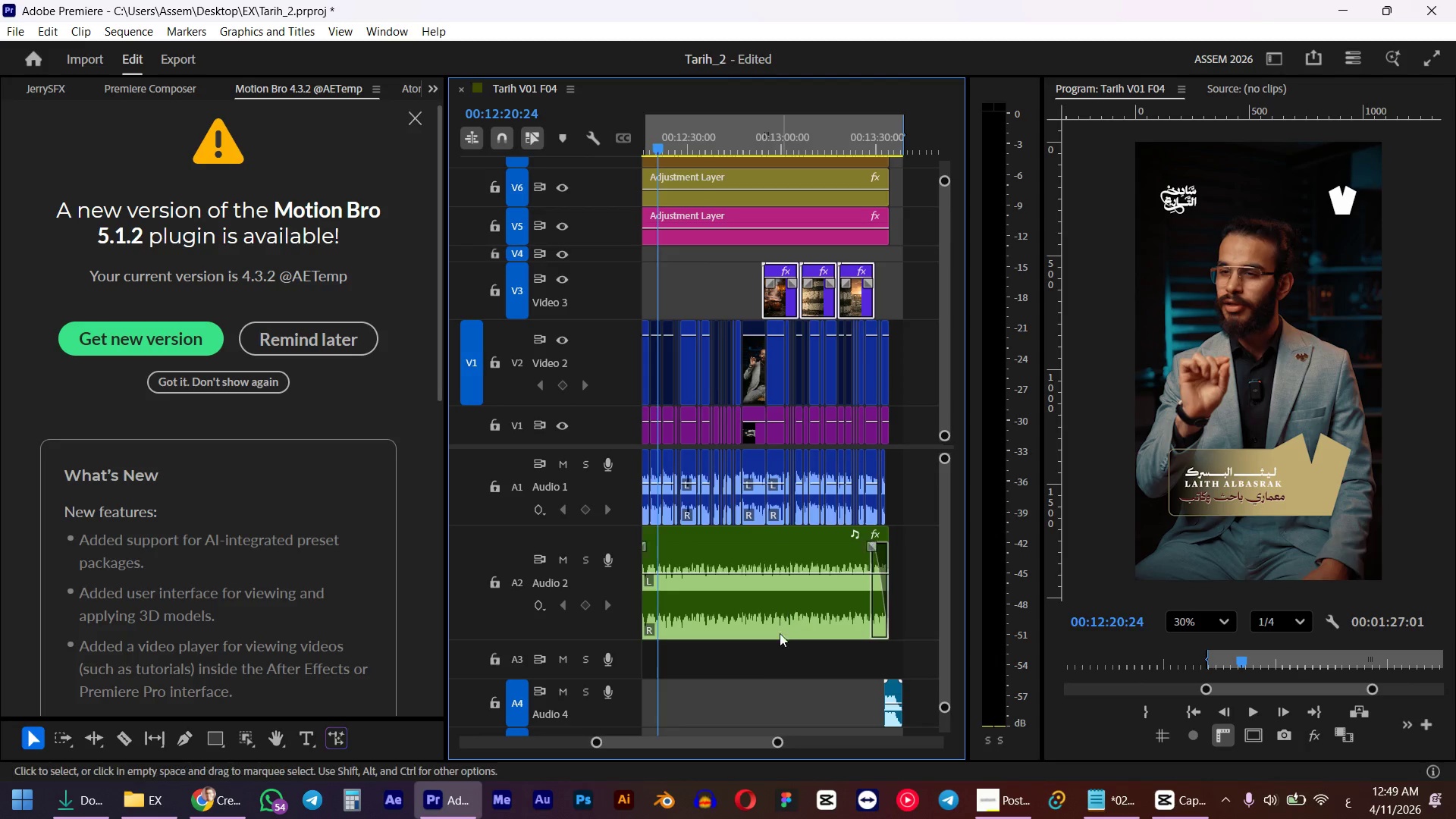 
hold_key(key=AltLeft, duration=0.59)
scroll: coordinate [804, 498], scroll_direction: up, amount: 7.0
 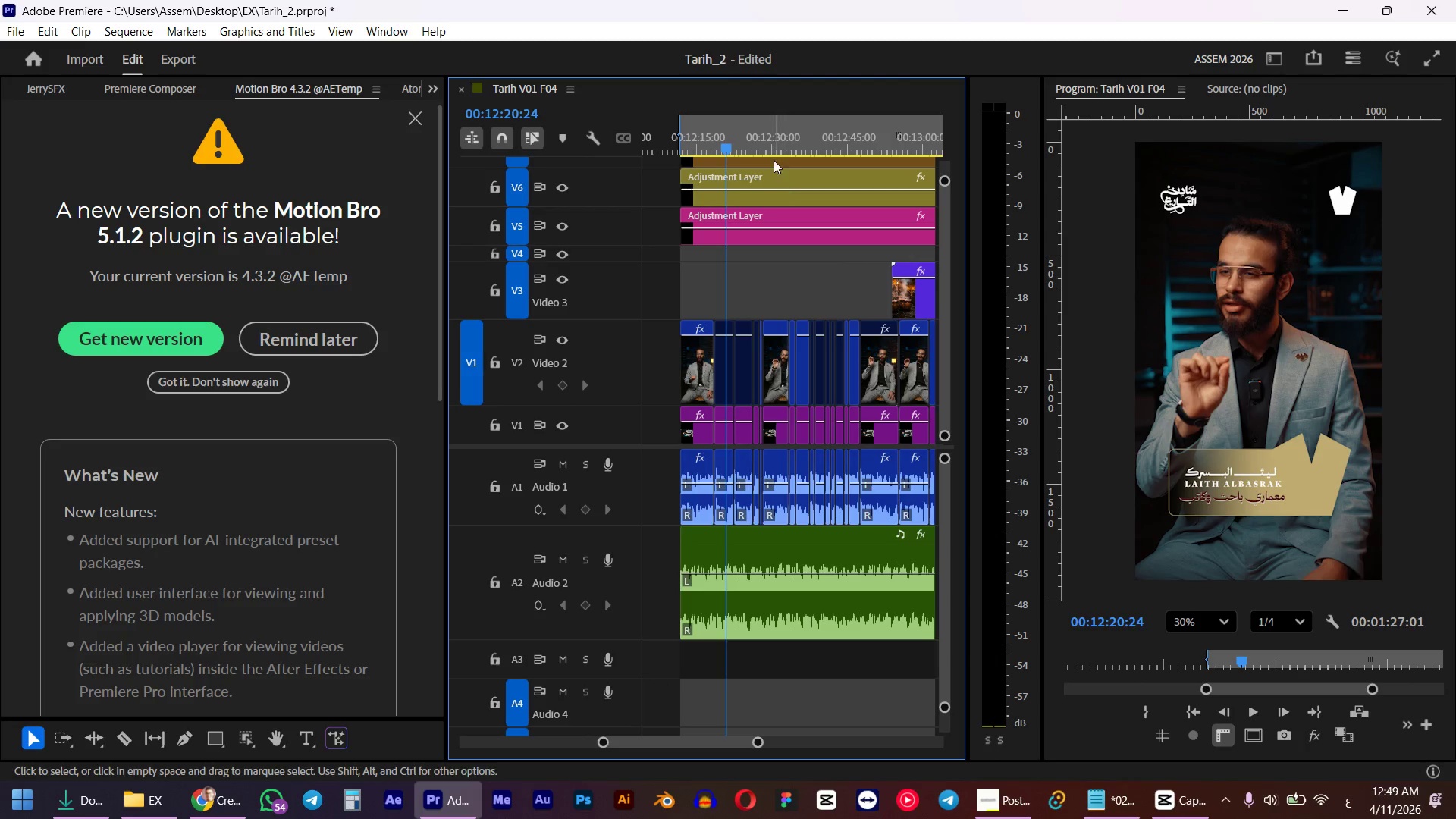 
left_click_drag(start_coordinate=[739, 144], to_coordinate=[710, 149])
 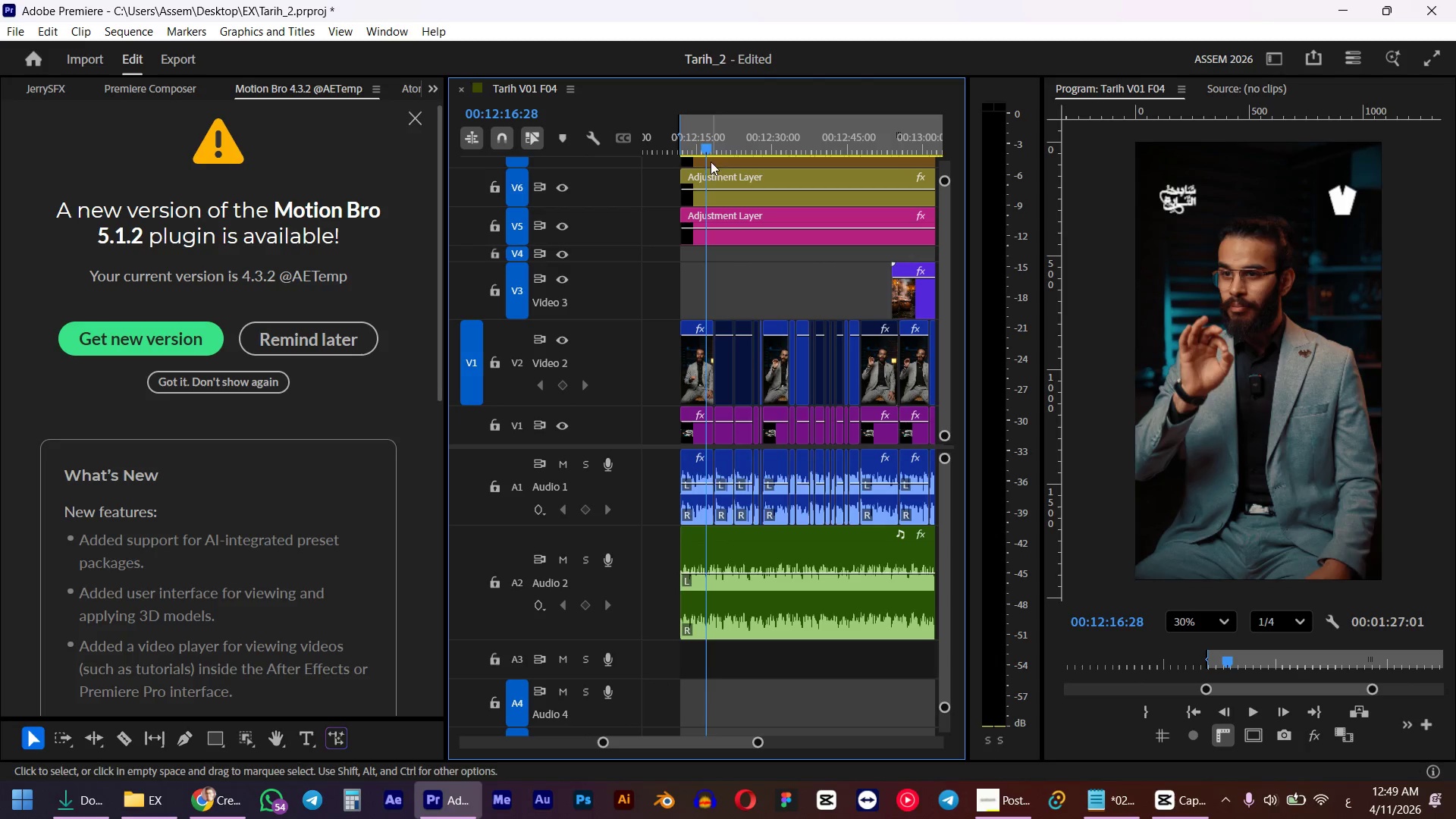 
key(Space)
 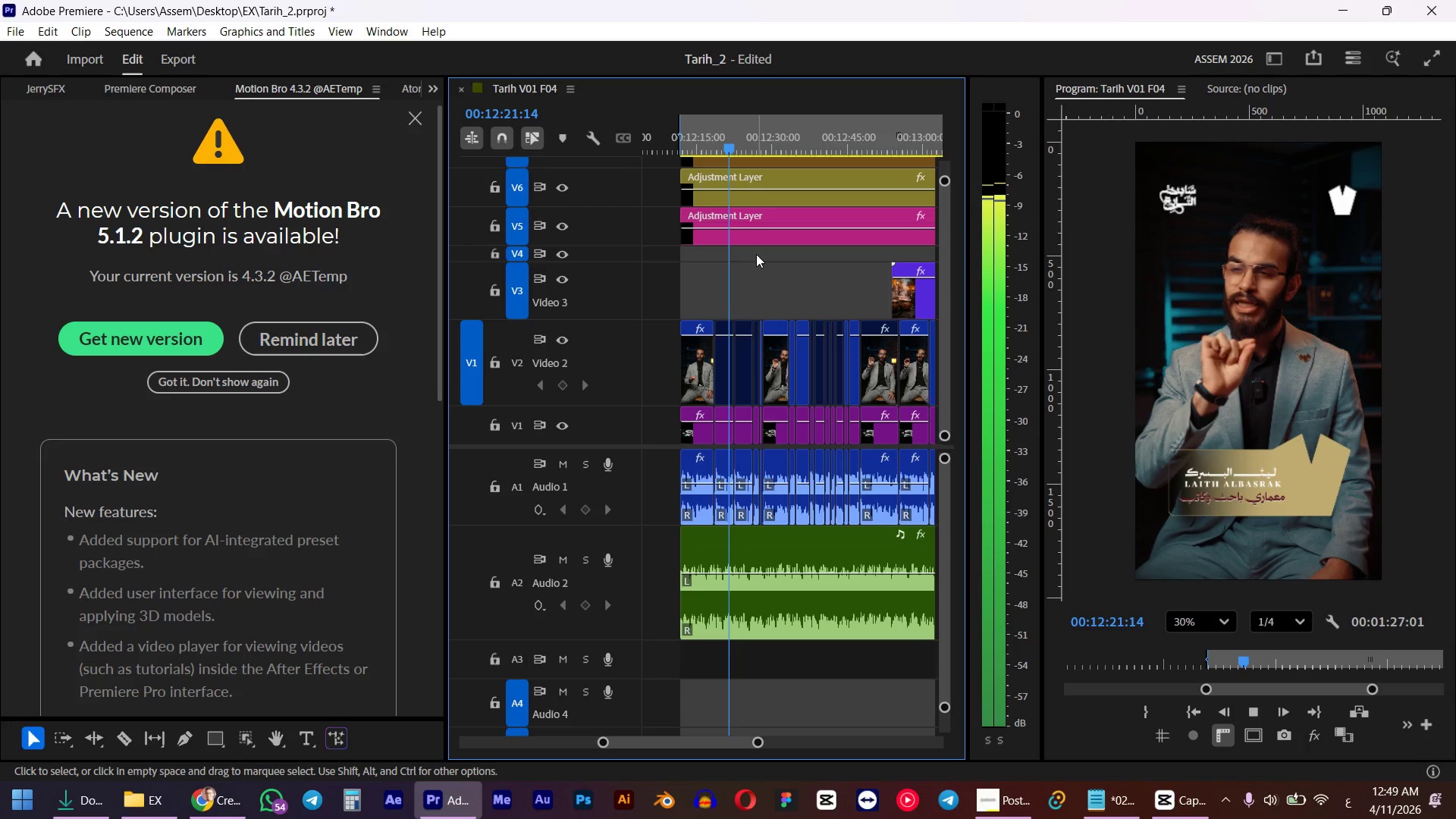 
wait(14.86)
 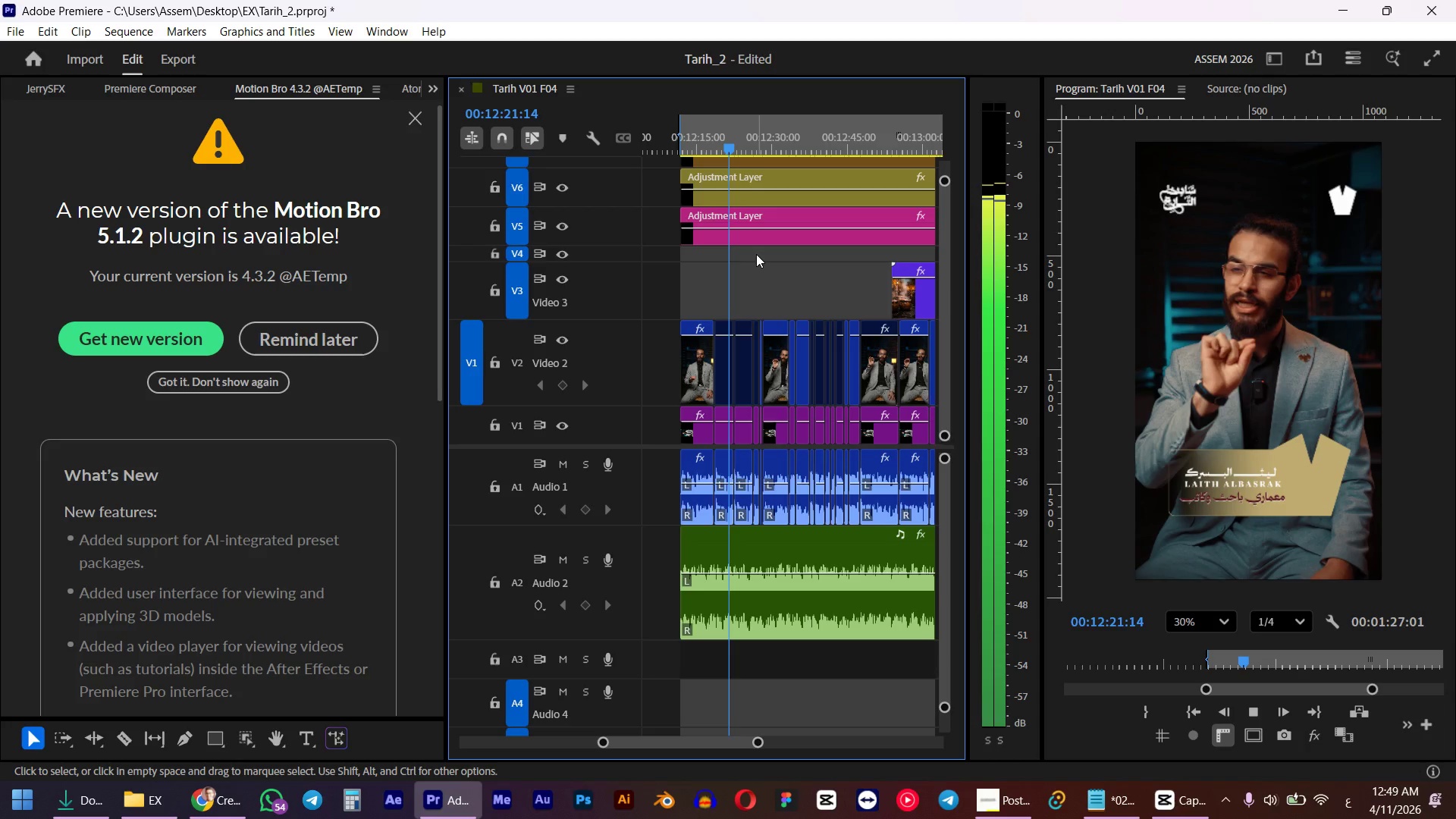 
key(Space)
 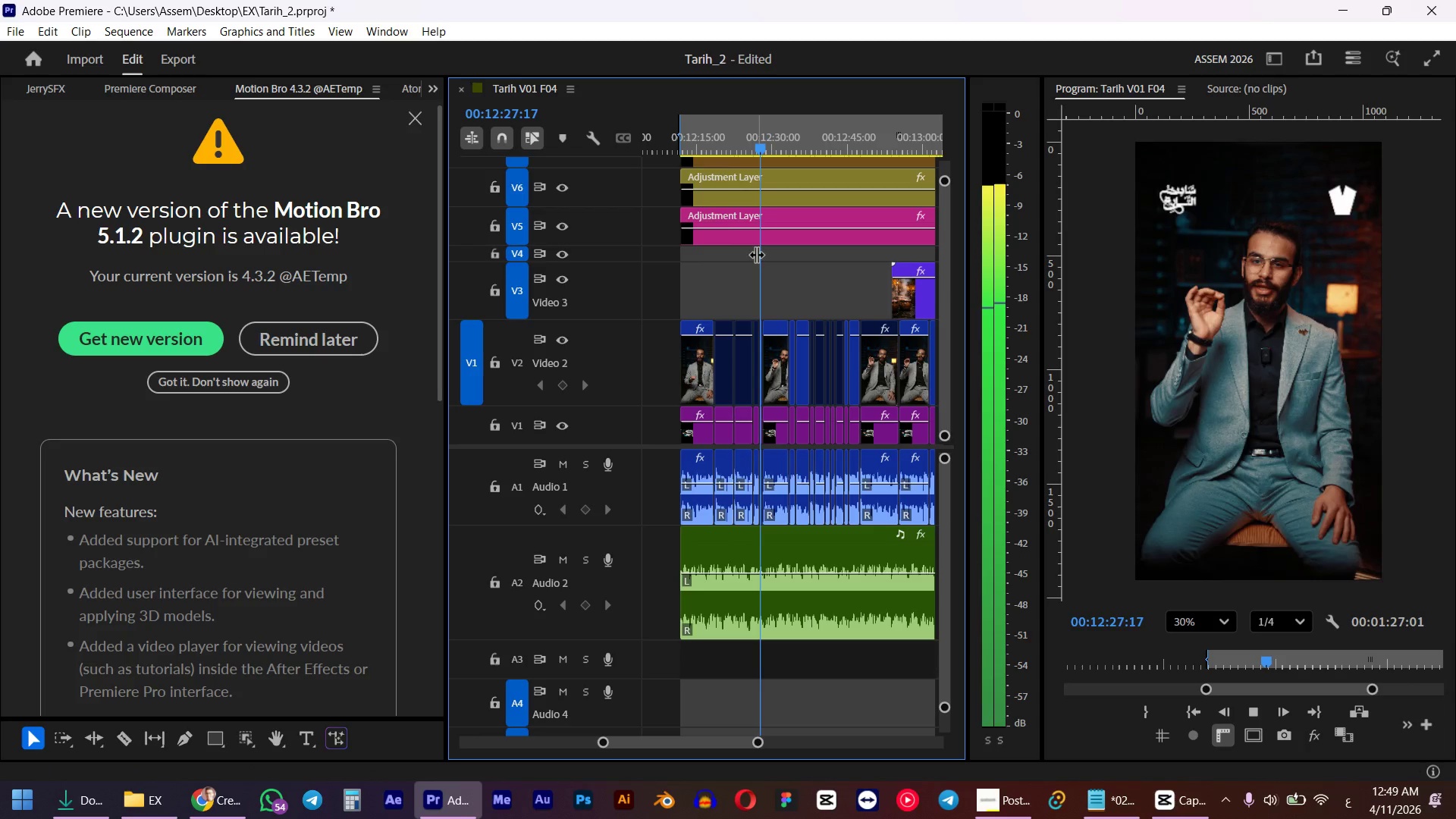 
left_click_drag(start_coordinate=[776, 142], to_coordinate=[758, 143])
 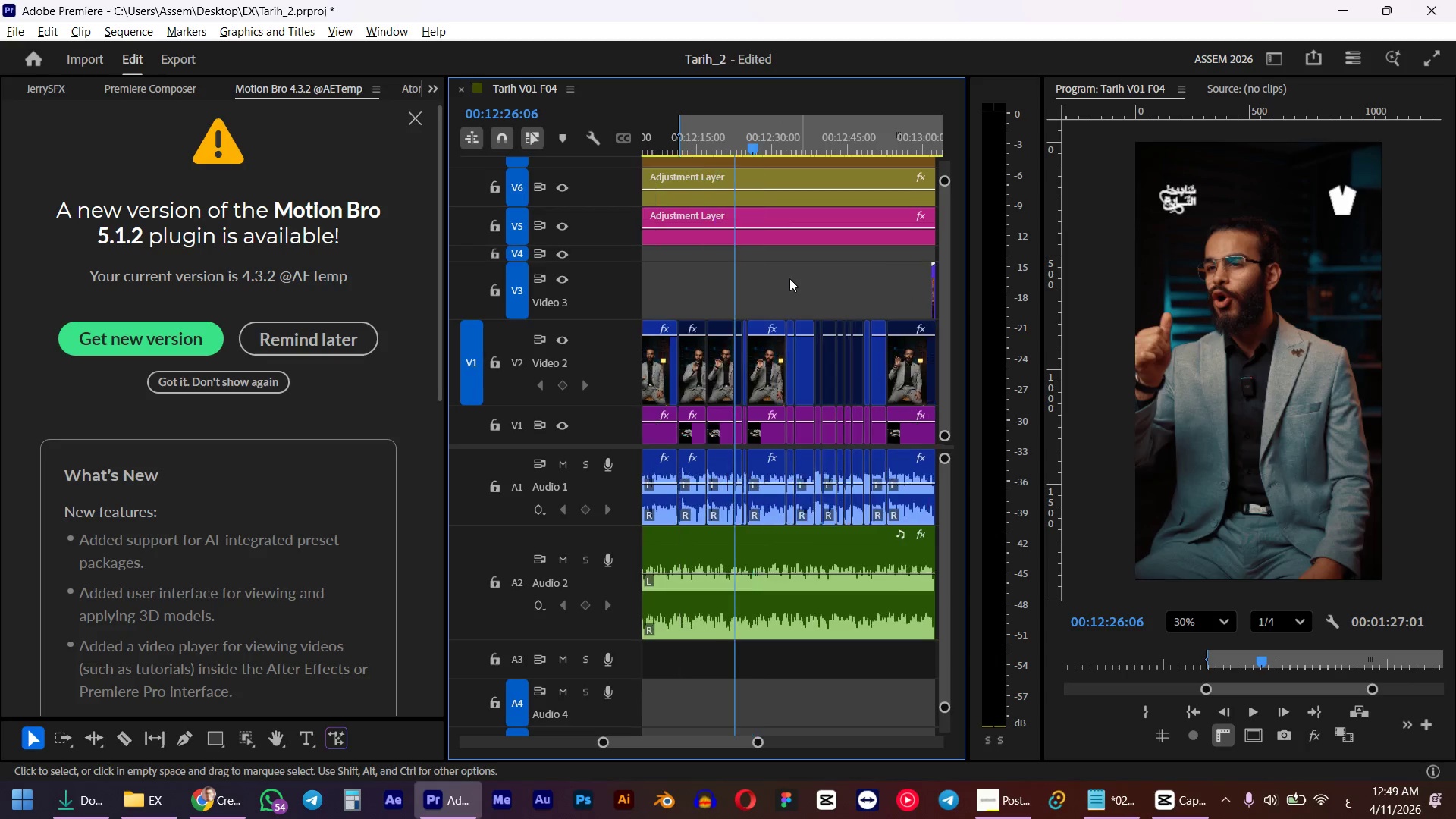 
hold_key(key=ShiftLeft, duration=1.03)
 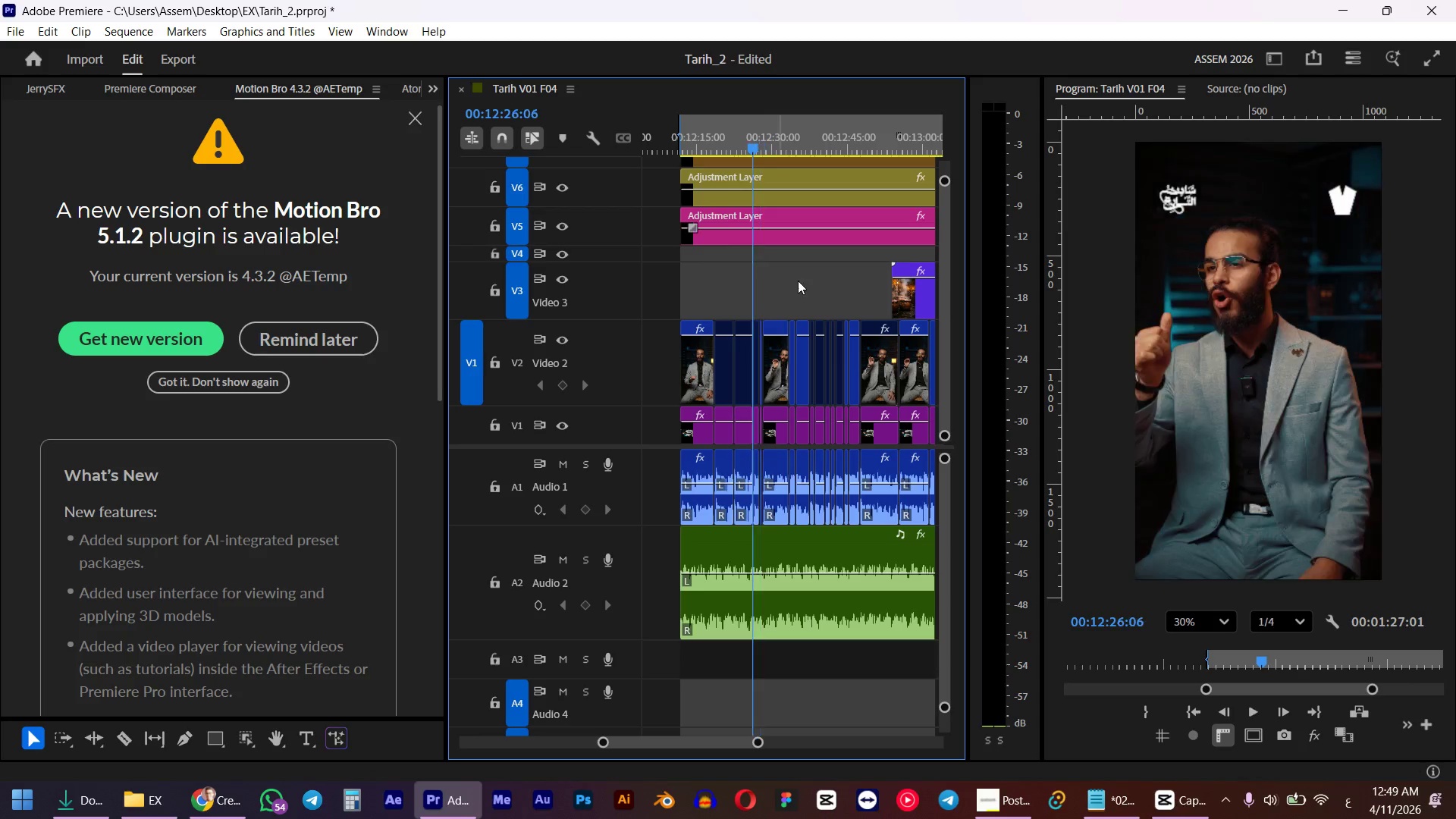 
hold_key(key=AltLeft, duration=0.95)
scroll: coordinate [797, 284], scroll_direction: up, amount: 4.0
 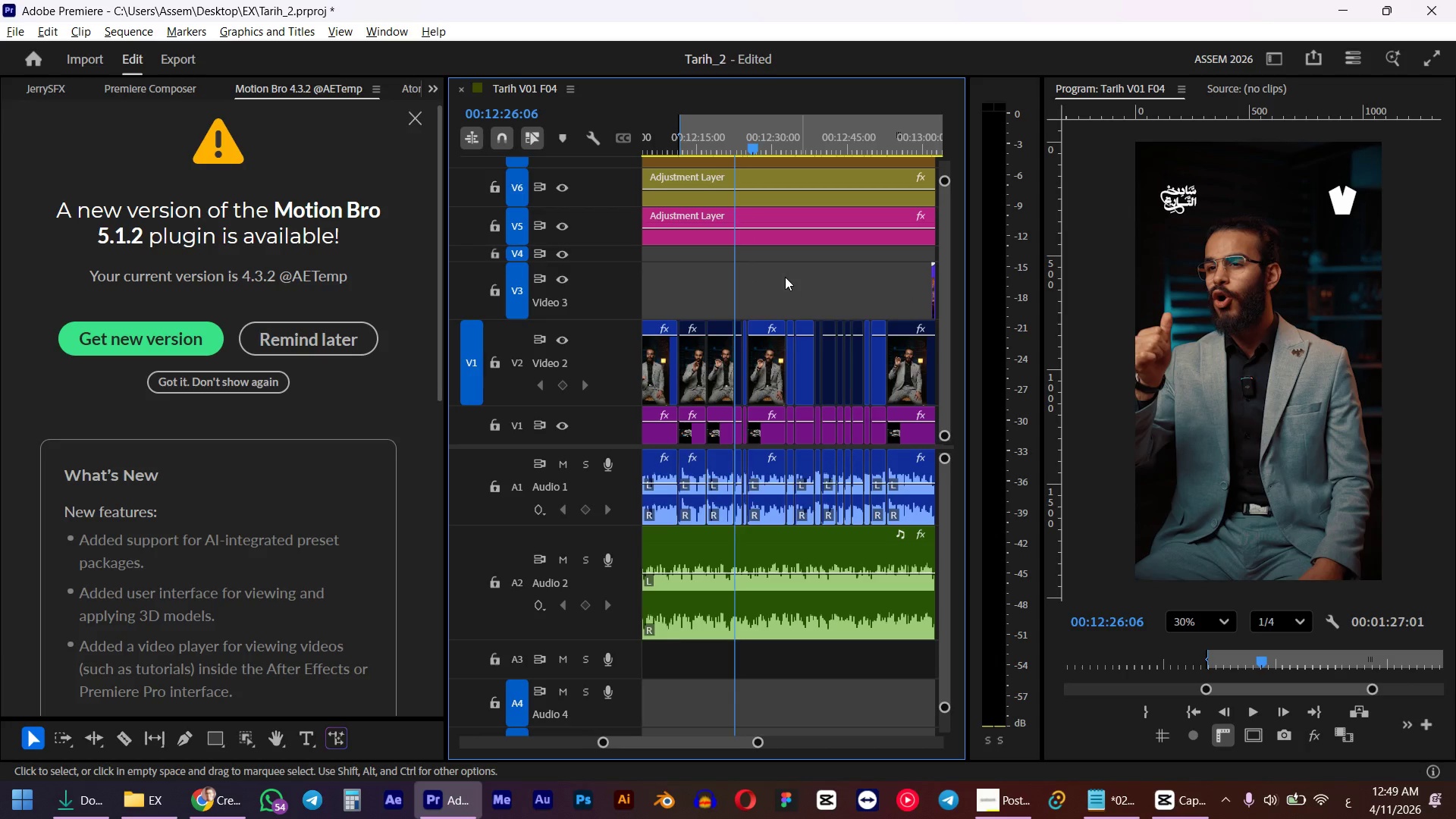 
key(Space)
 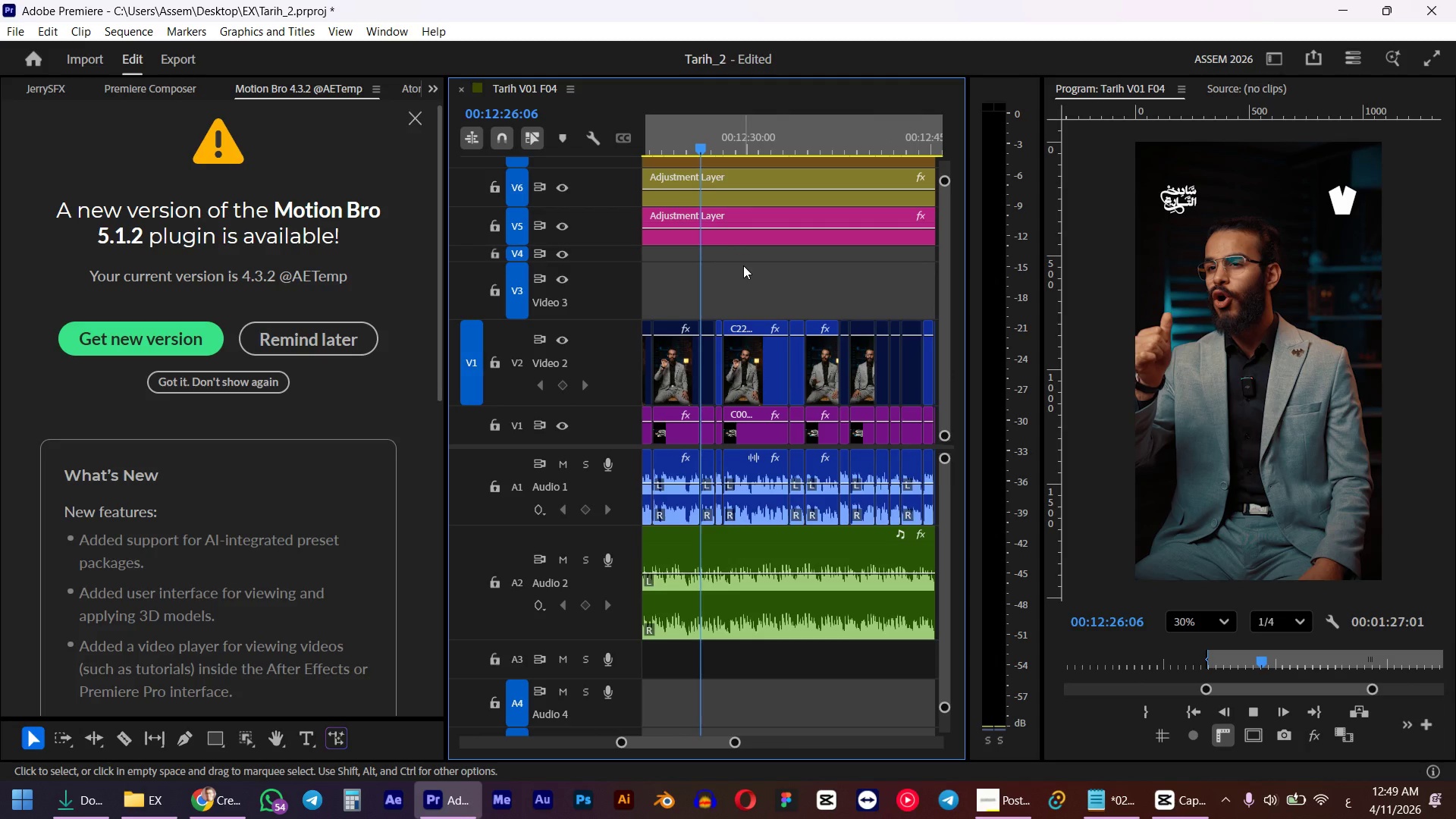 
scroll: coordinate [780, 277], scroll_direction: up, amount: 4.0
 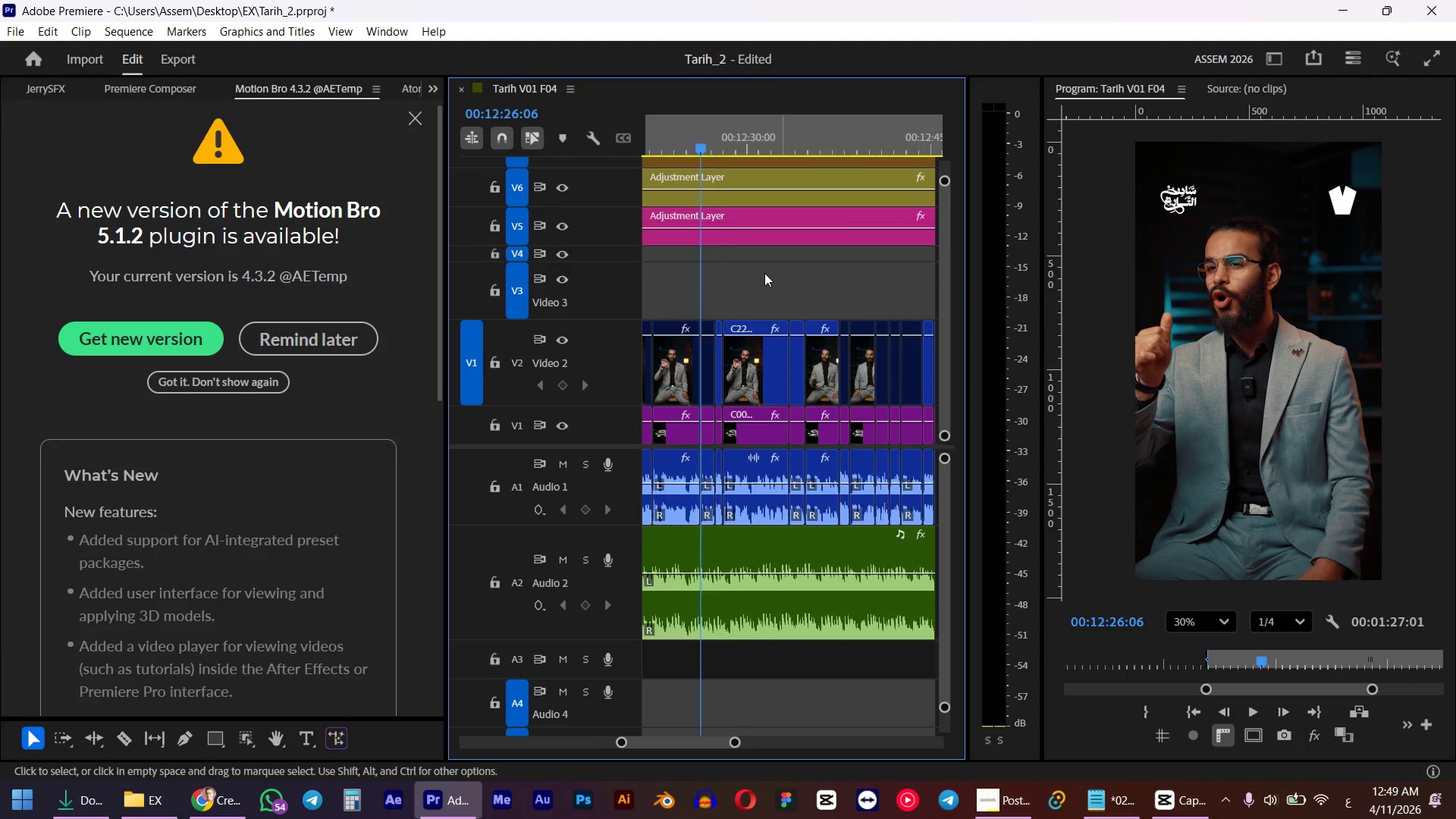 
key(Space)
 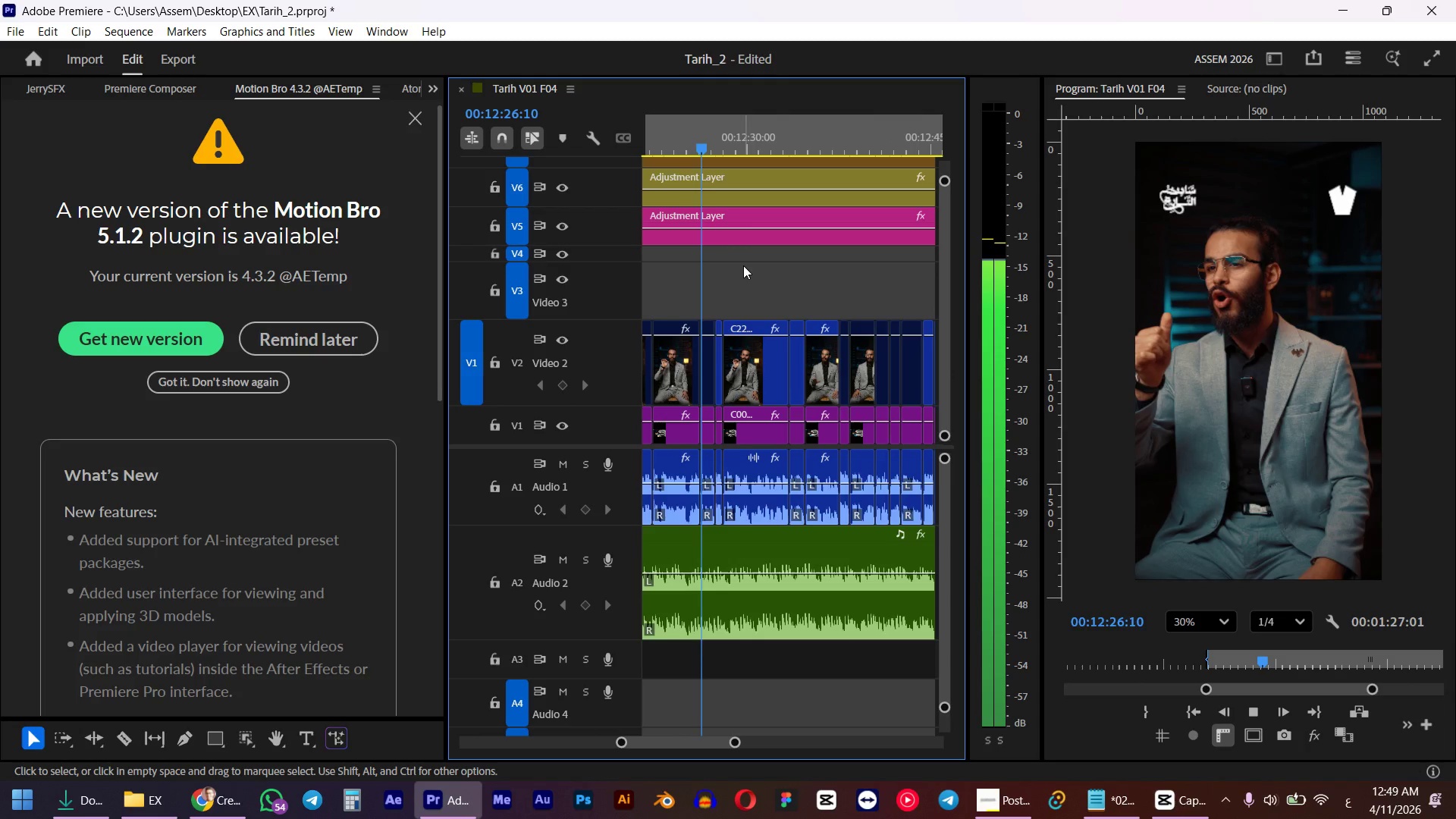 
left_click_drag(start_coordinate=[727, 145], to_coordinate=[733, 145])
 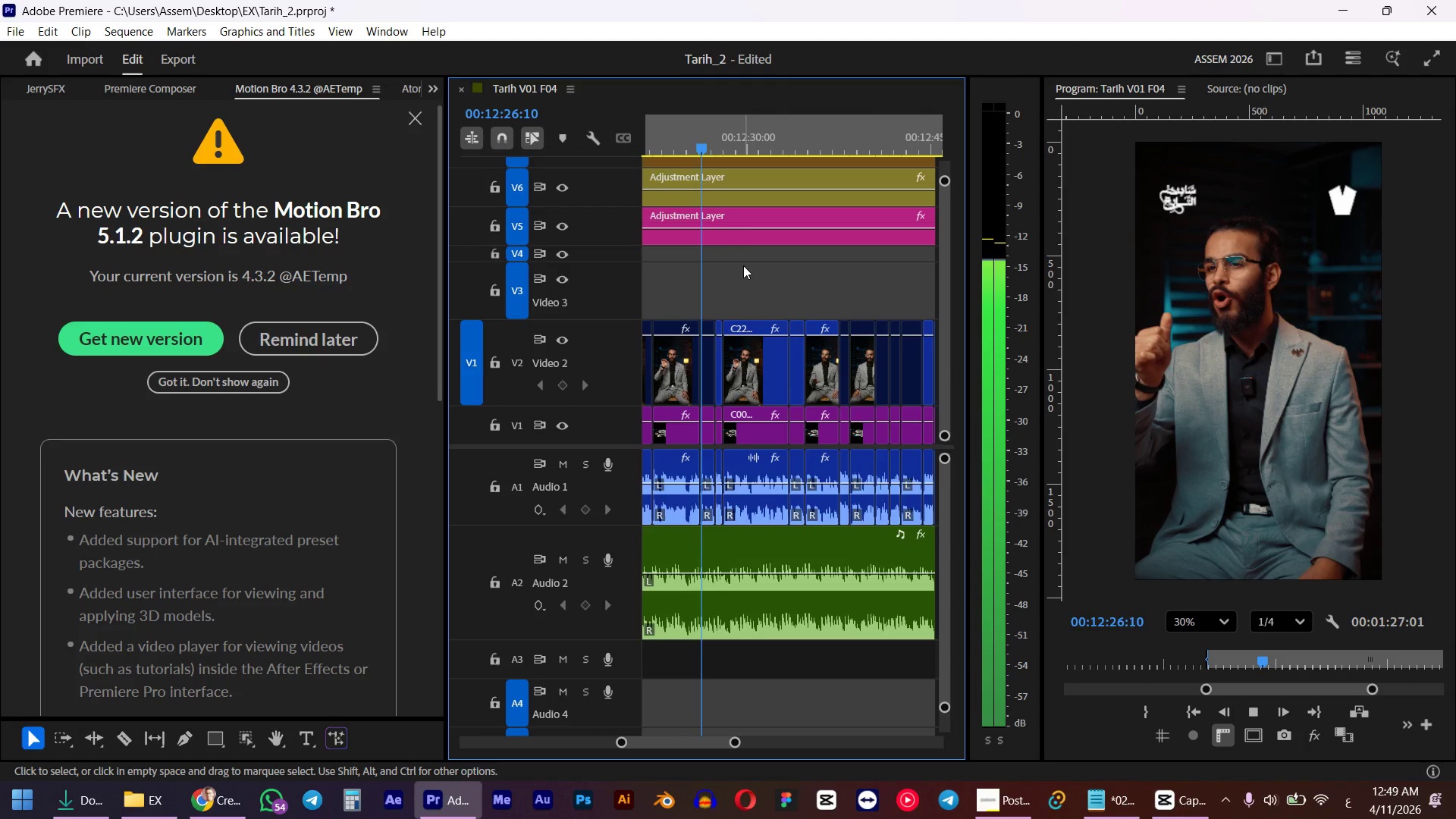 
hold_key(key=ShiftLeft, duration=0.58)
 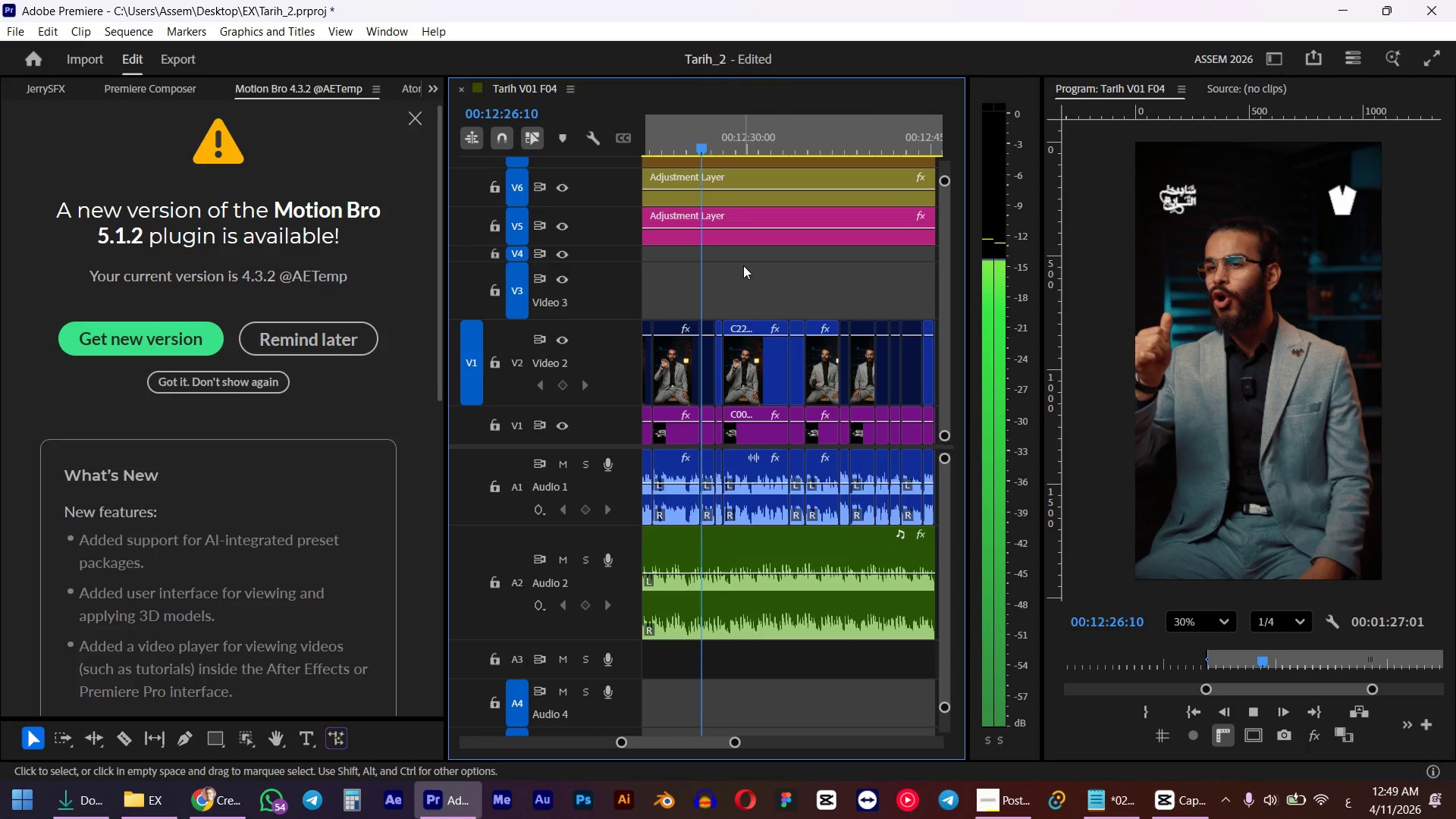 
key(Alt+AltLeft)
 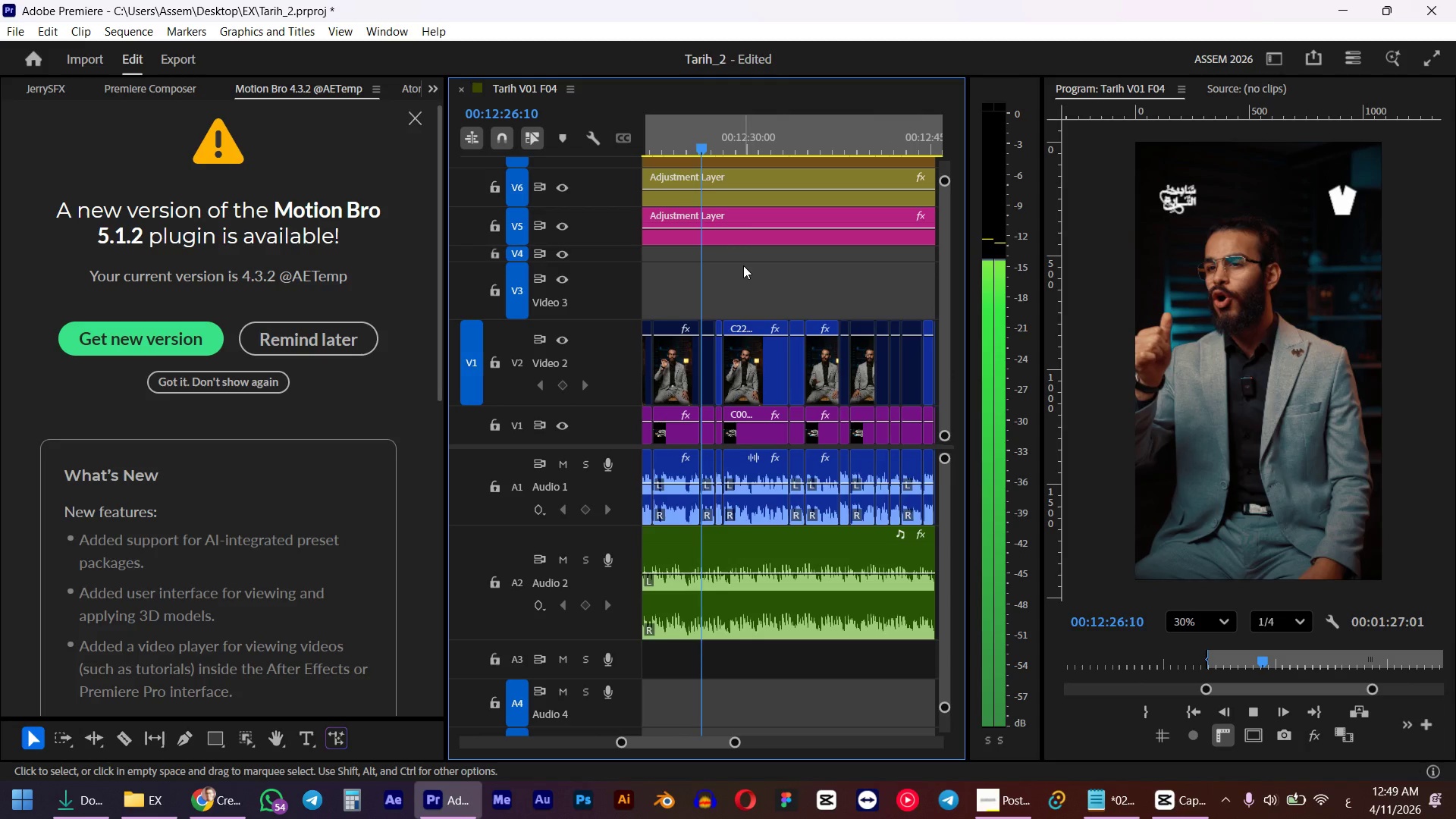 
left_click_drag(start_coordinate=[869, 301], to_coordinate=[688, 290])
 